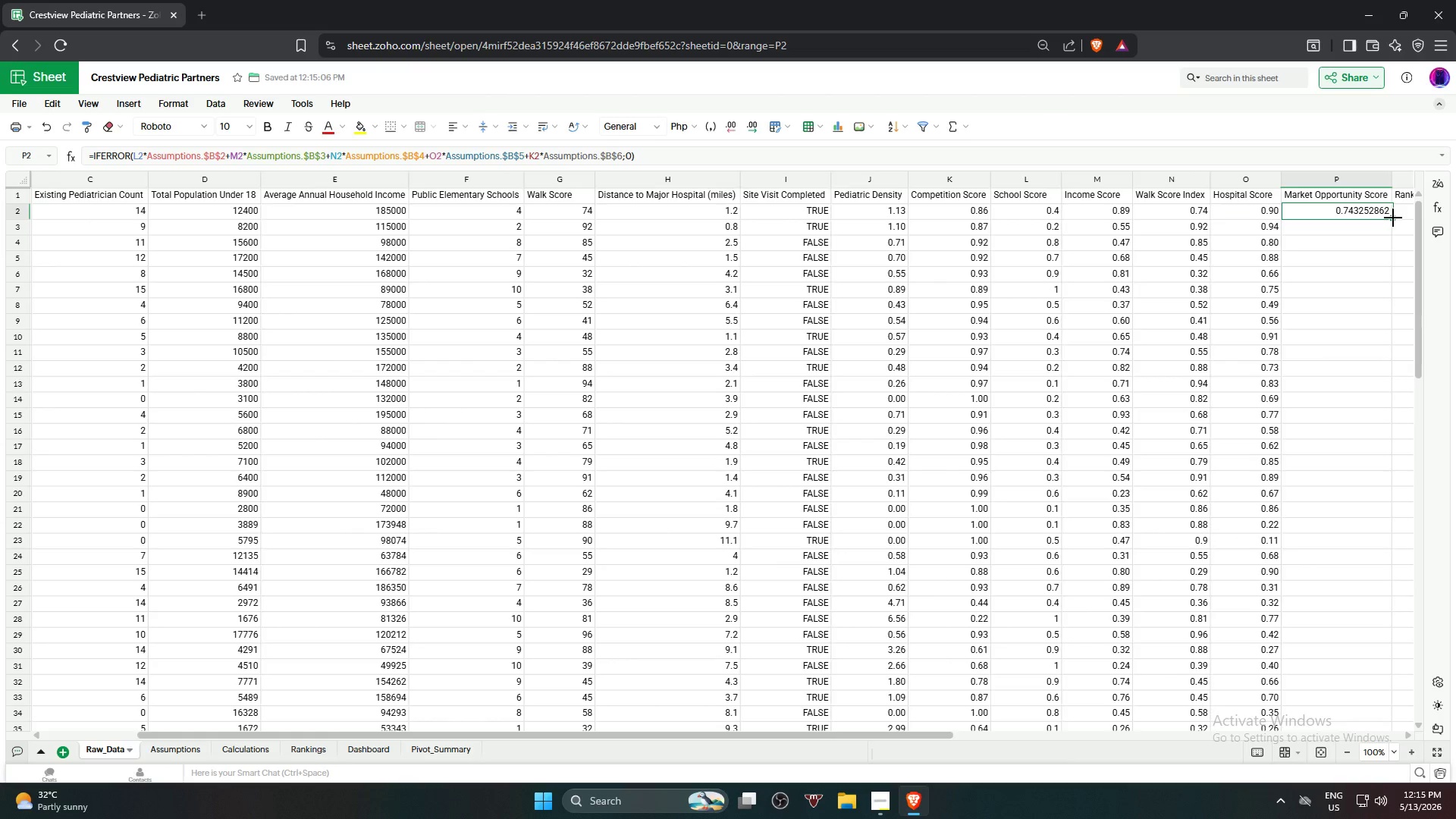 
left_click_drag(start_coordinate=[1392, 218], to_coordinate=[583, 456])
 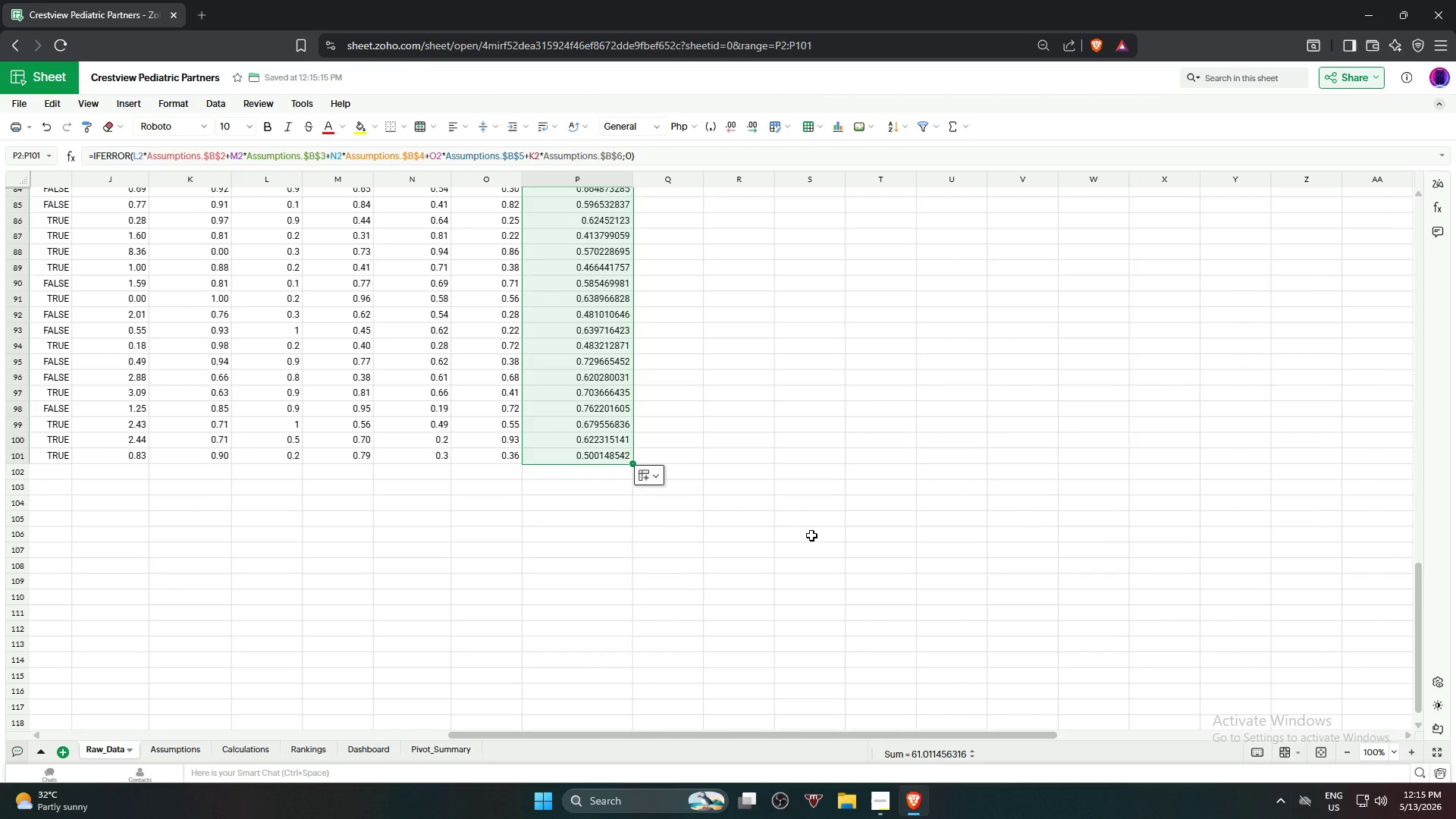 
scroll: coordinate [814, 530], scroll_direction: up, amount: 24.0
 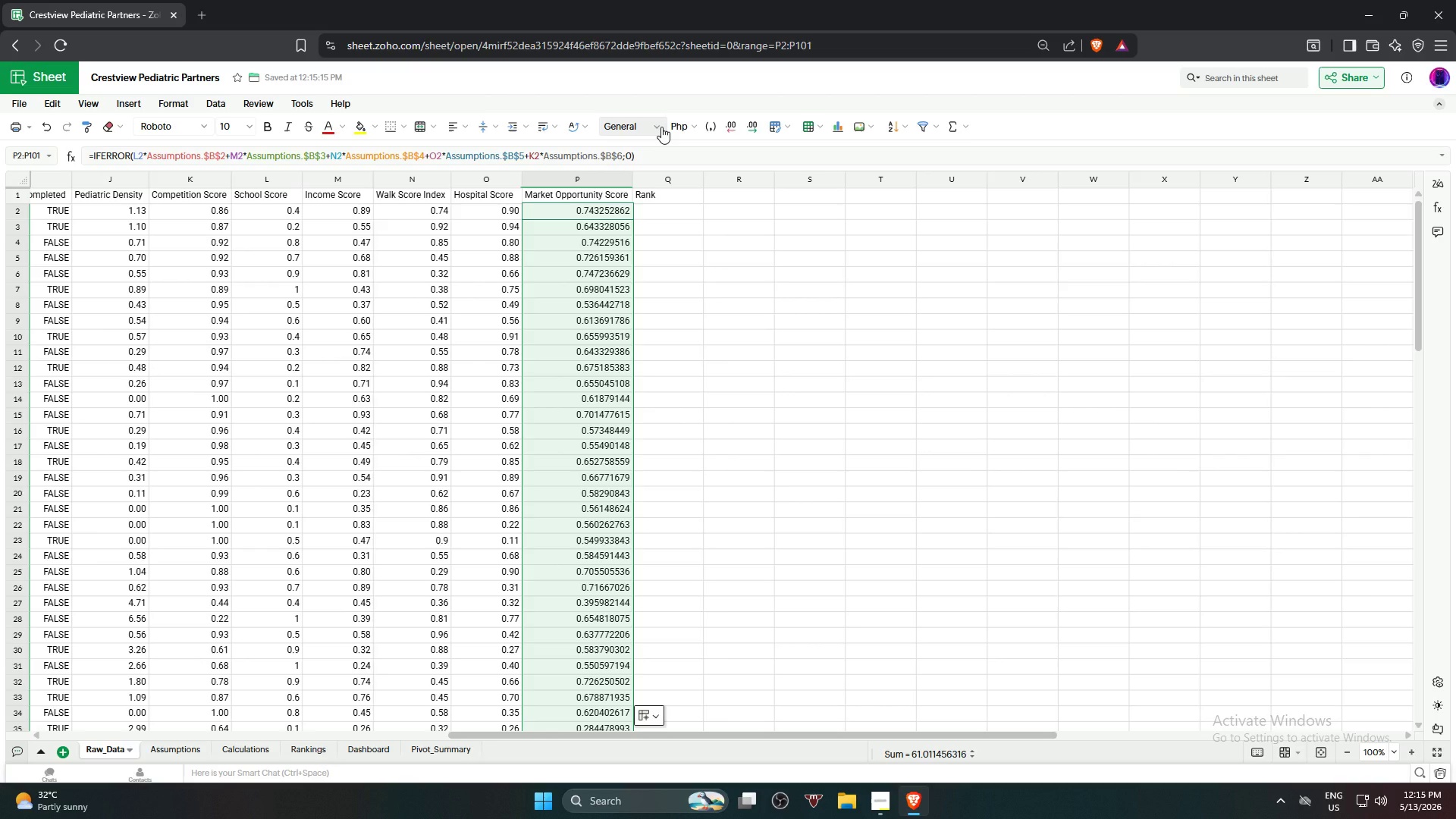 
wait(17.66)
 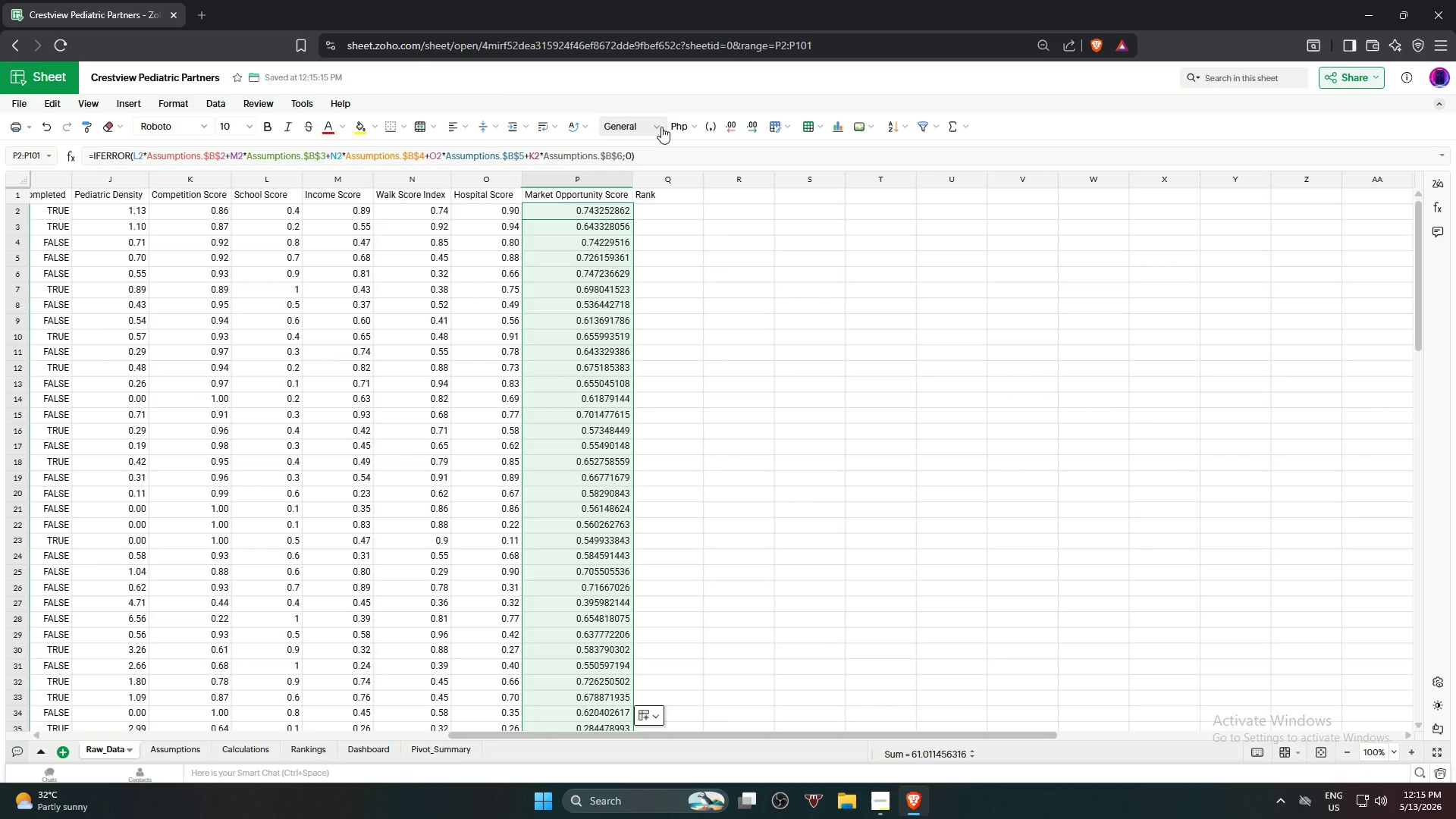 
left_click([662, 127])
 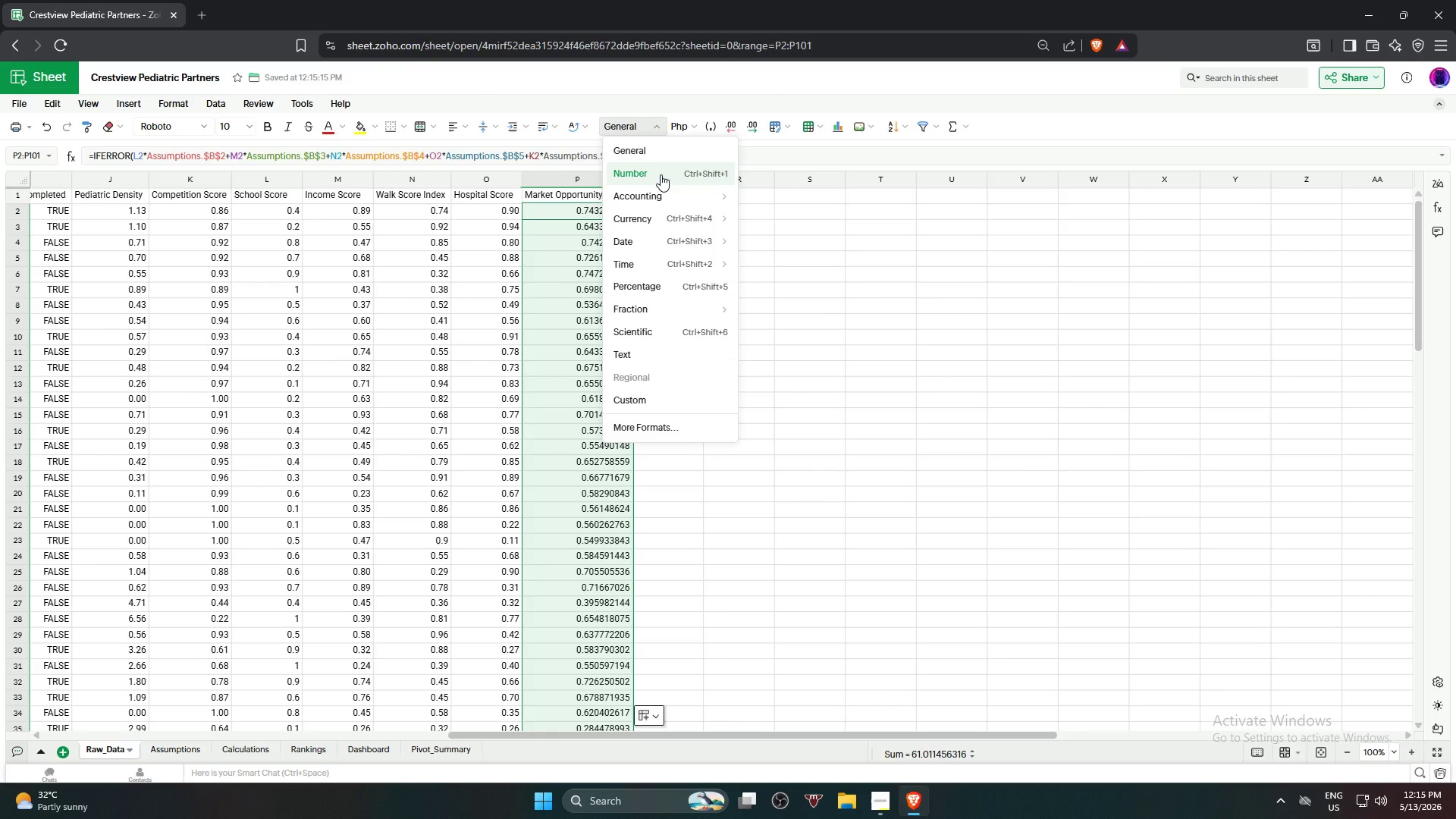 
left_click([661, 174])
 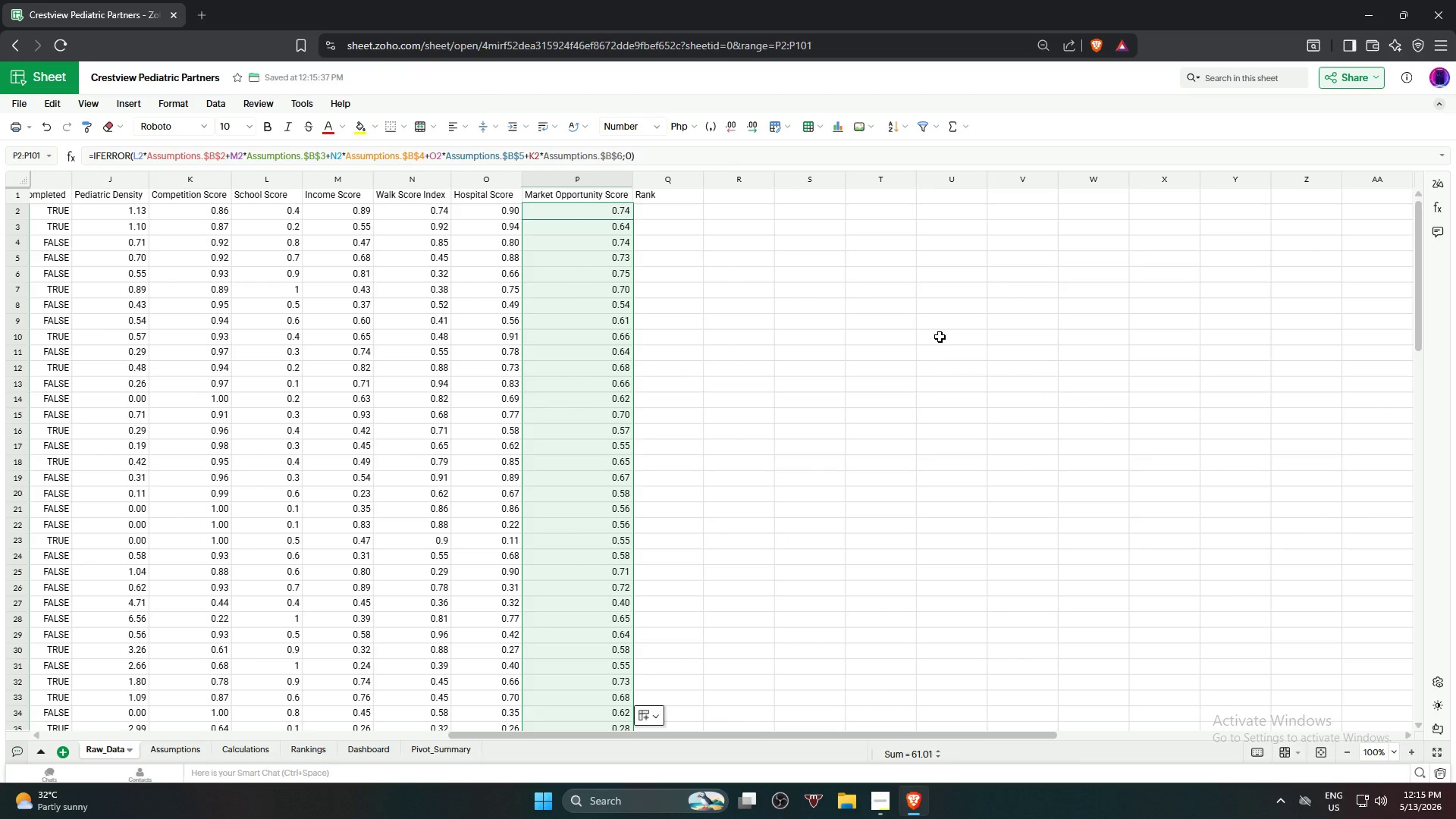 
left_click([930, 332])
 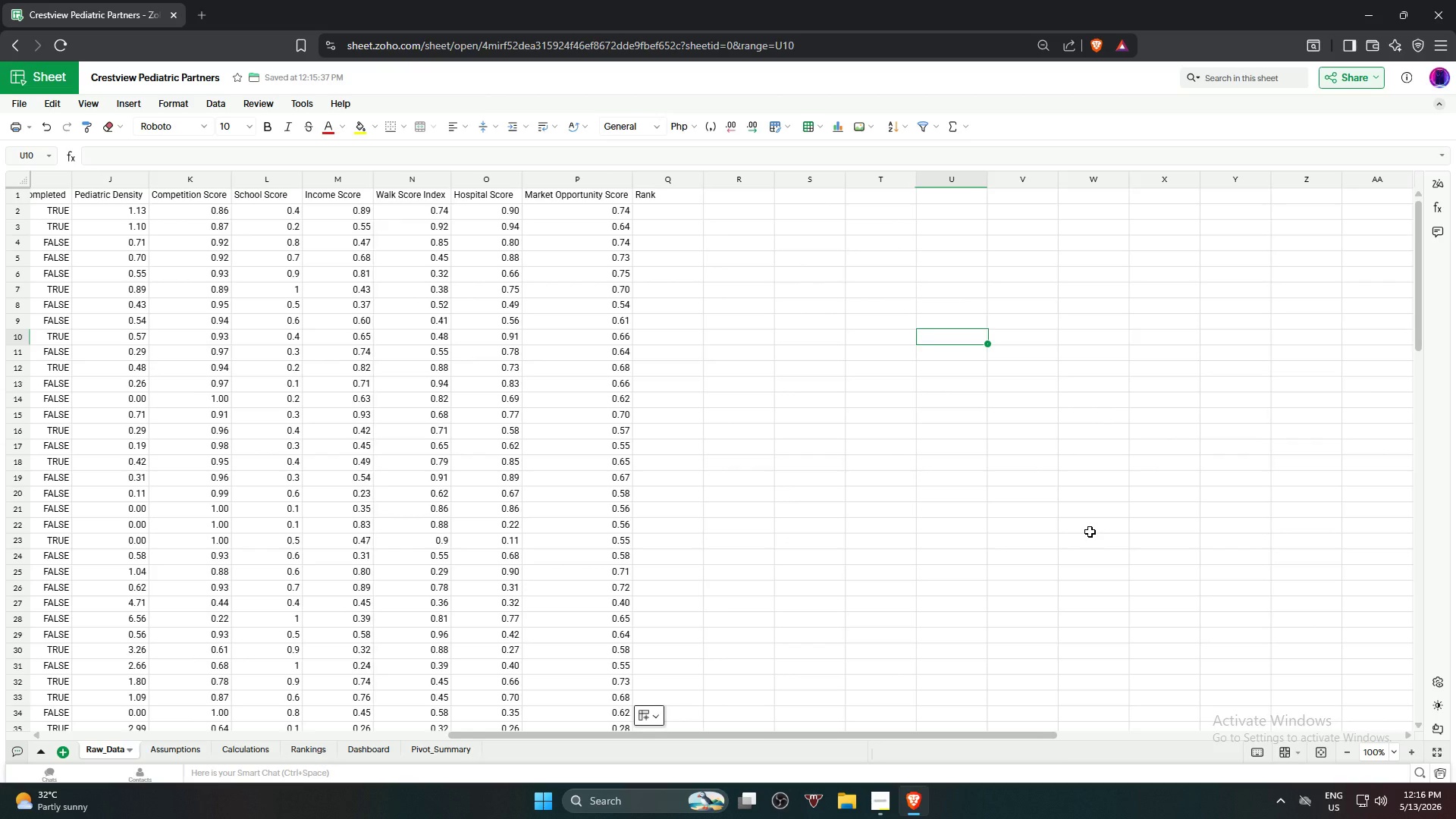 
wait(70.81)
 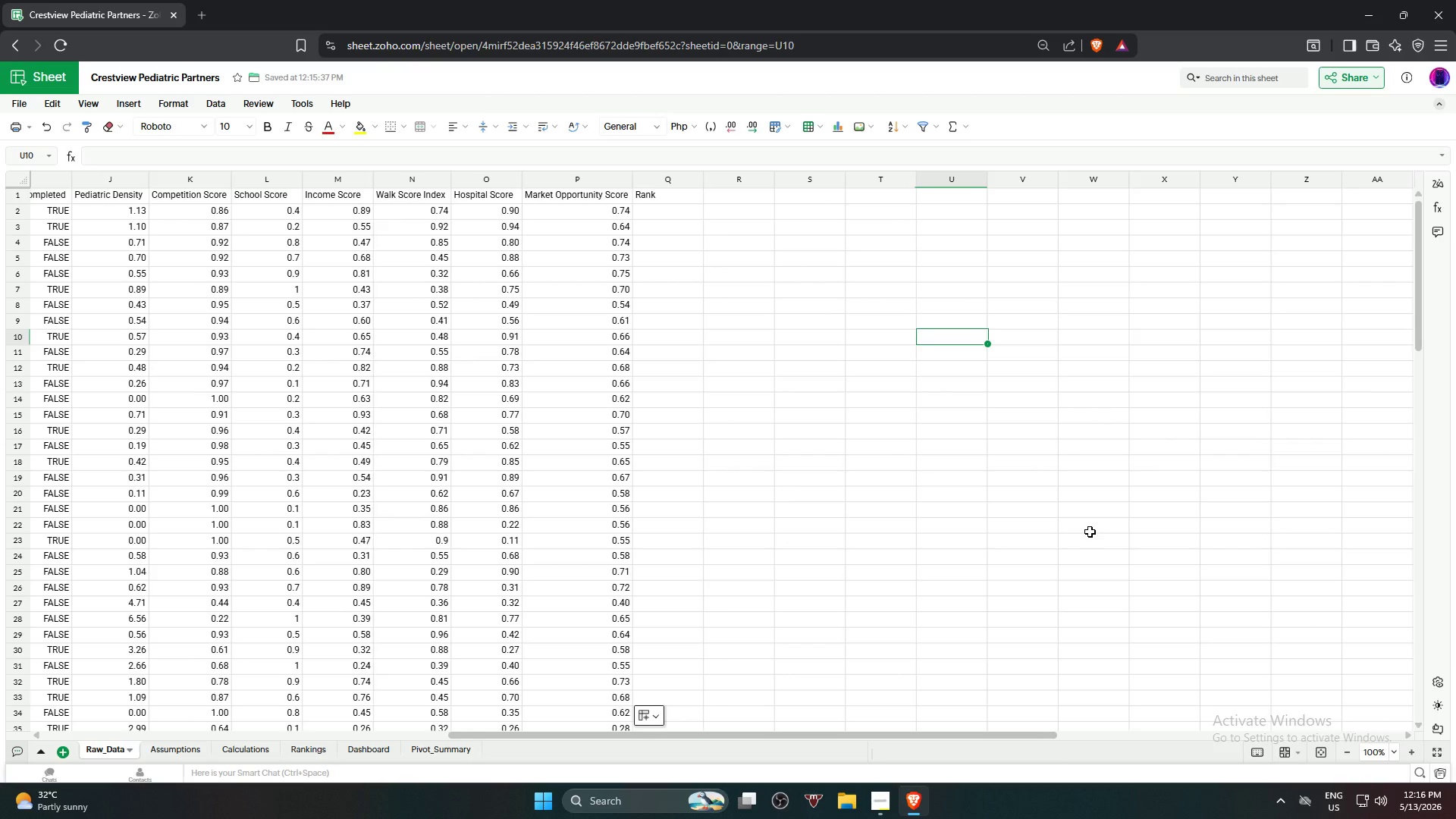 
scroll: coordinate [752, 325], scroll_direction: up, amount: 3.0
 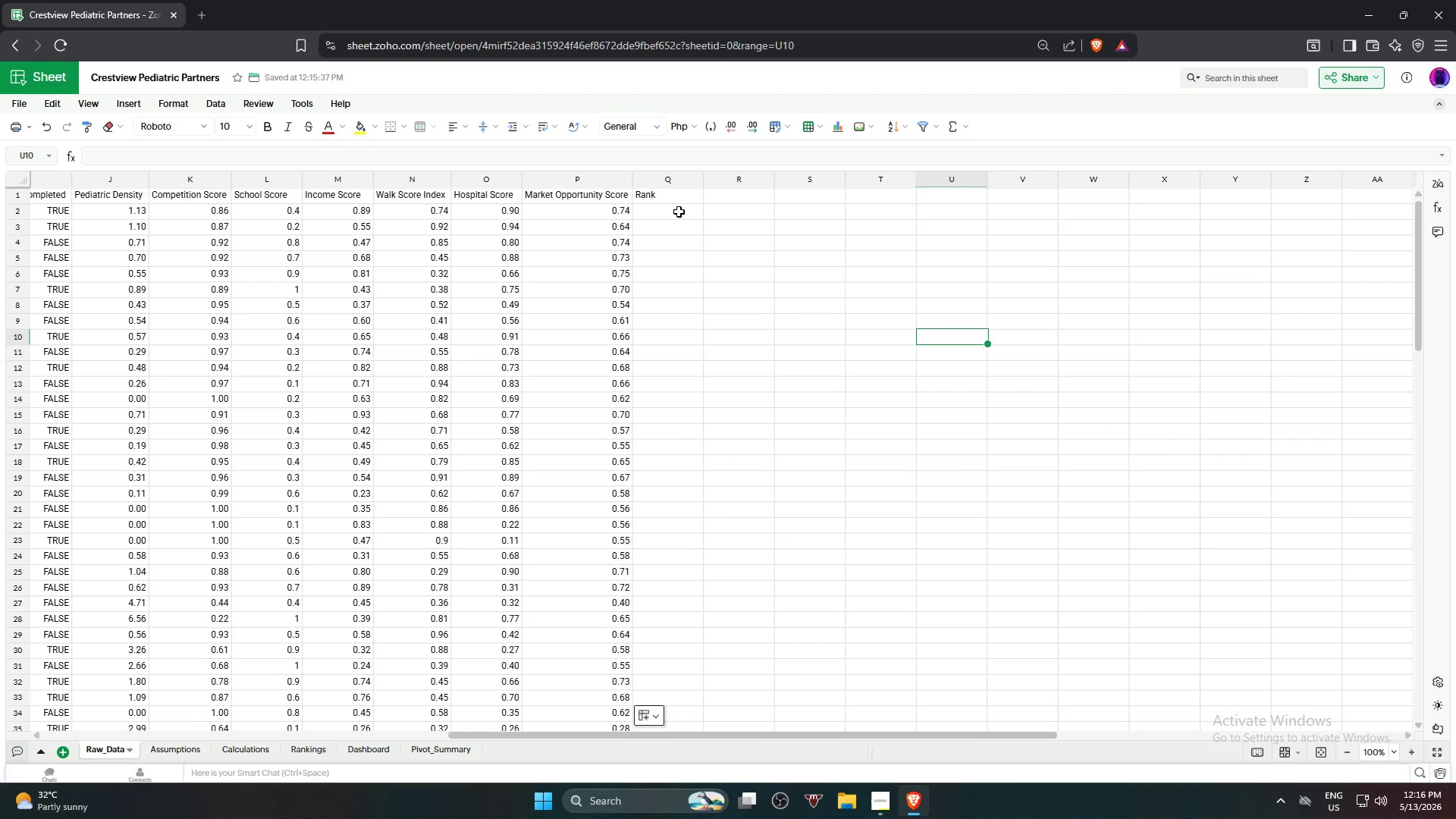 
left_click([678, 210])
 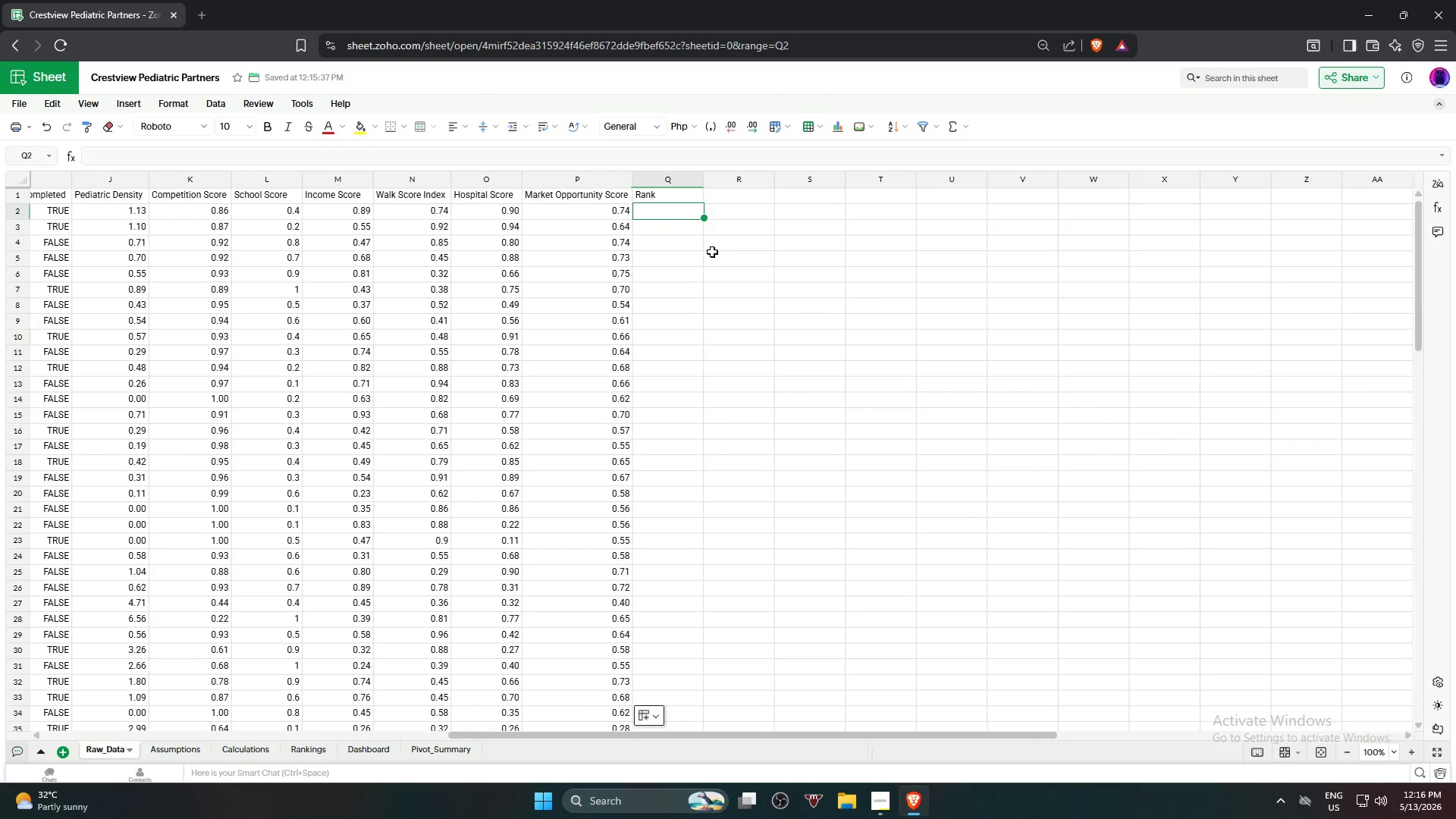 
wait(6.41)
 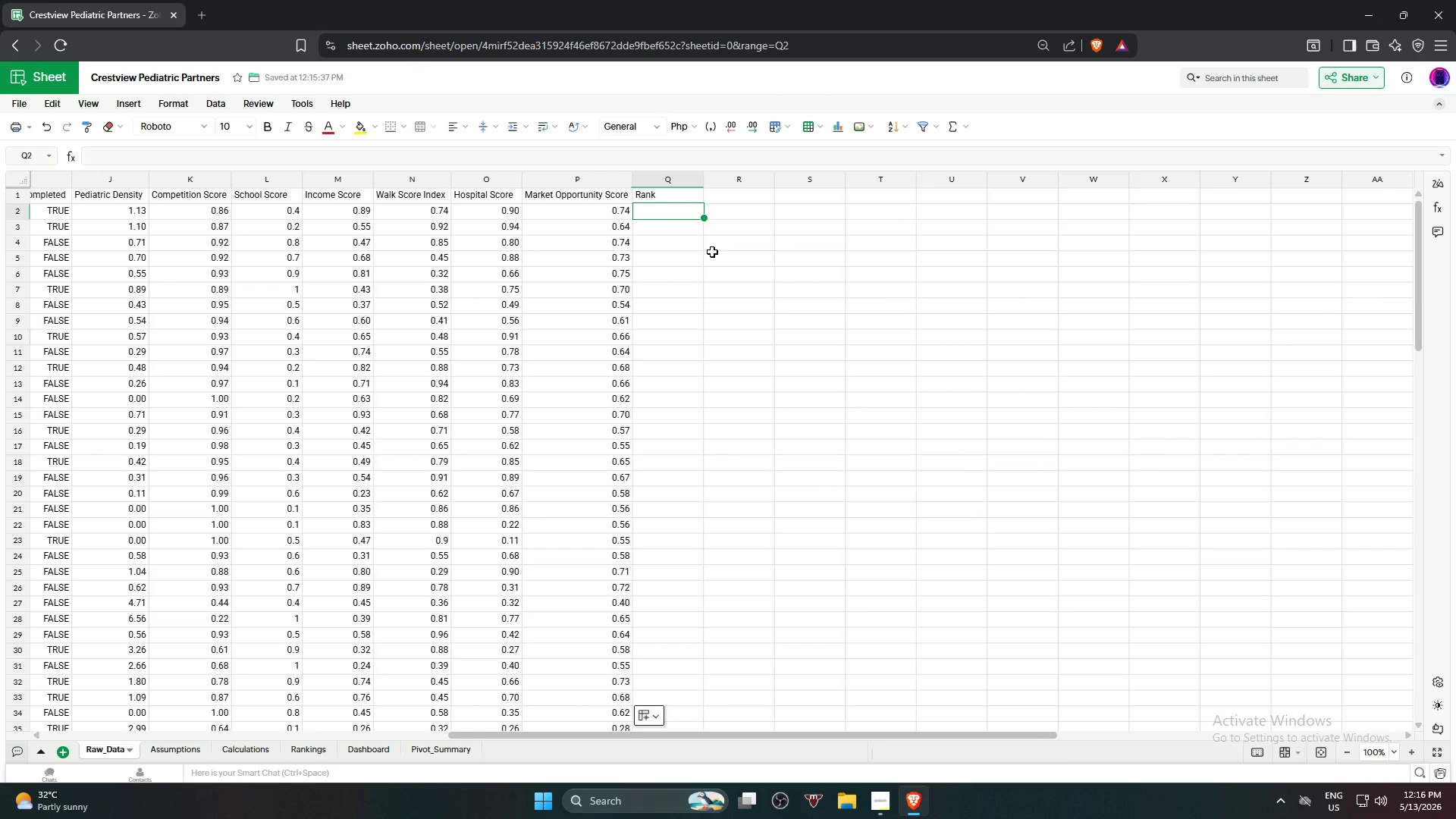 
type(=ra)
 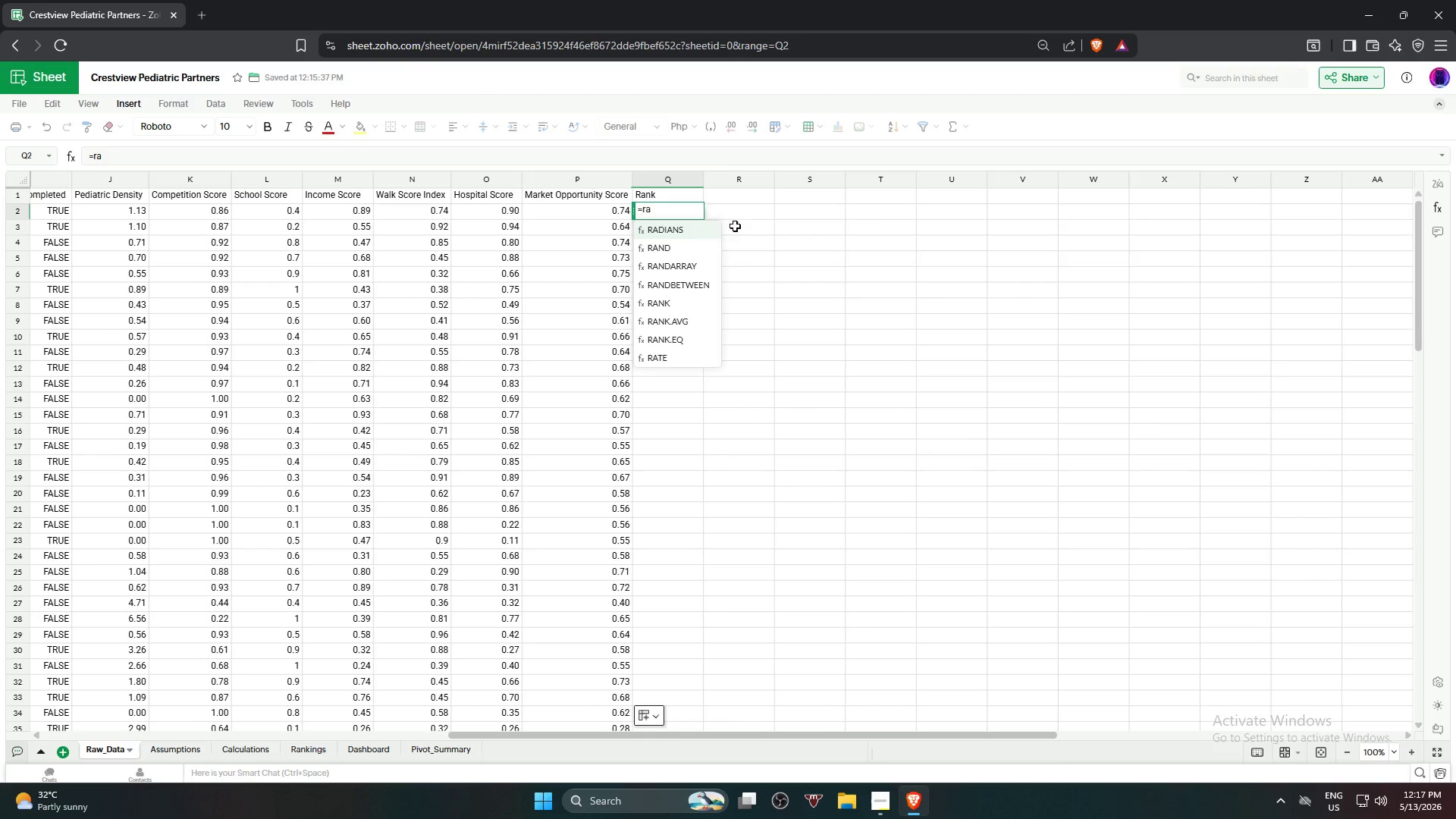 
left_click([687, 300])
 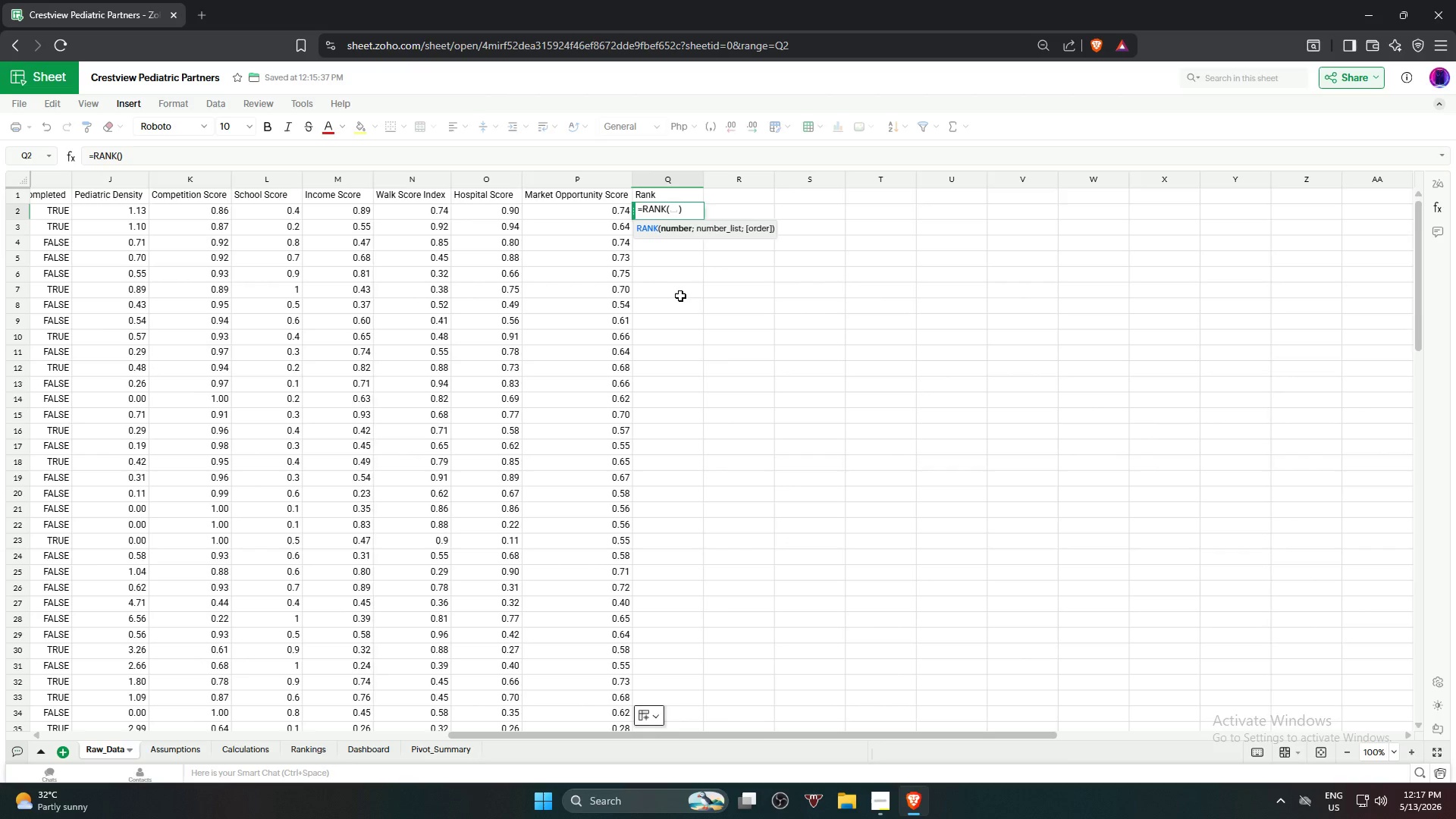 
wait(5.19)
 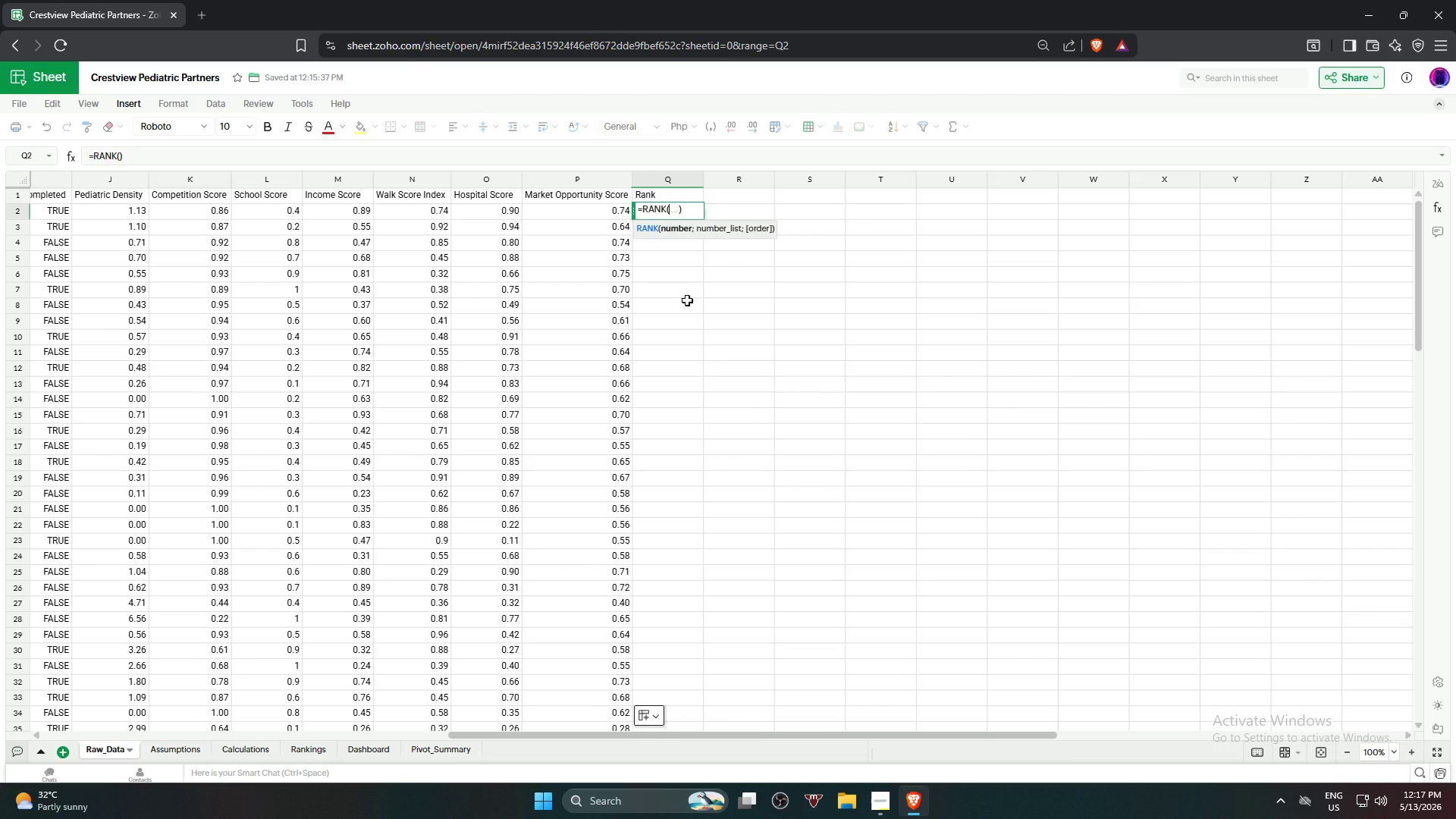 
left_click([577, 211])
 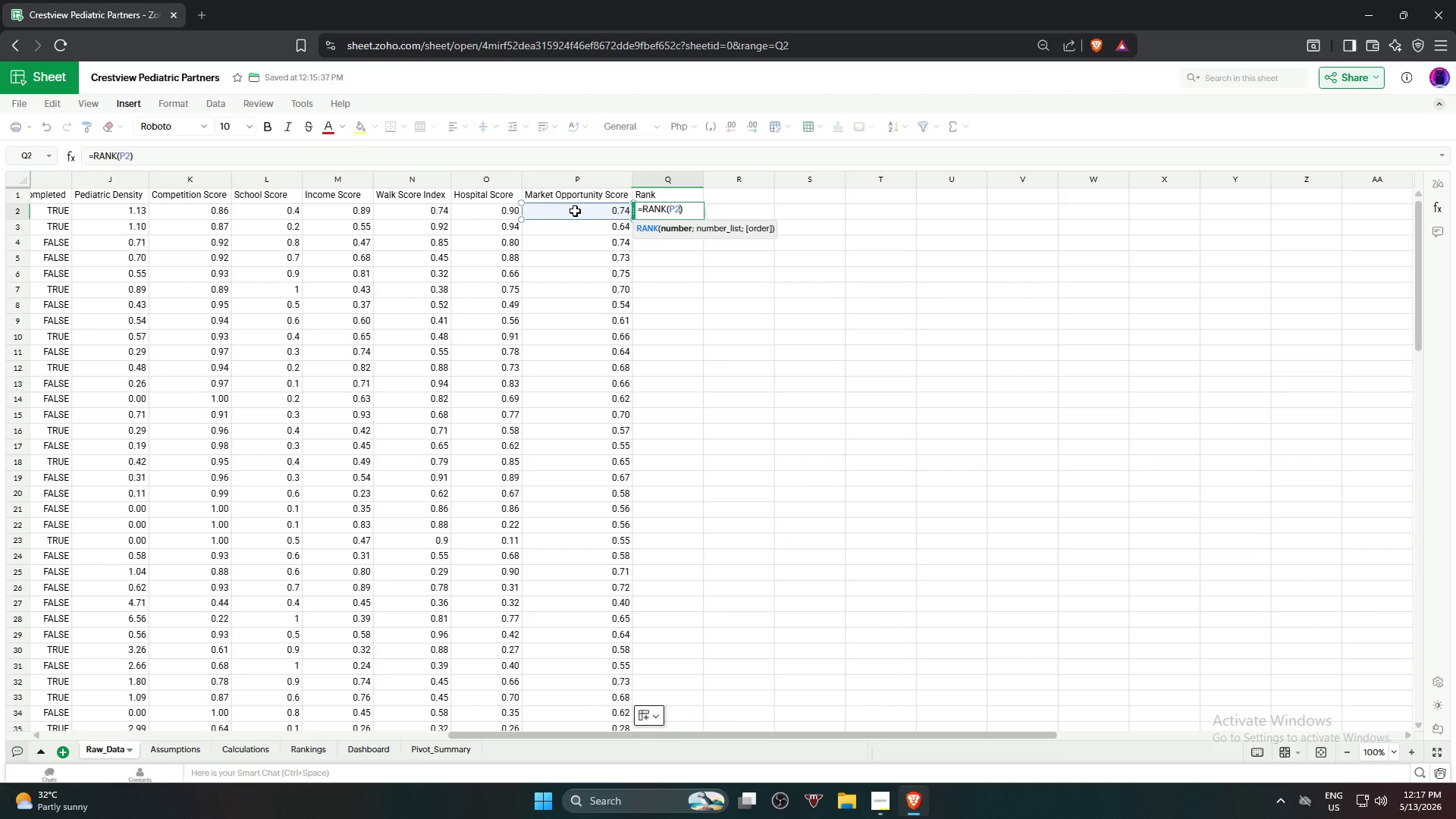 
key(Comma)
 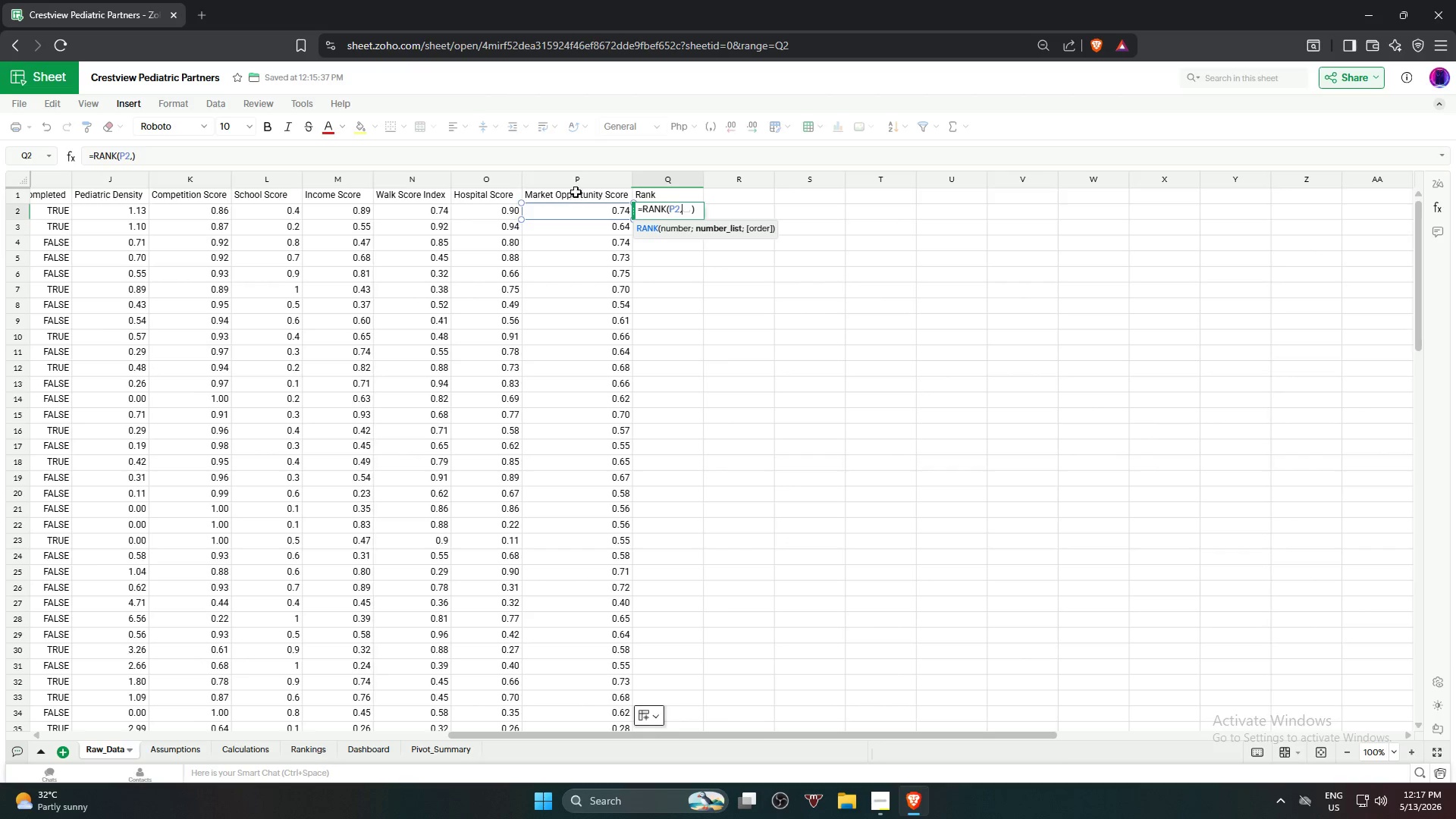 
left_click([580, 173])
 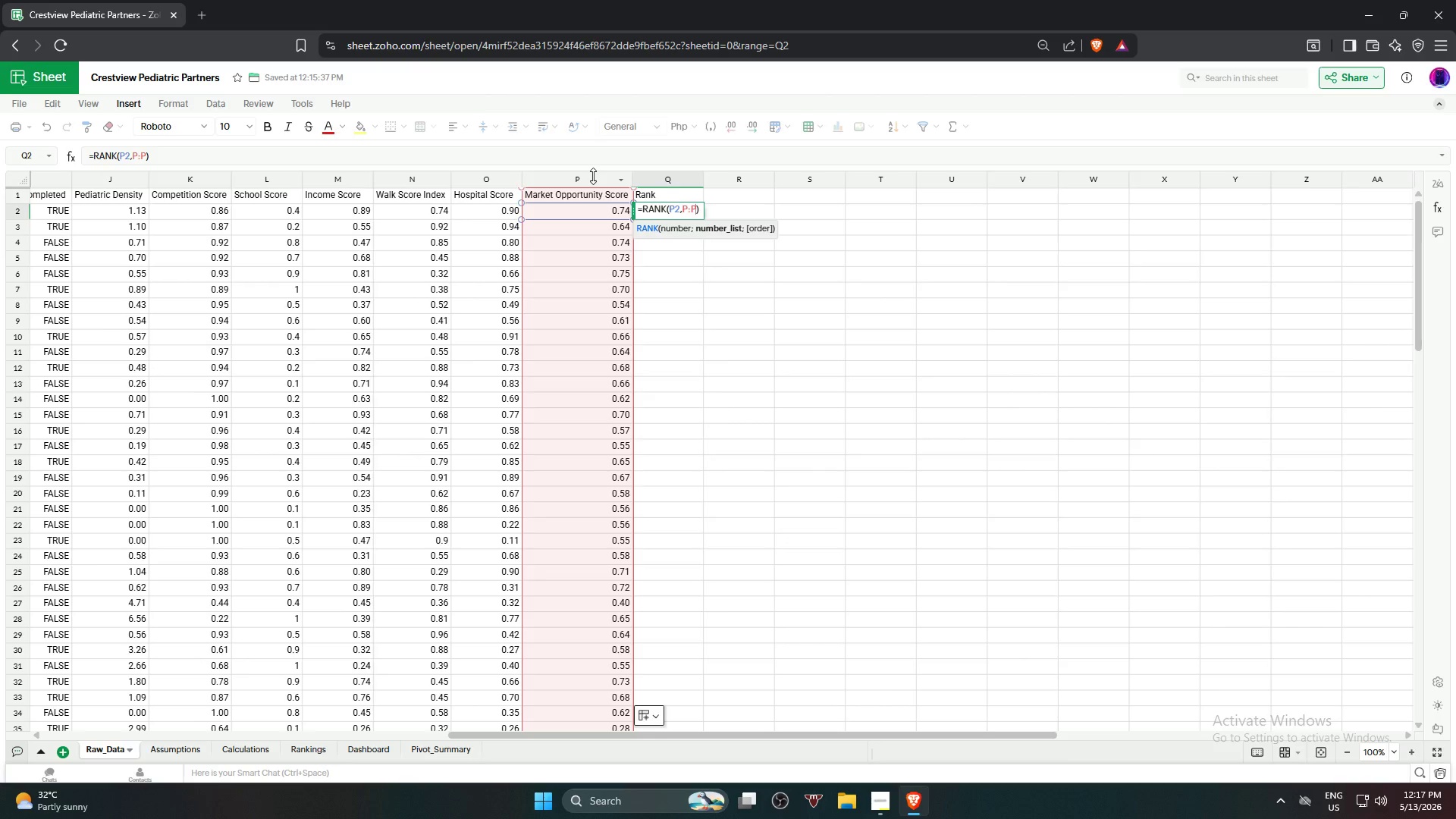 
key(Comma)
 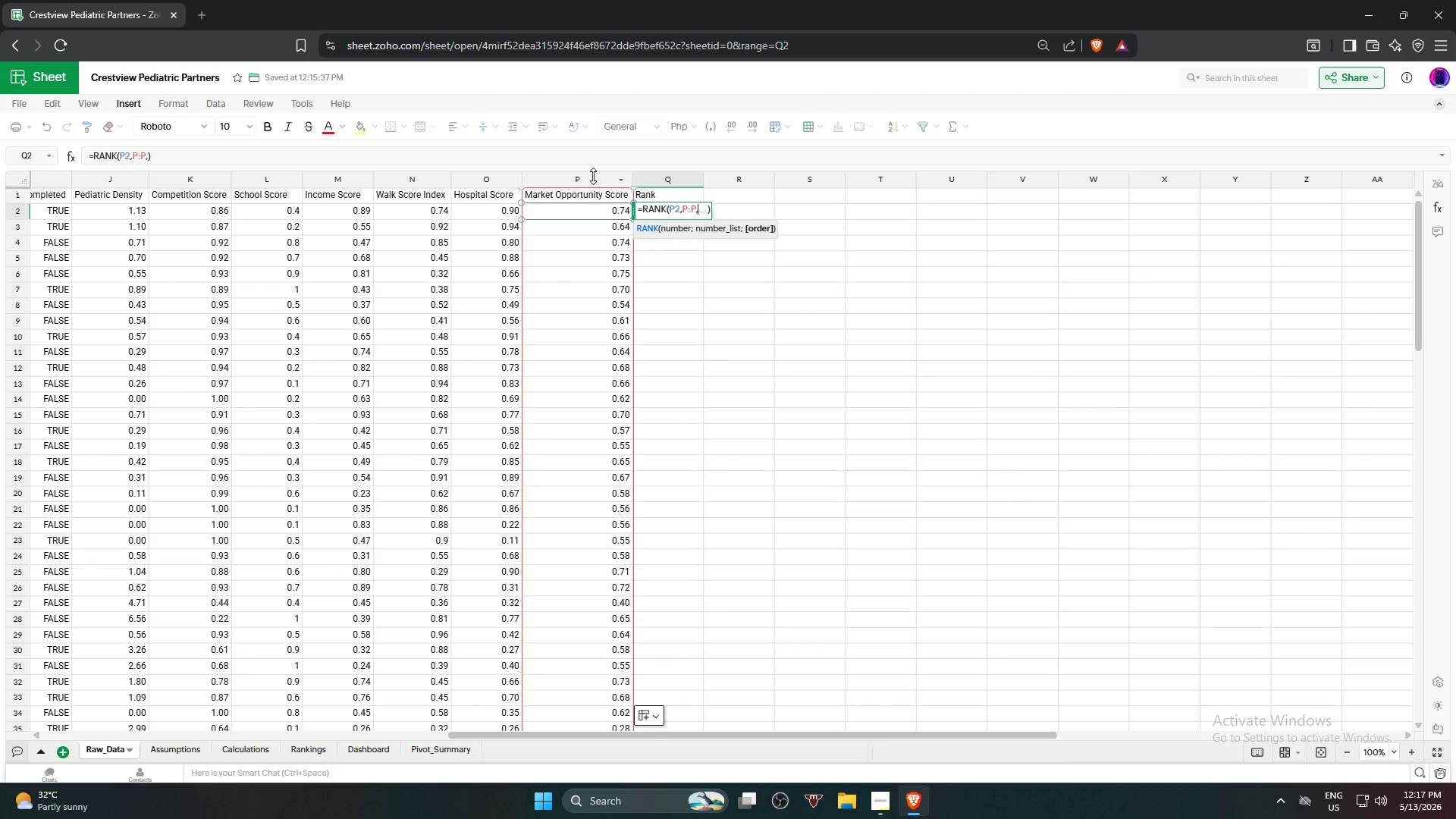 
key(Numpad0)
 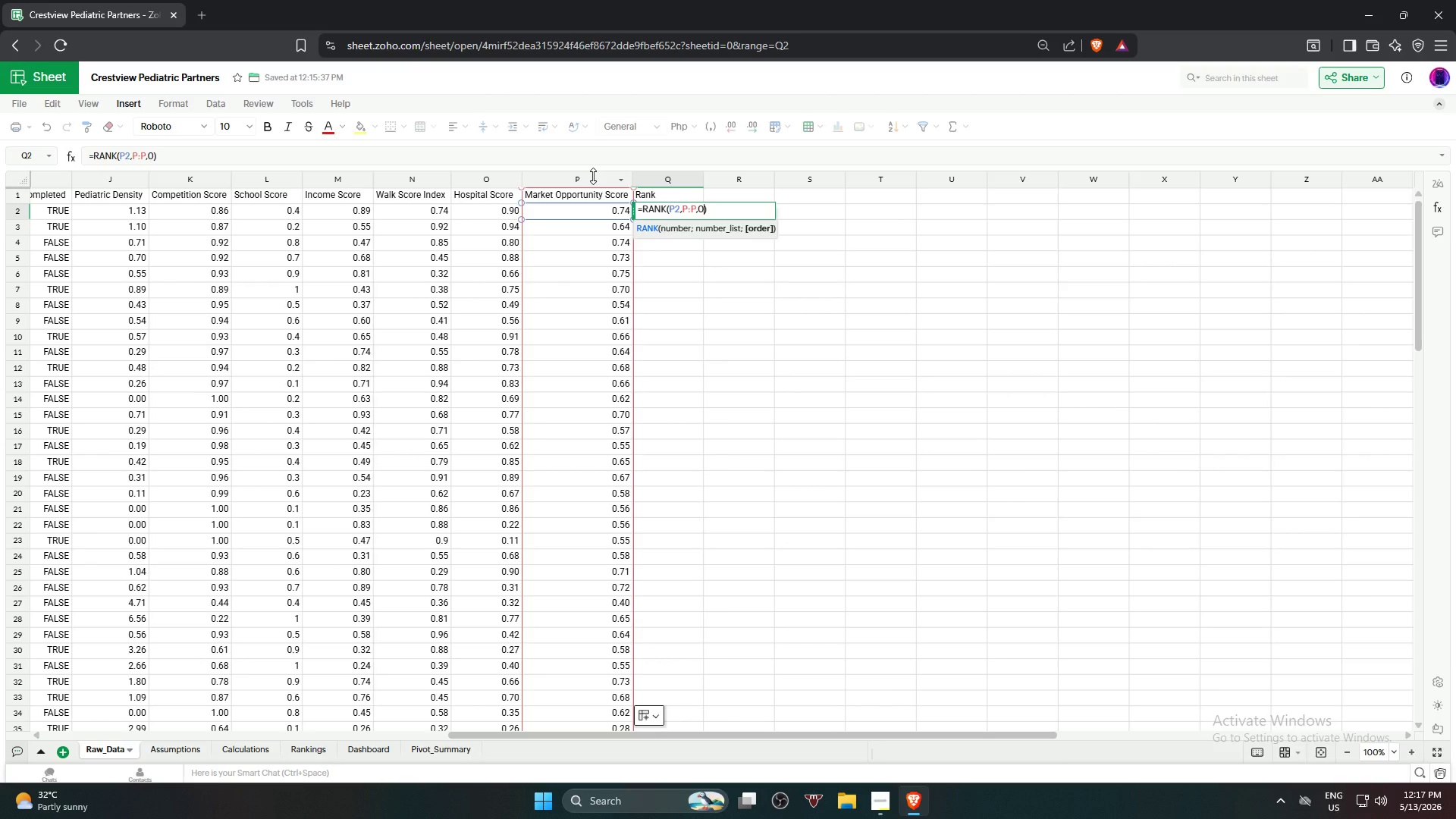 
key(NumpadEnter)
 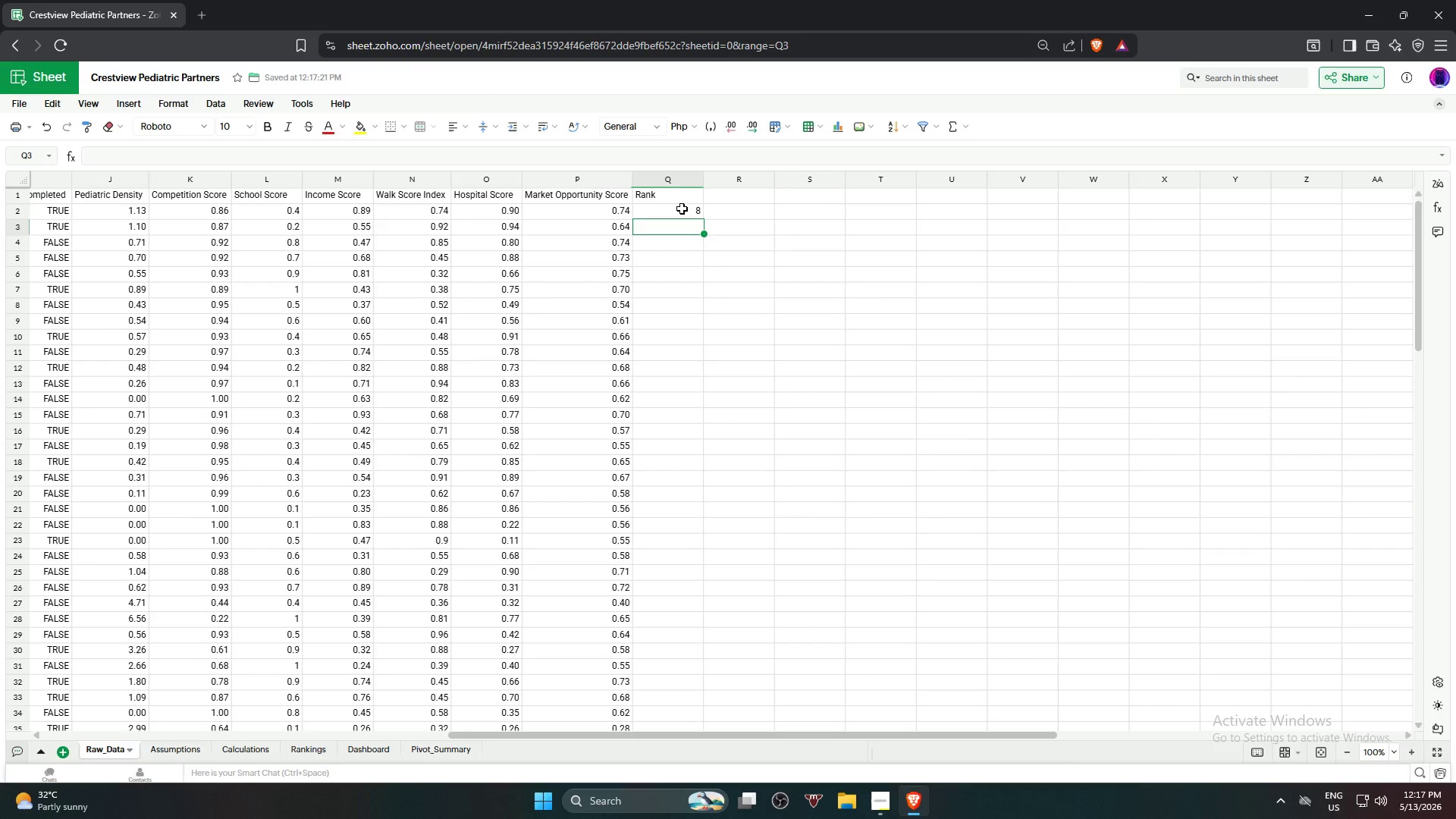 
left_click([680, 212])
 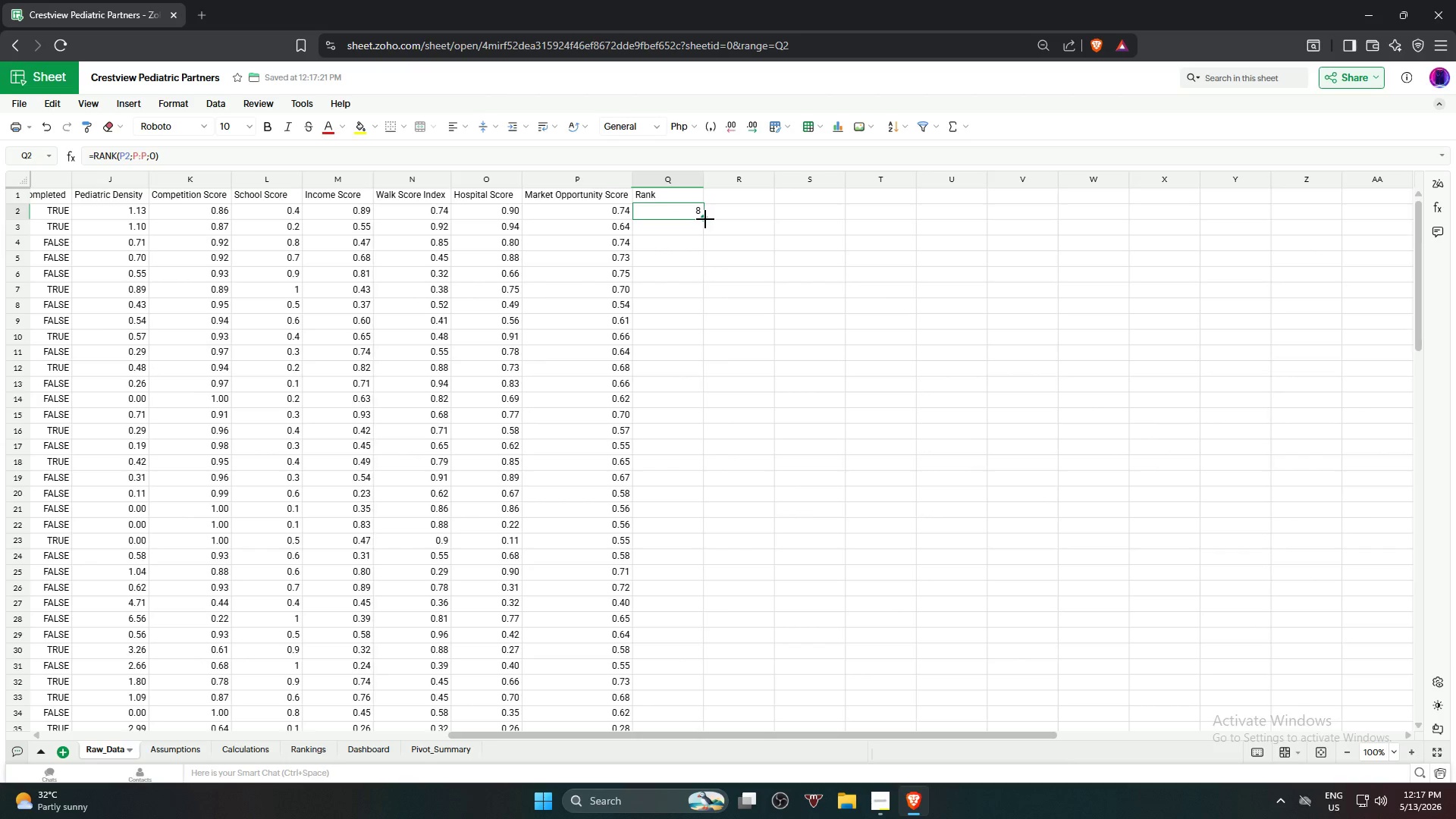 
left_click_drag(start_coordinate=[705, 218], to_coordinate=[679, 521])
 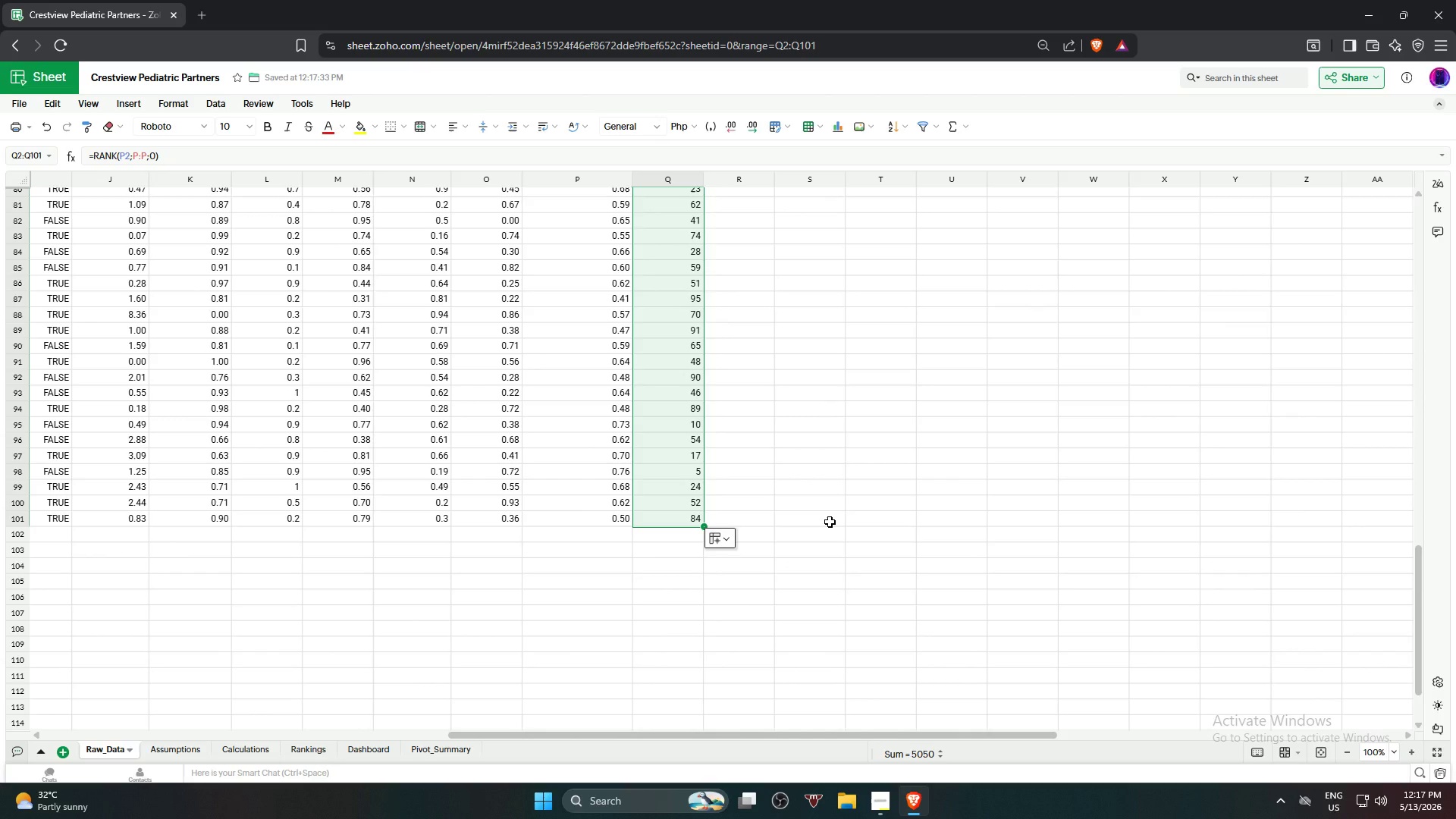 
scroll: coordinate [830, 521], scroll_direction: up, amount: 18.0
 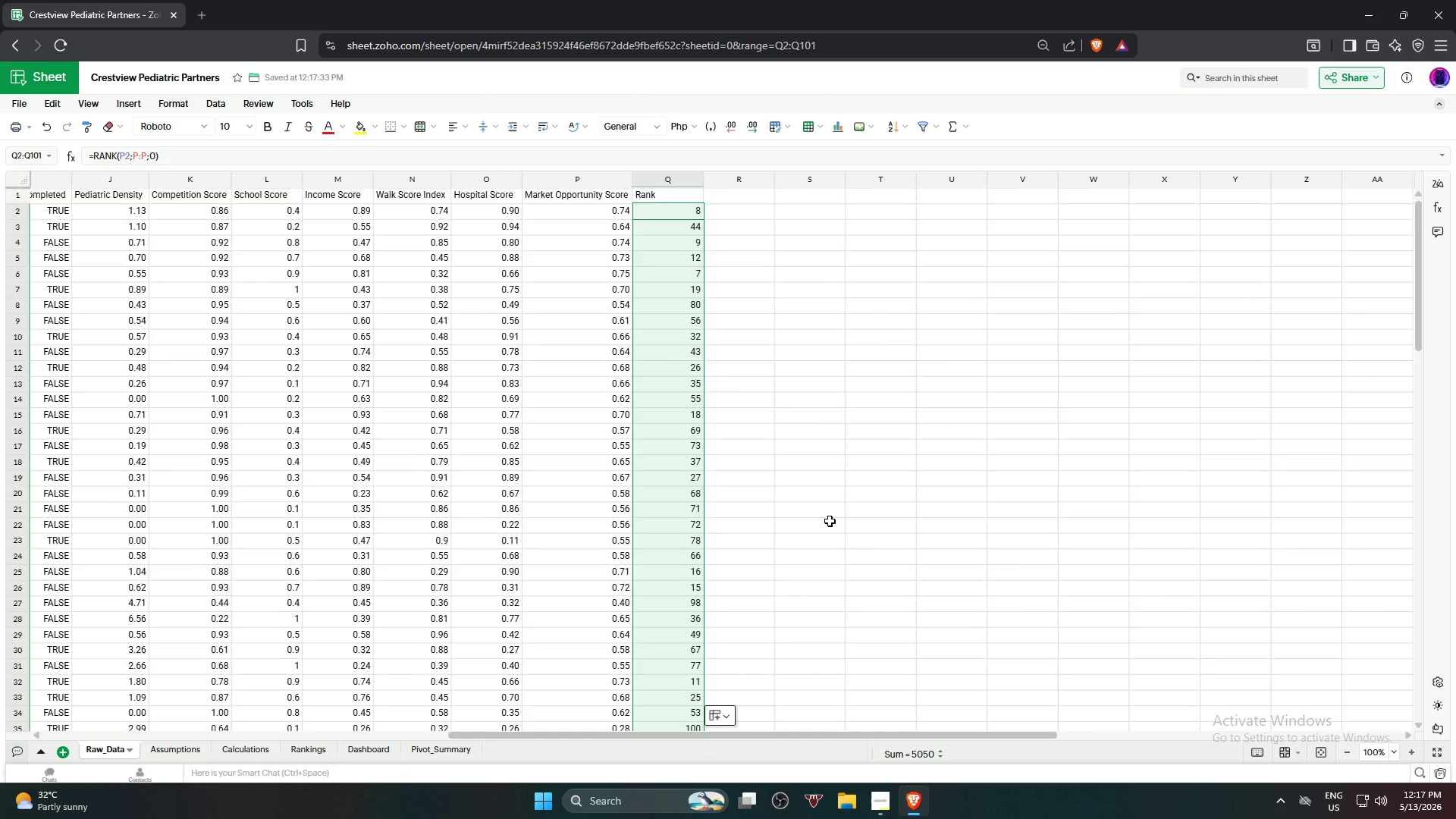 
scroll: coordinate [830, 526], scroll_direction: down, amount: 7.0
 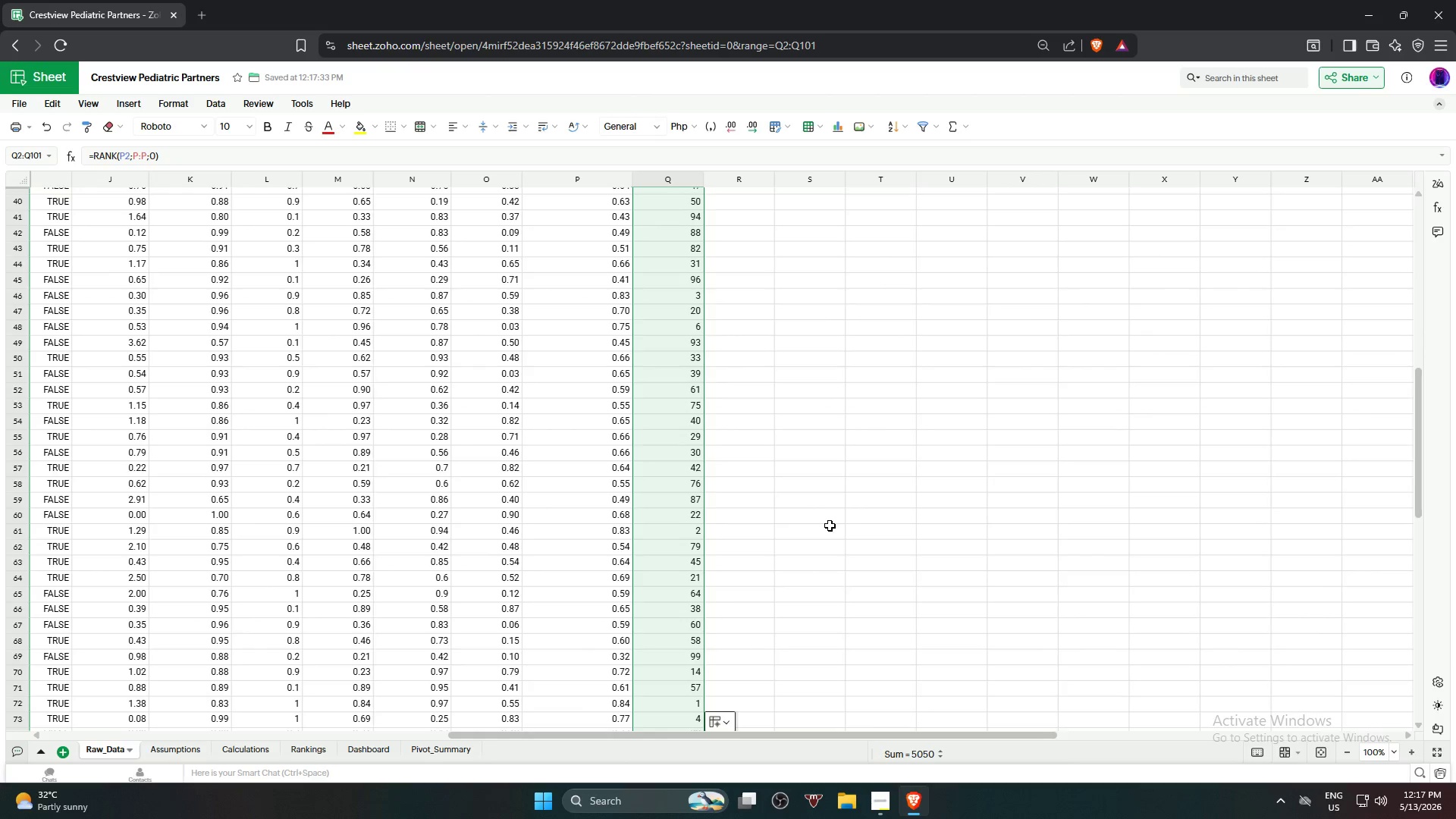 
left_click([830, 526])
 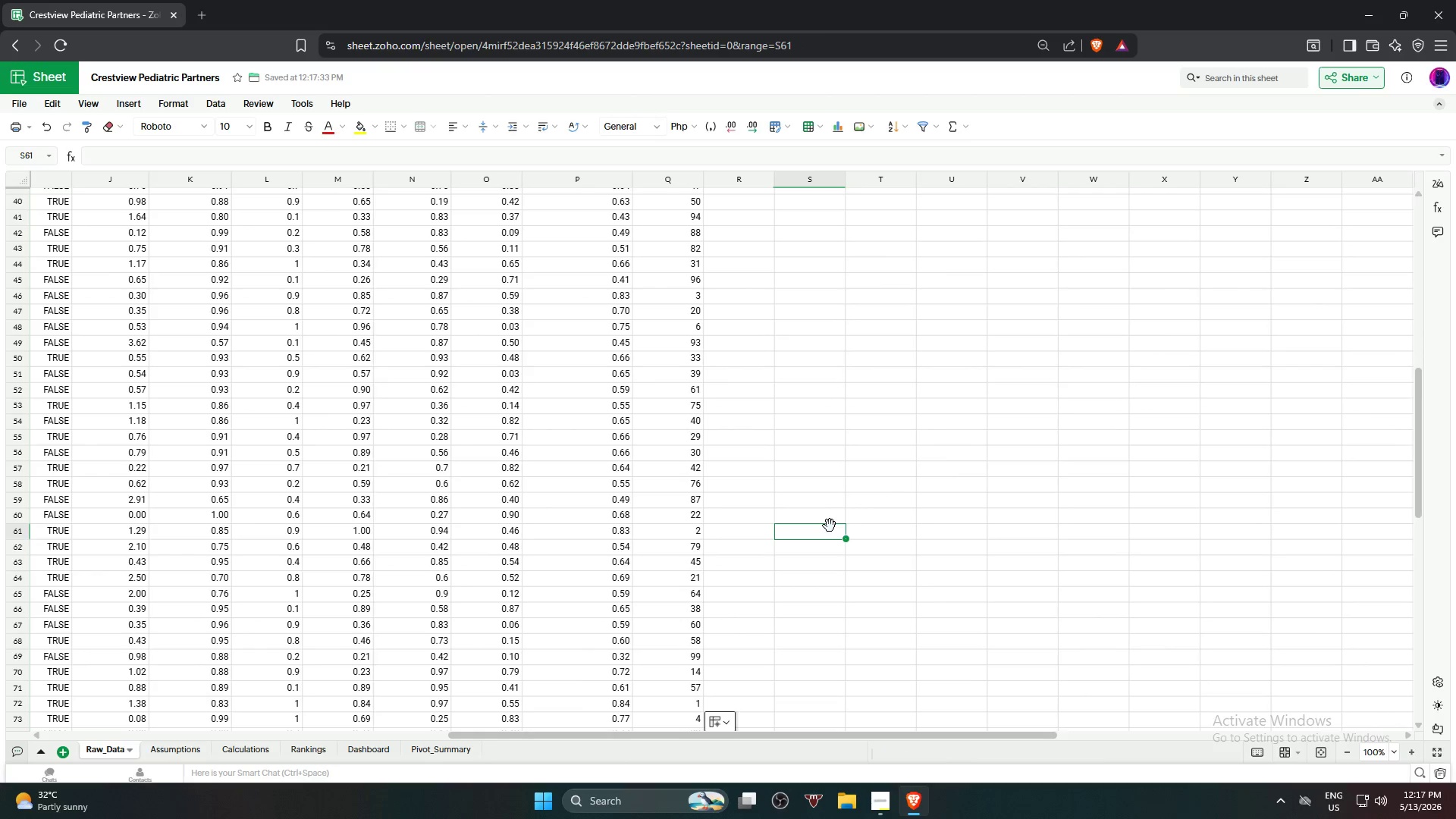 
scroll: coordinate [824, 531], scroll_direction: down, amount: 8.0
 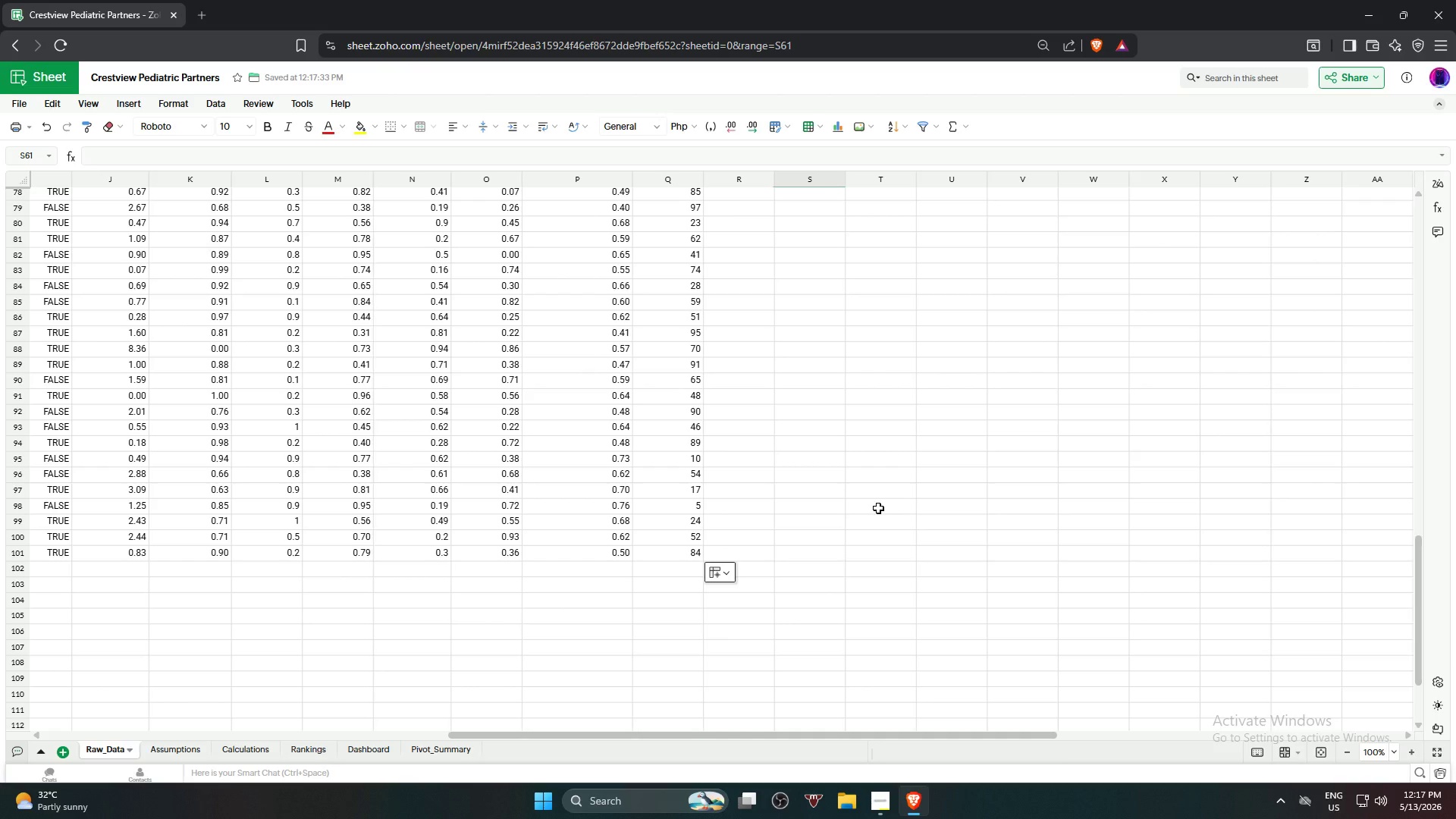 
wait(13.18)
 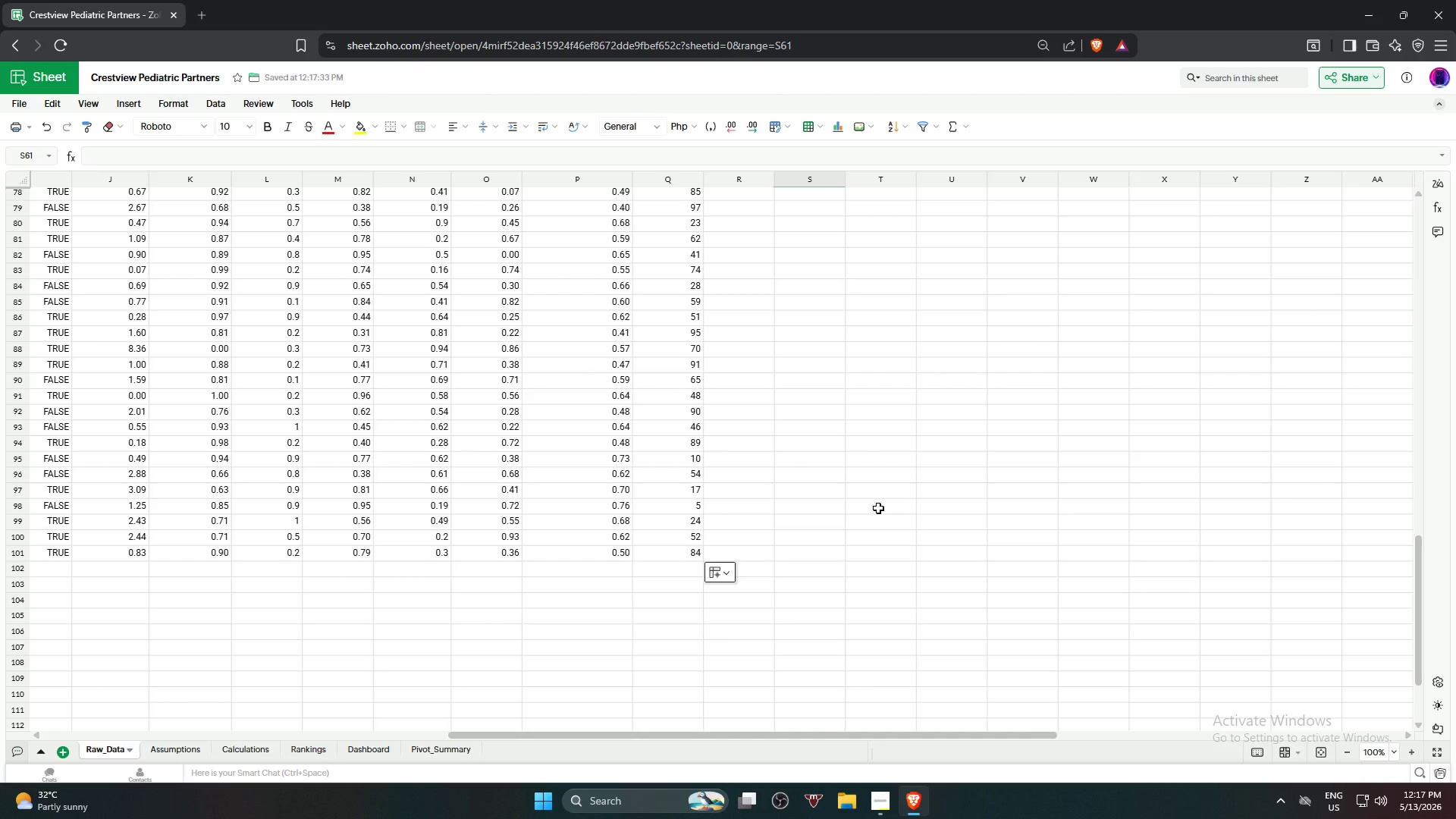 
scroll: coordinate [793, 519], scroll_direction: up, amount: 5.0
 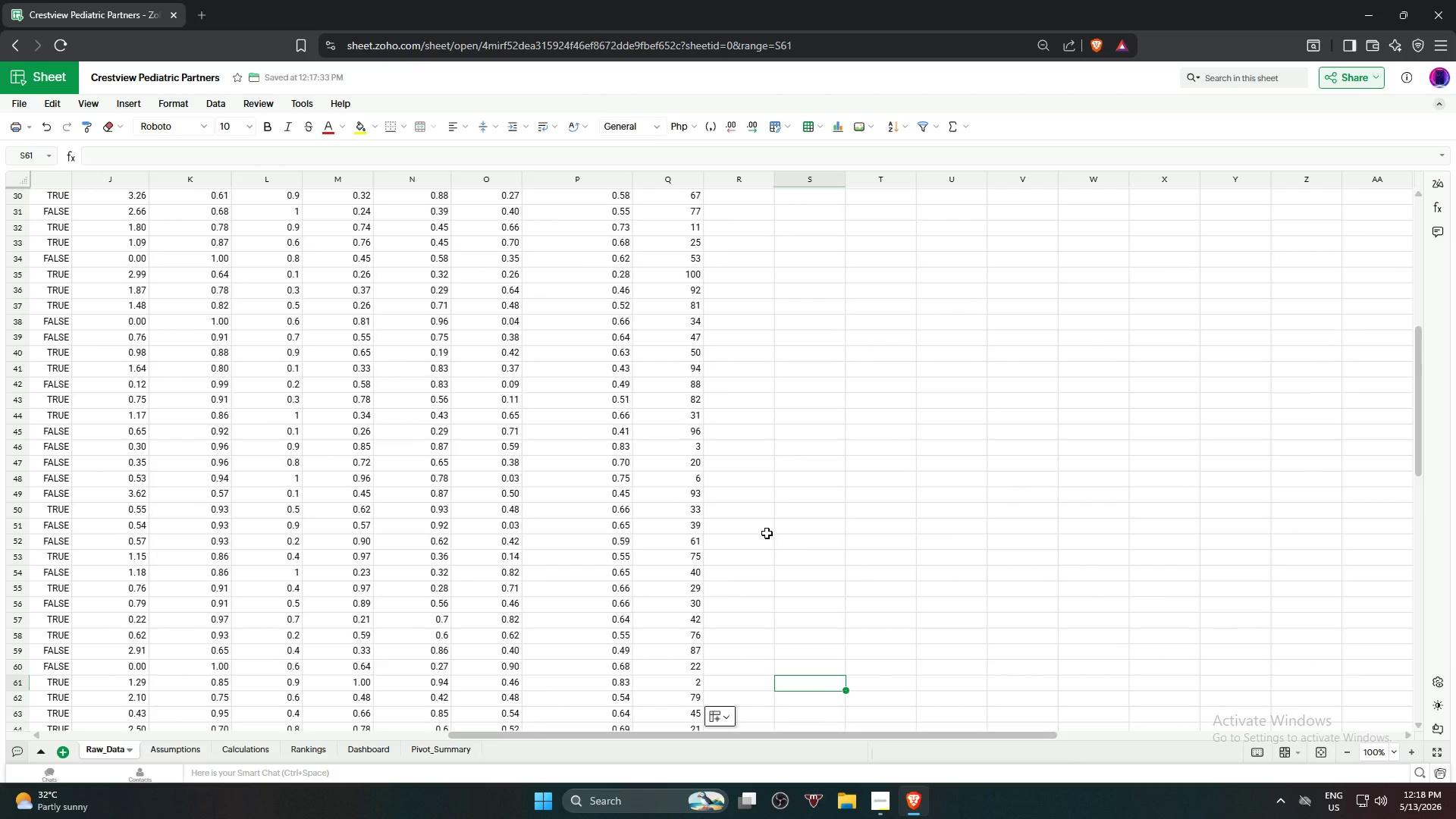 
wait(43.59)
 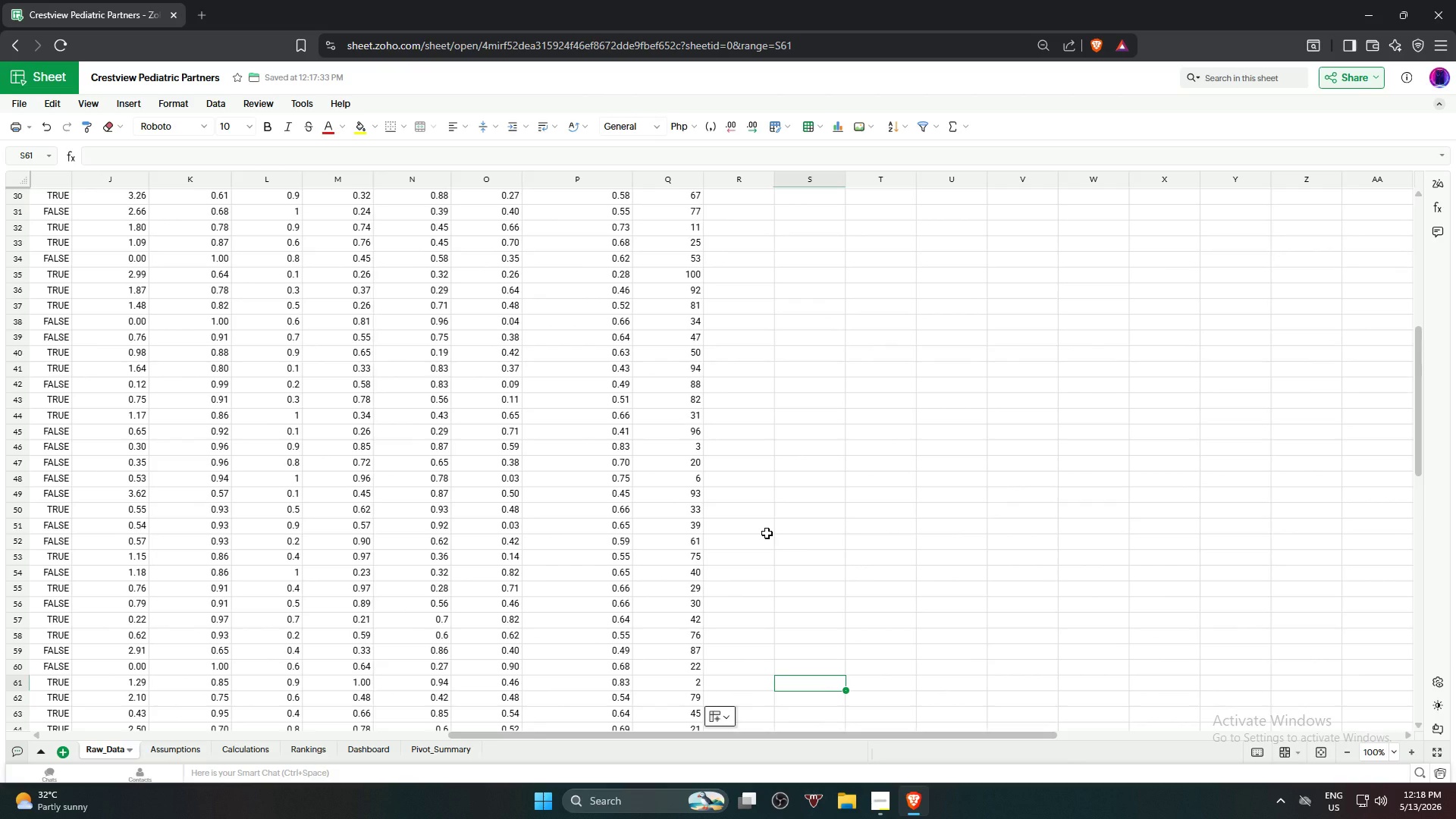 
scroll: coordinate [861, 509], scroll_direction: up, amount: 11.0
 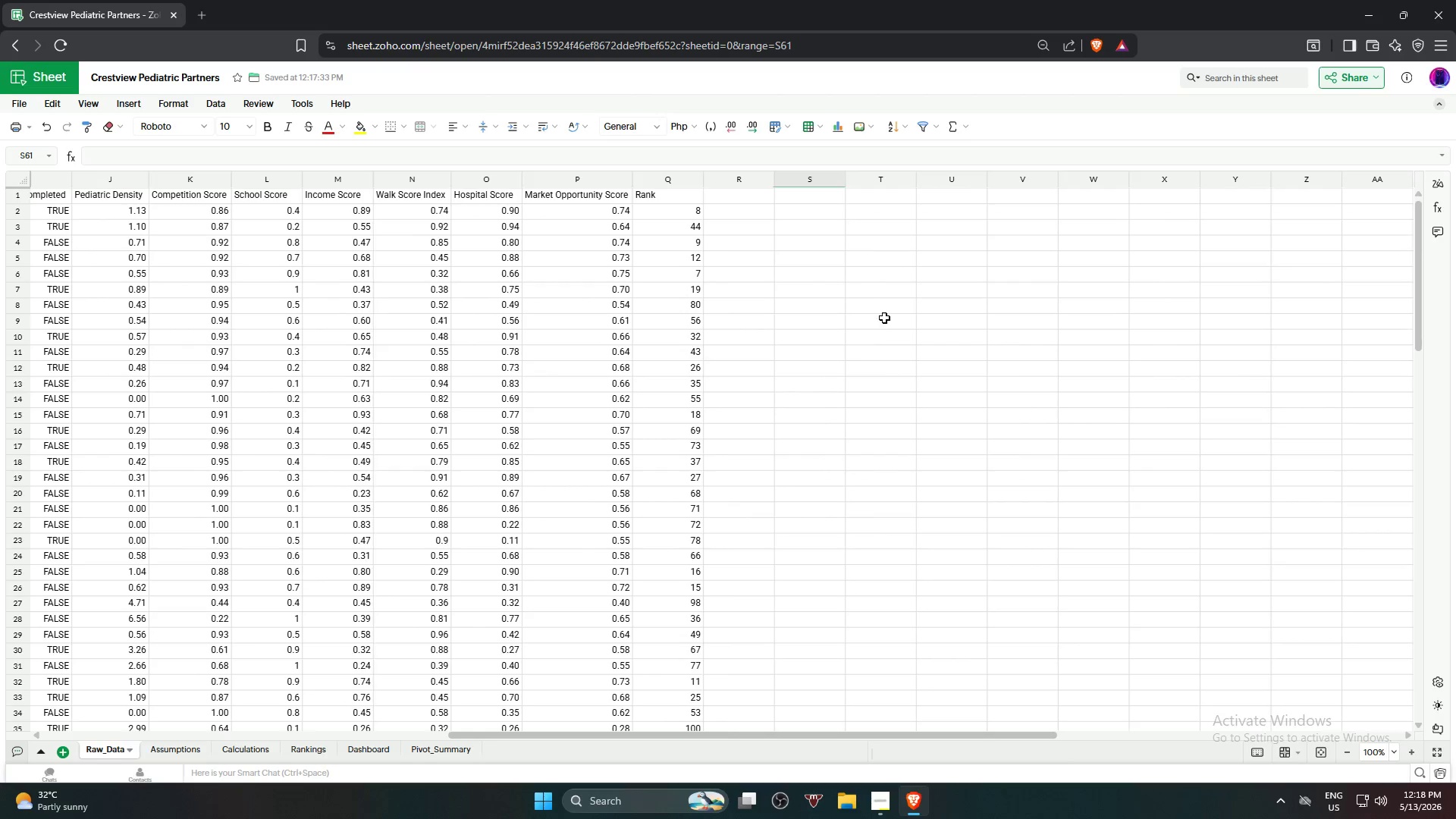 
left_click([885, 316])
 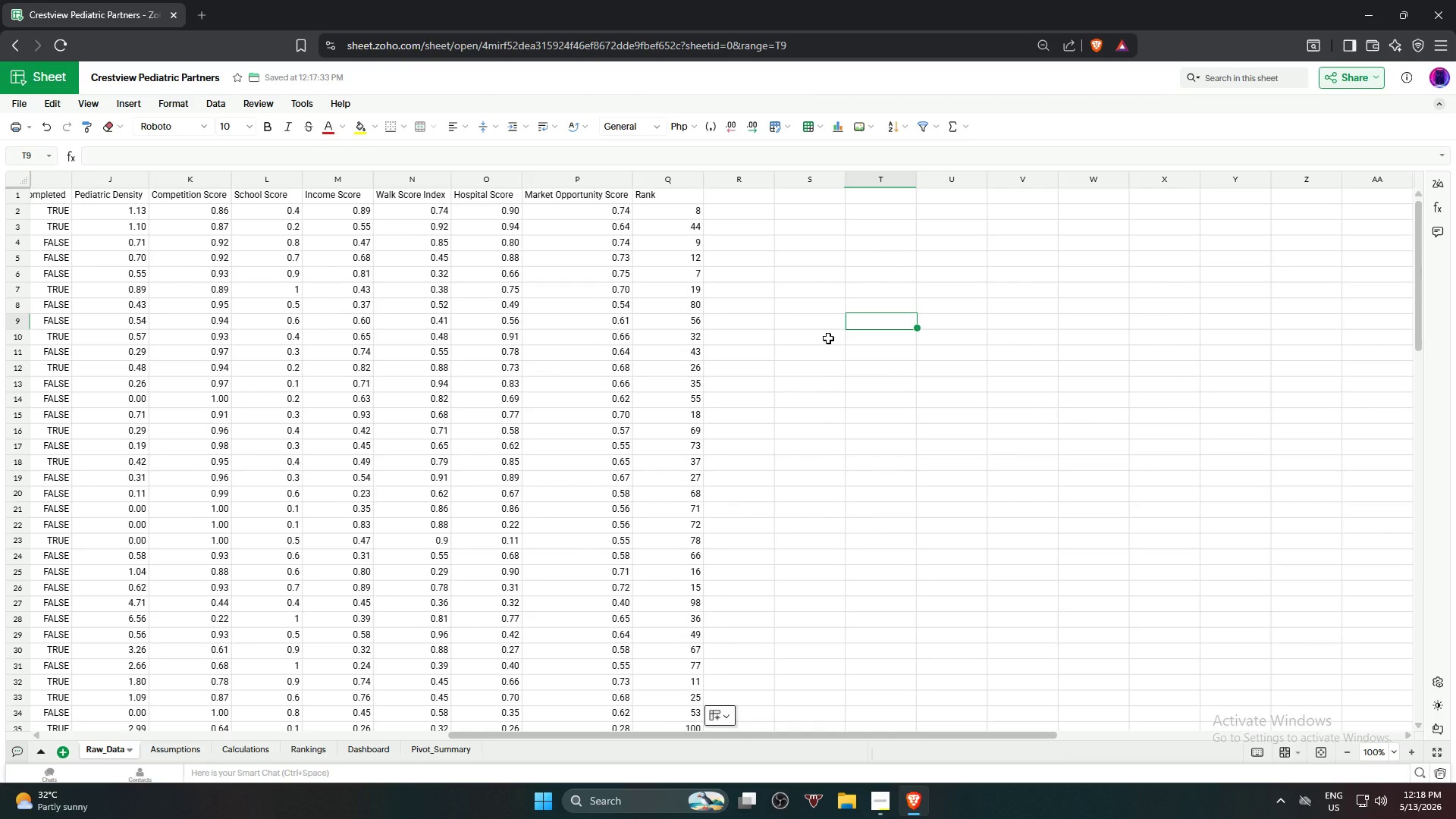 
wait(12.41)
 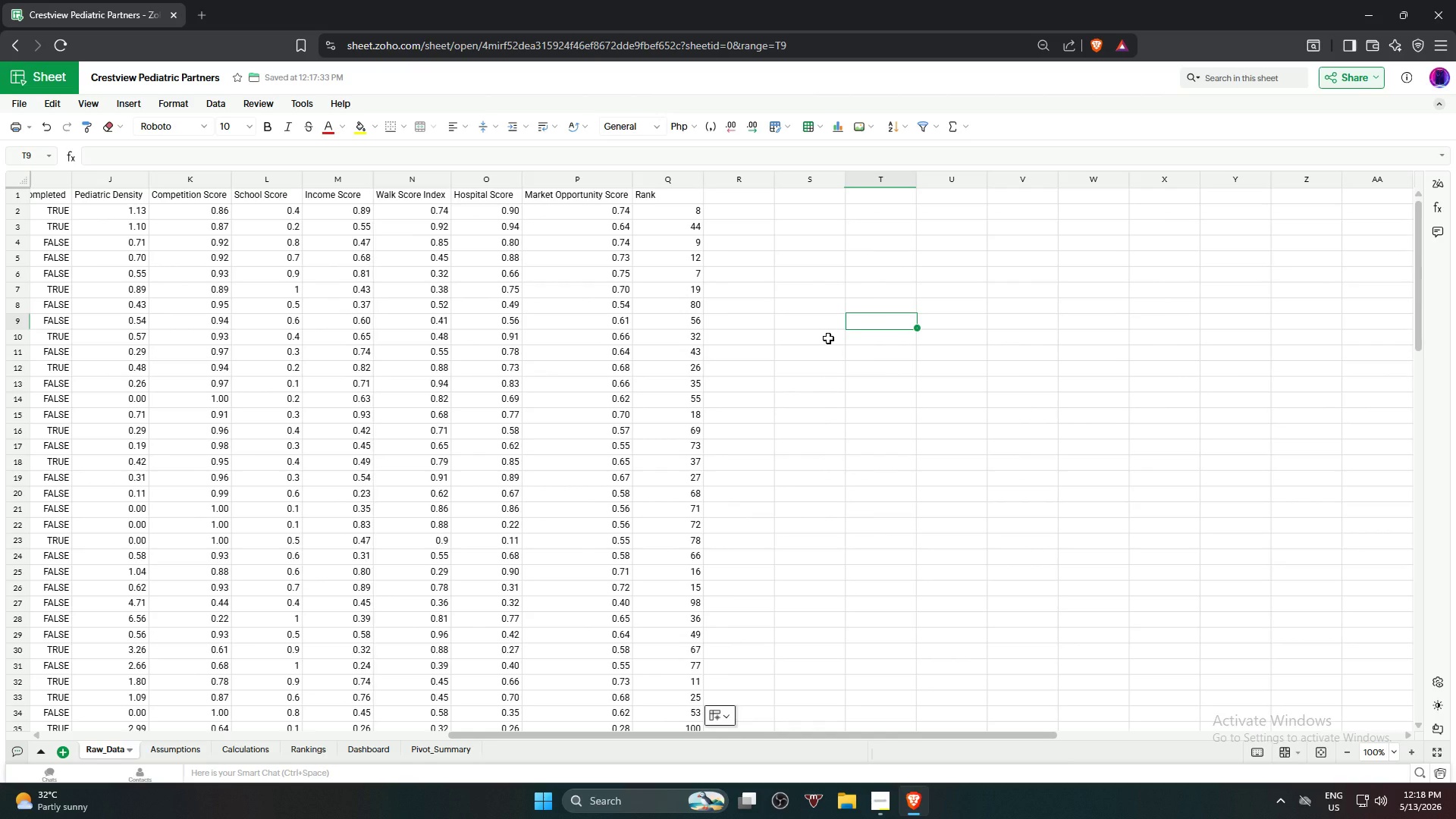 
mouse_move([297, 765])
 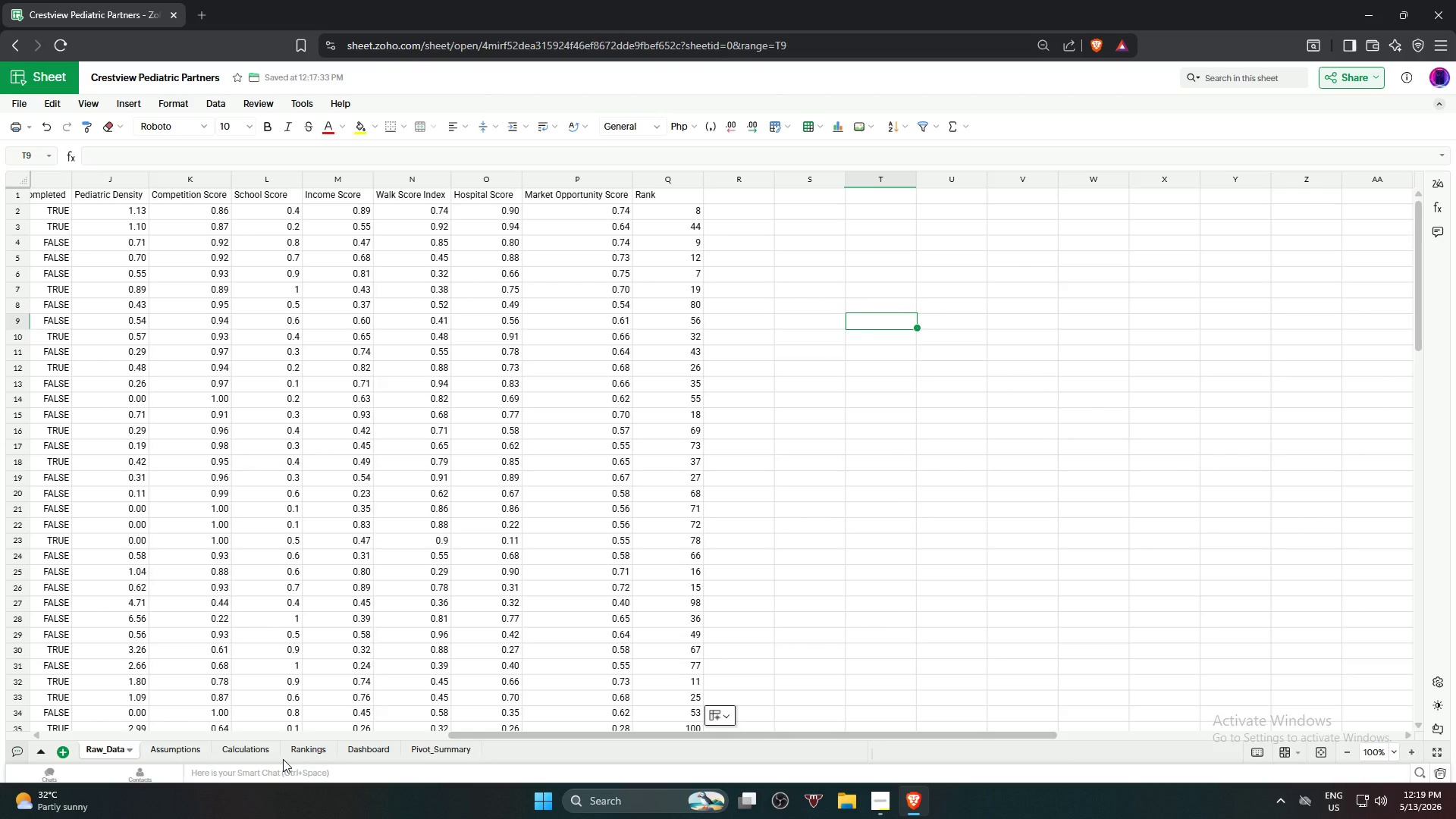 
wait(7.91)
 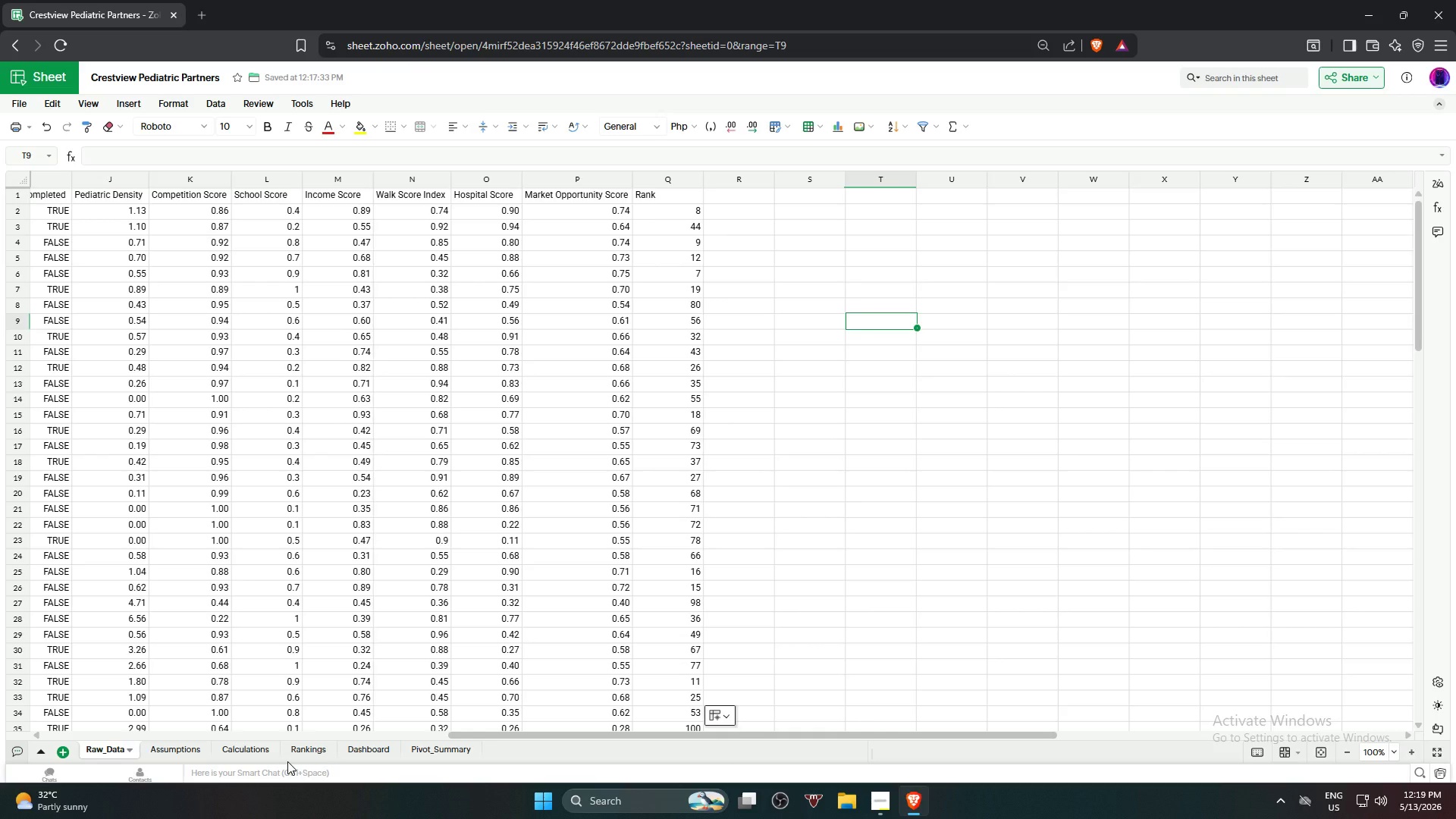 
left_click([293, 751])
 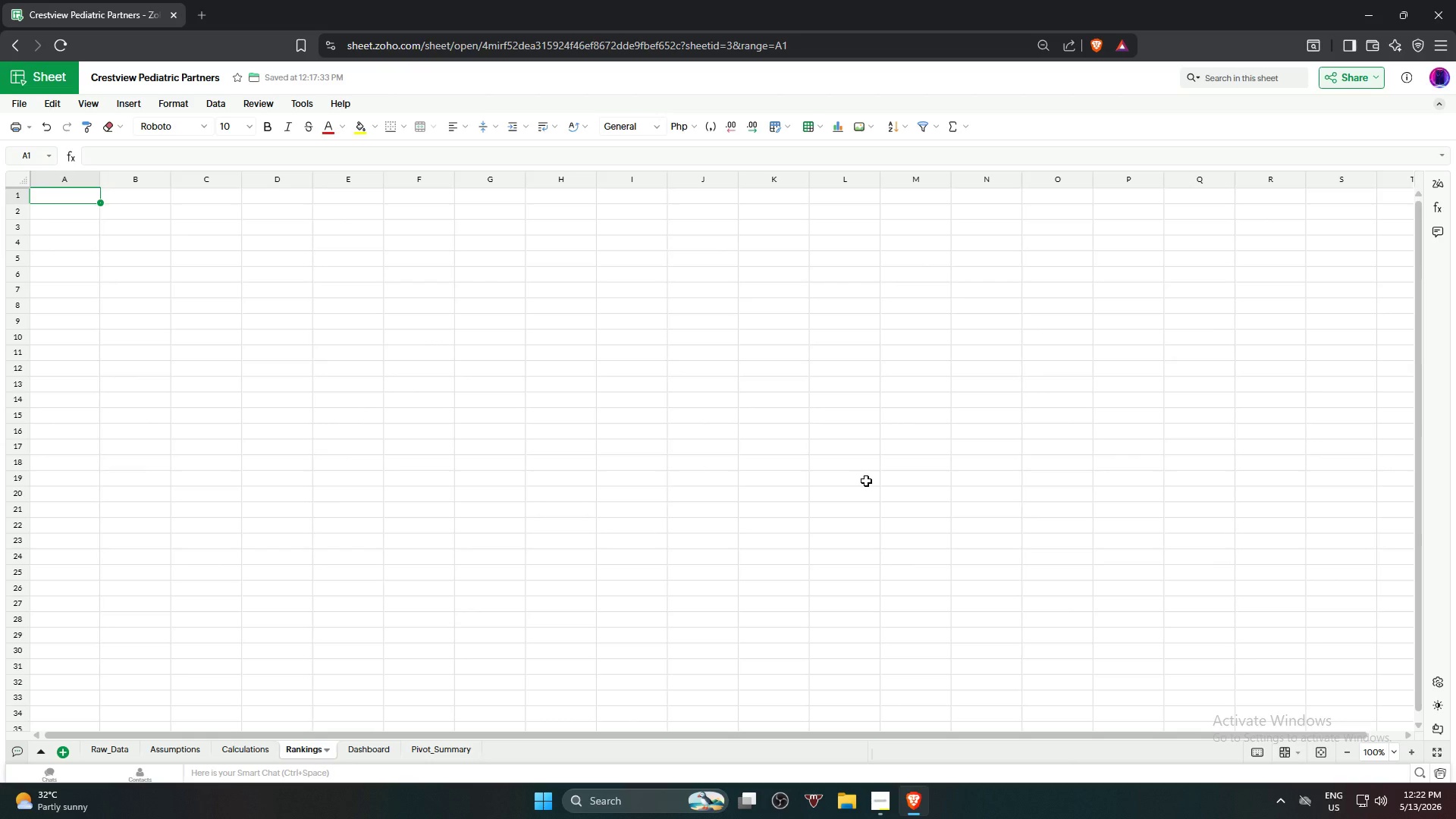 
wait(196.64)
 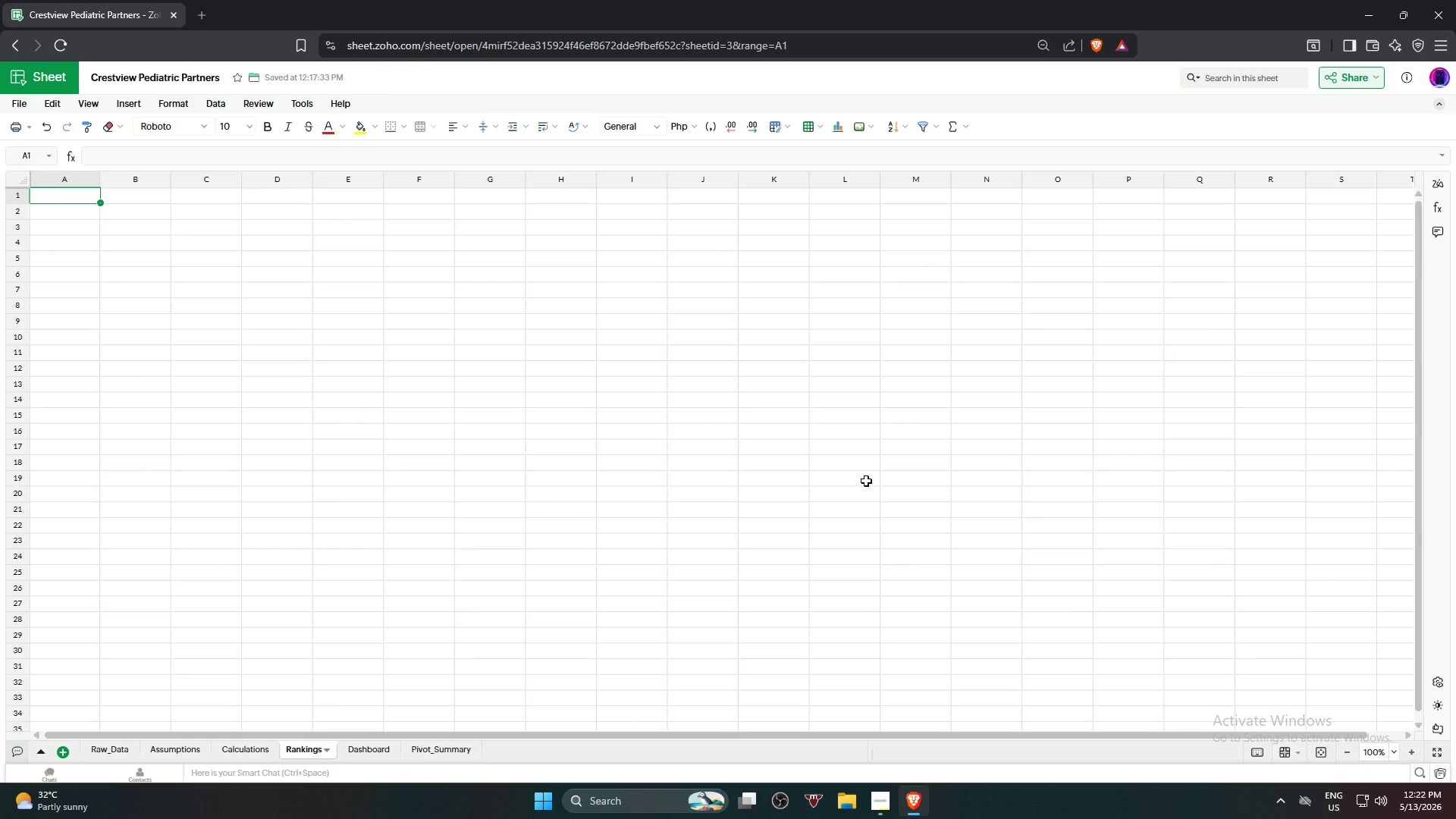 
left_click([168, 749])
 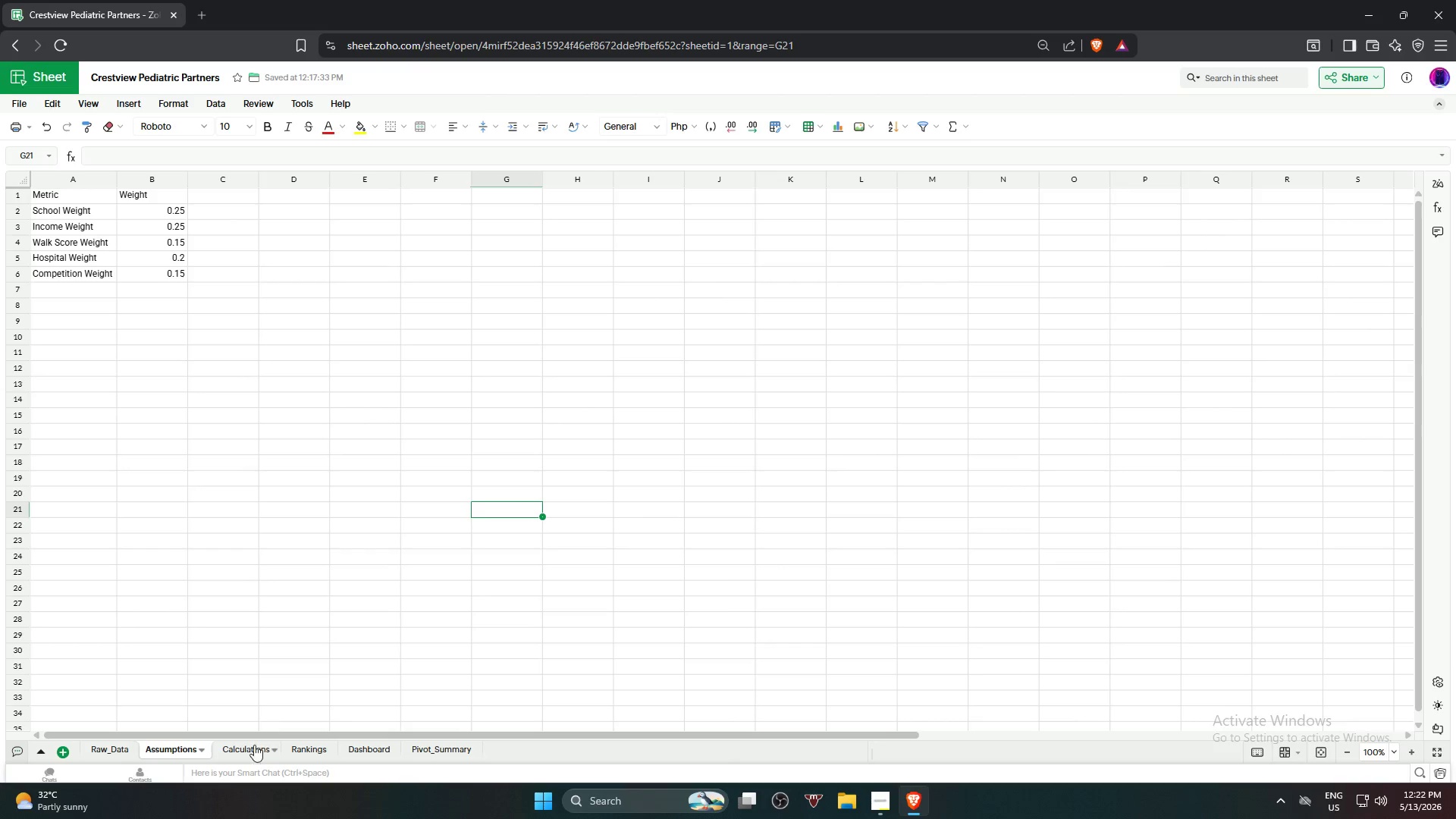 
left_click([251, 752])
 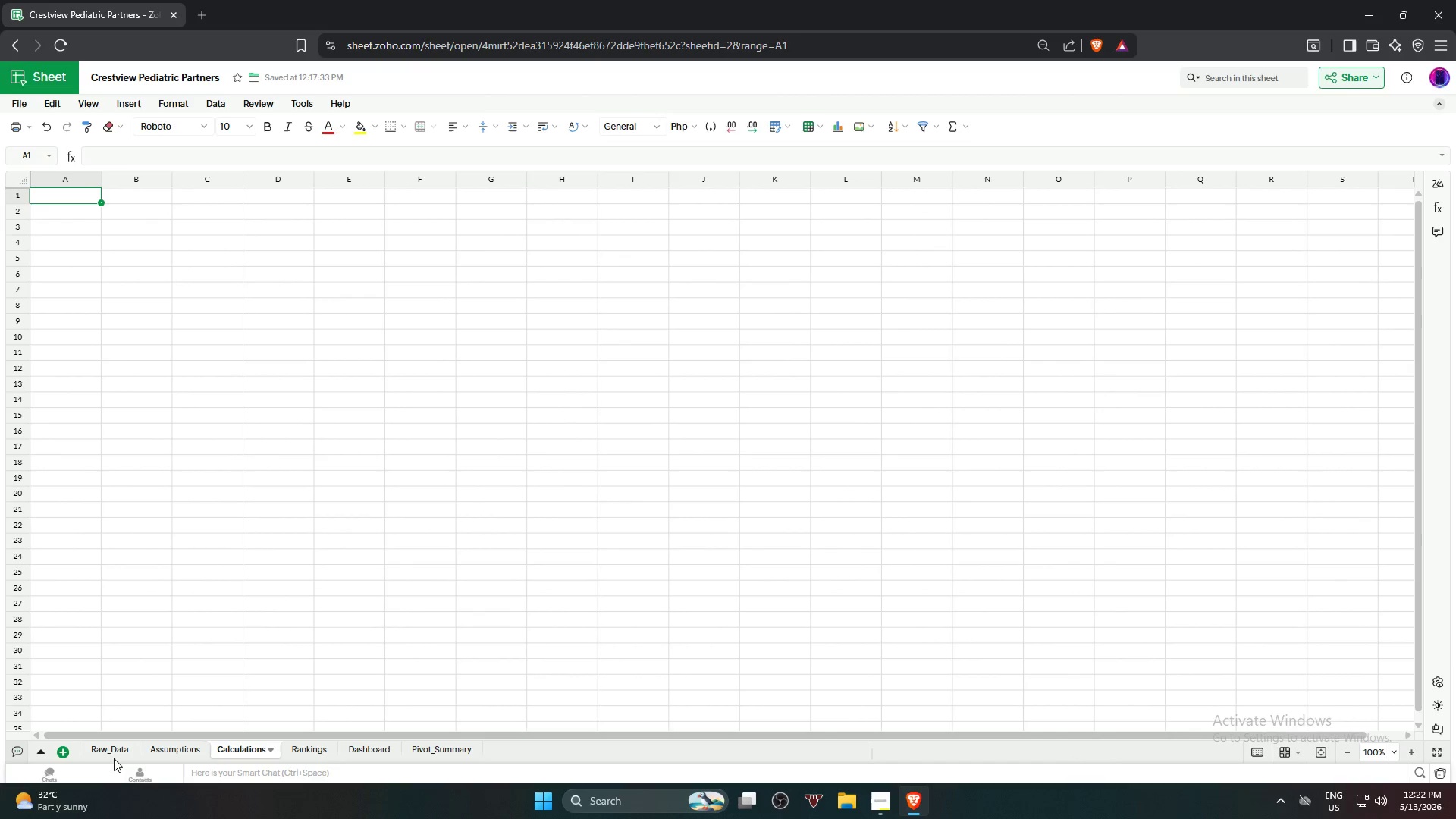 
left_click([107, 753])
 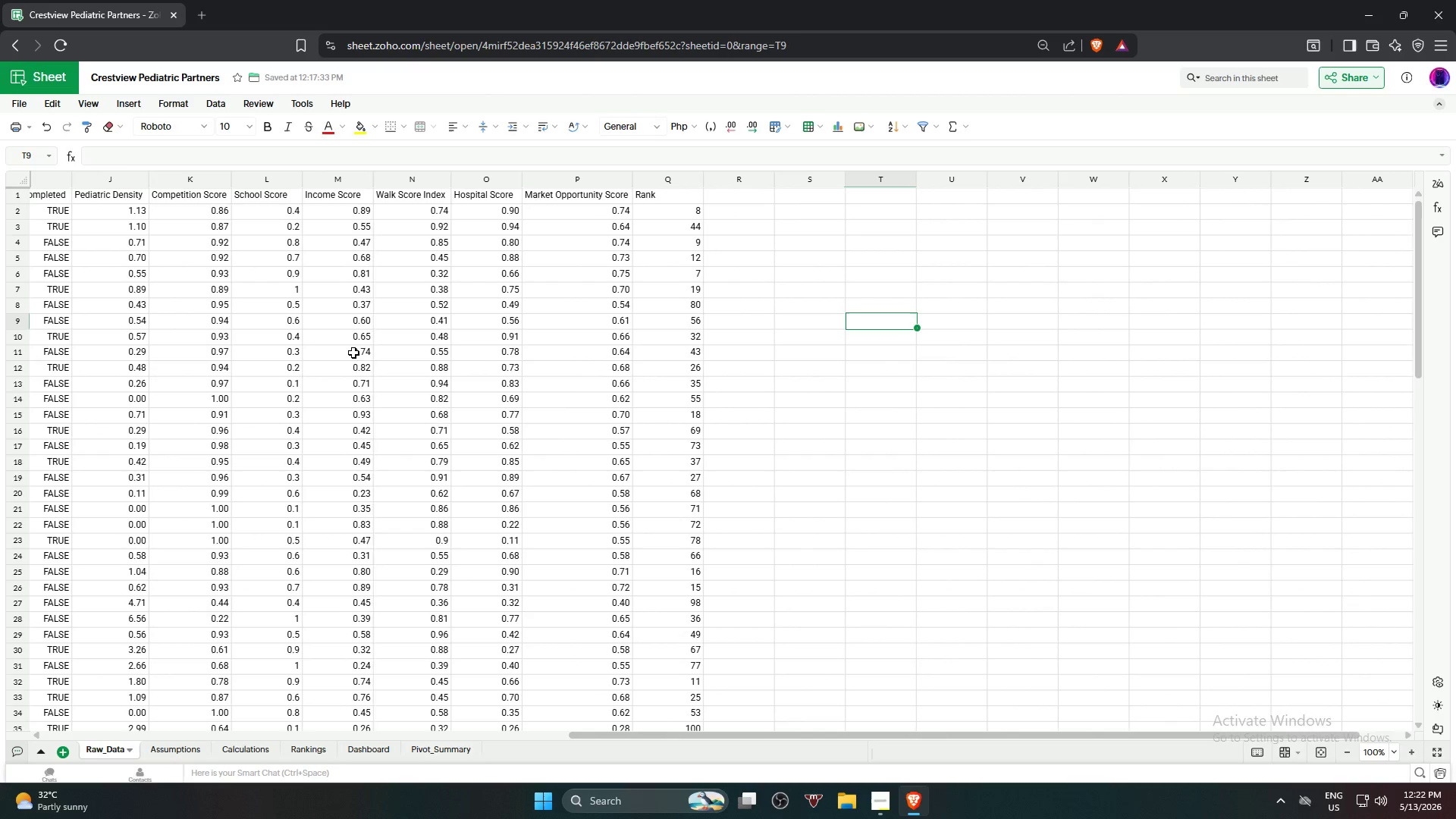 
scroll: coordinate [391, 384], scroll_direction: up, amount: 5.0
 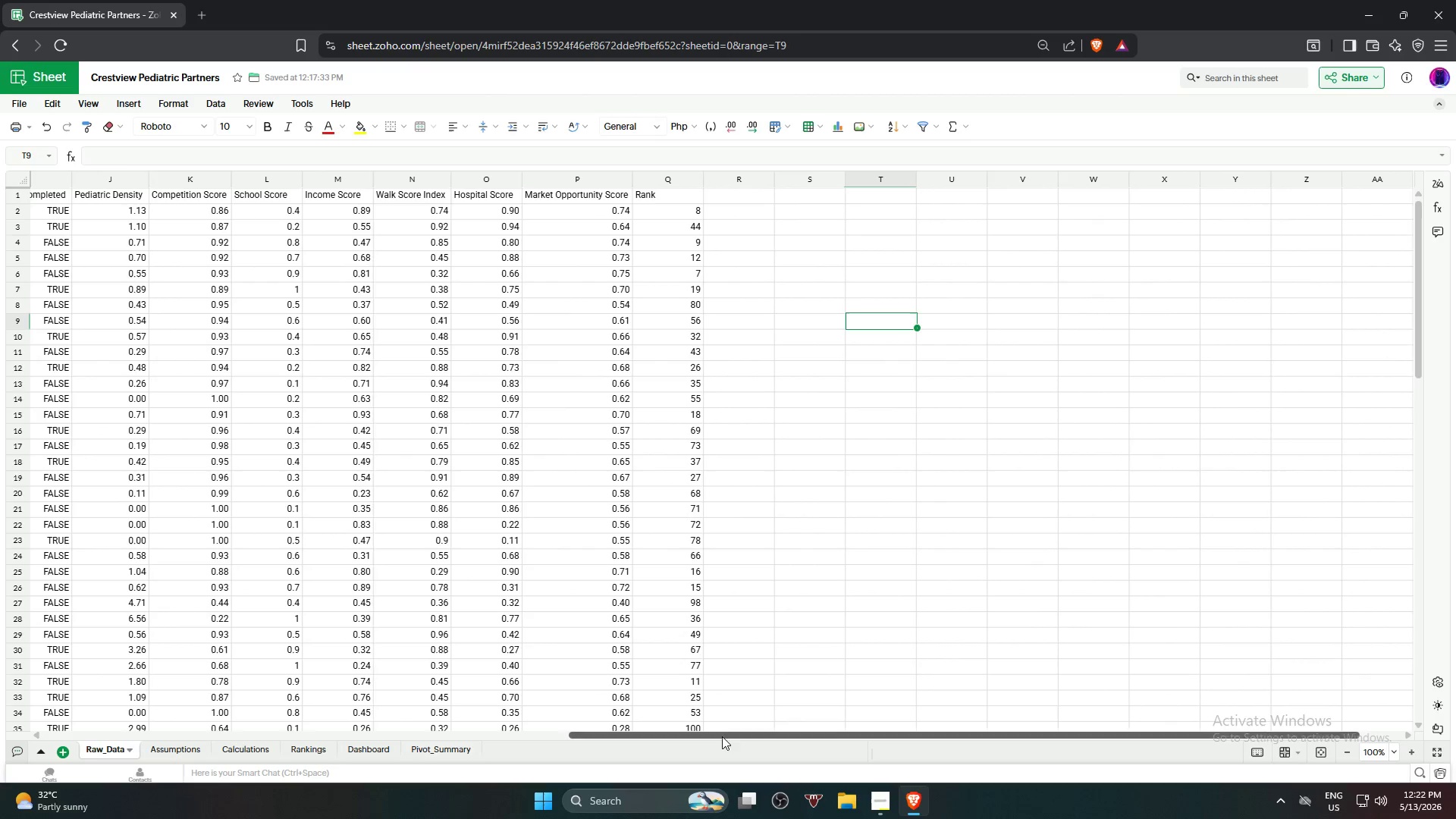 
left_click_drag(start_coordinate=[730, 734], to_coordinate=[60, 647])
 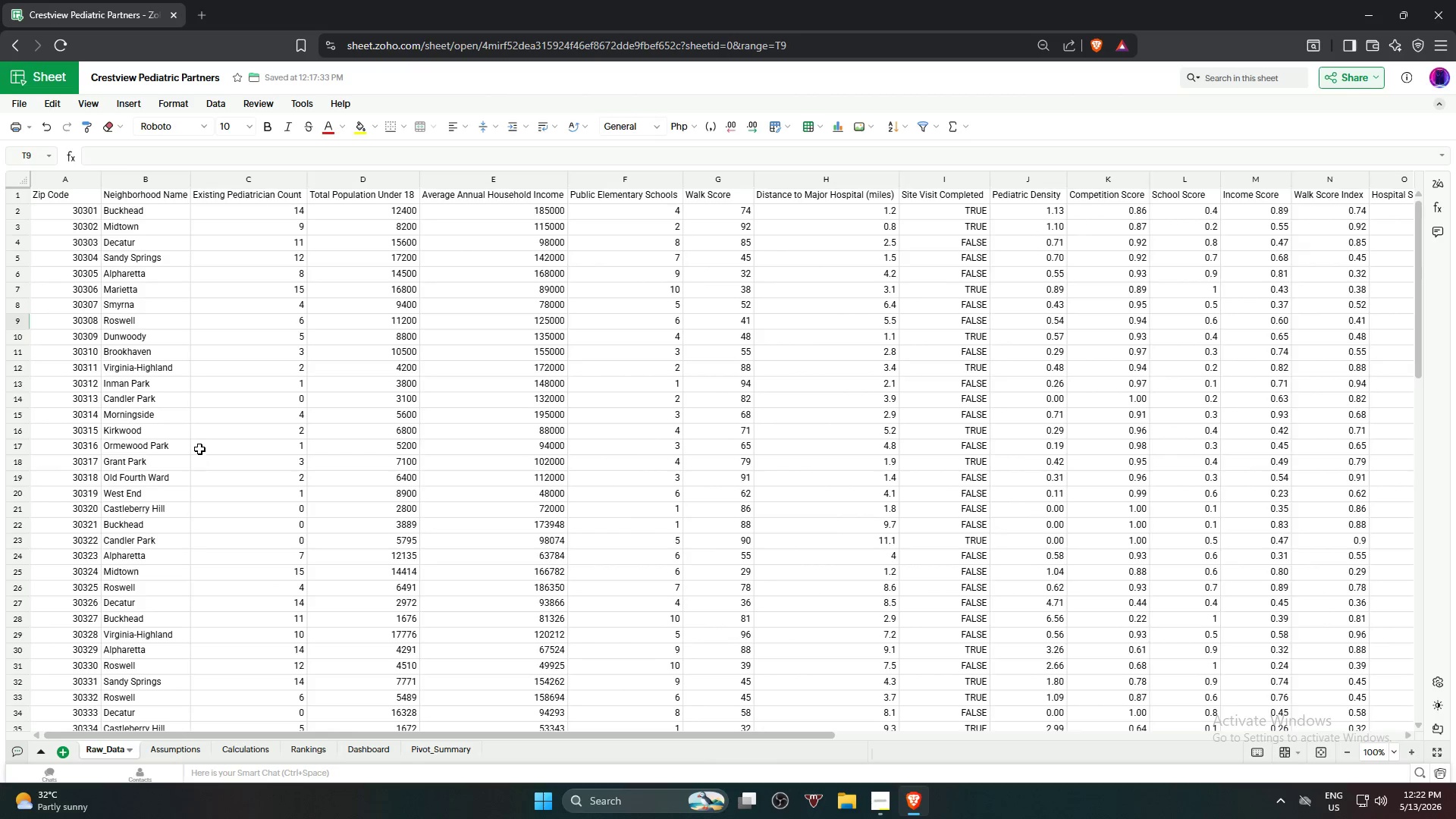 
scroll: coordinate [199, 439], scroll_direction: up, amount: 1.0
 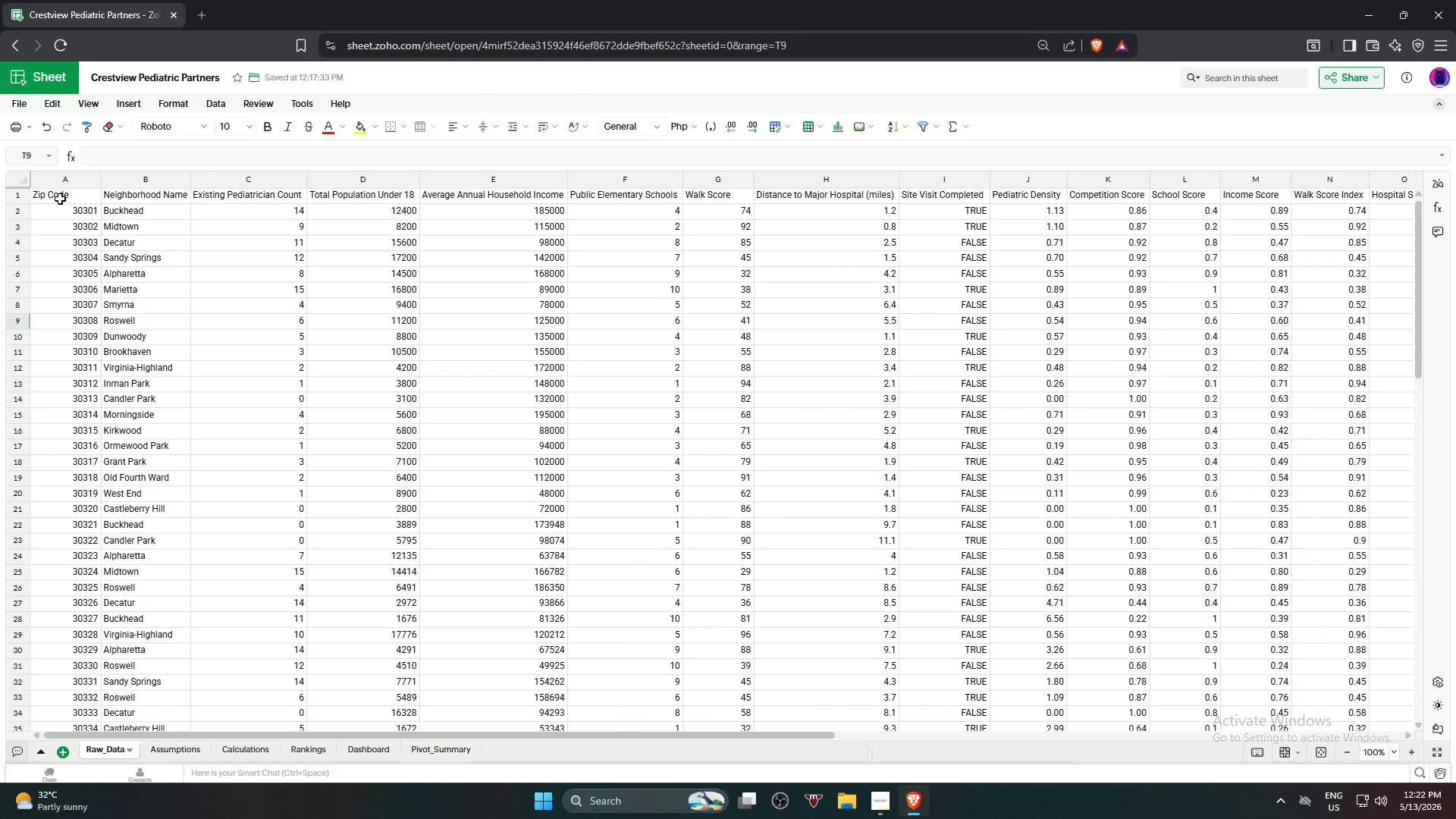 
left_click([61, 199])
 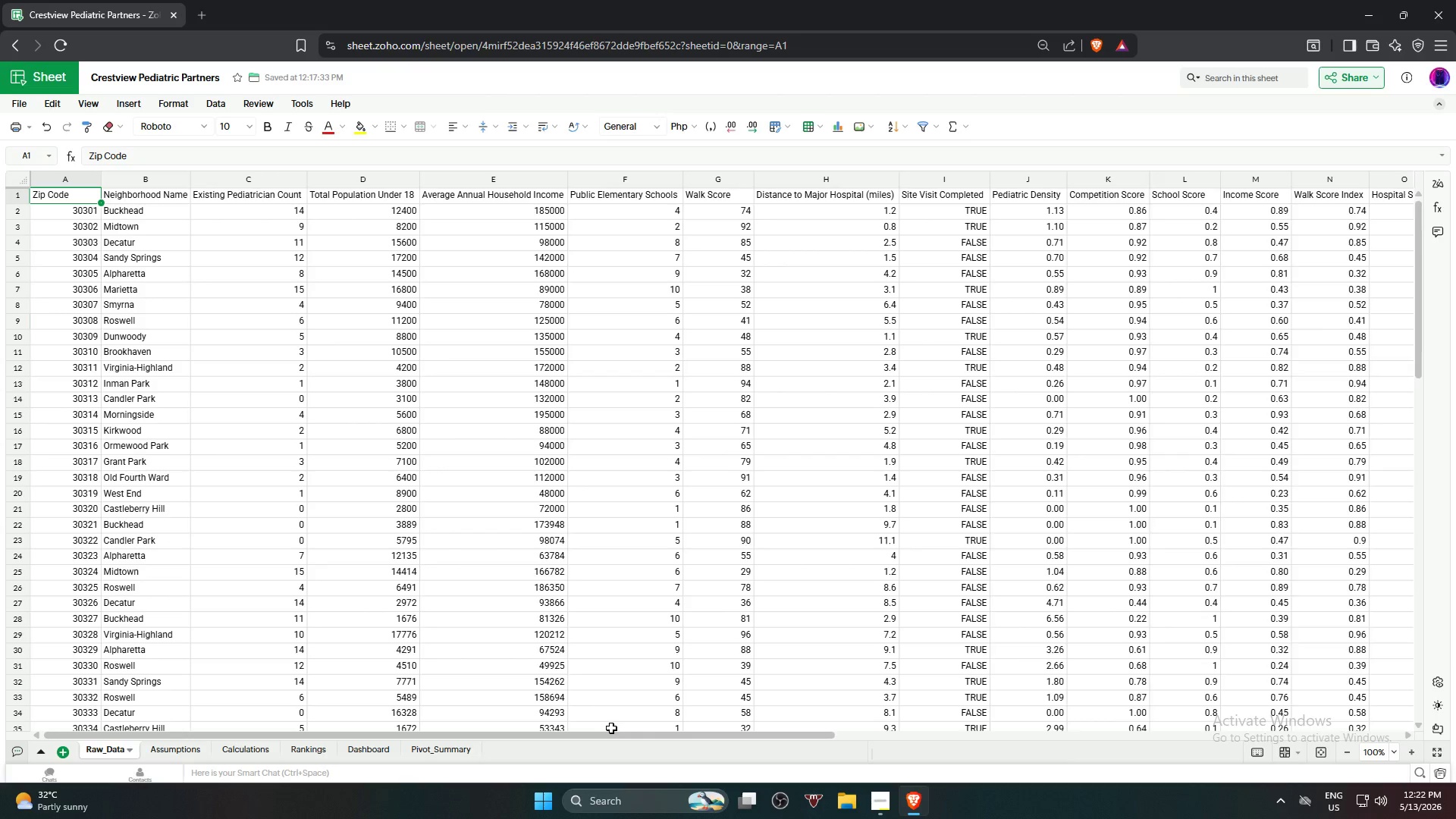 
left_click_drag(start_coordinate=[607, 734], to_coordinate=[934, 730])
 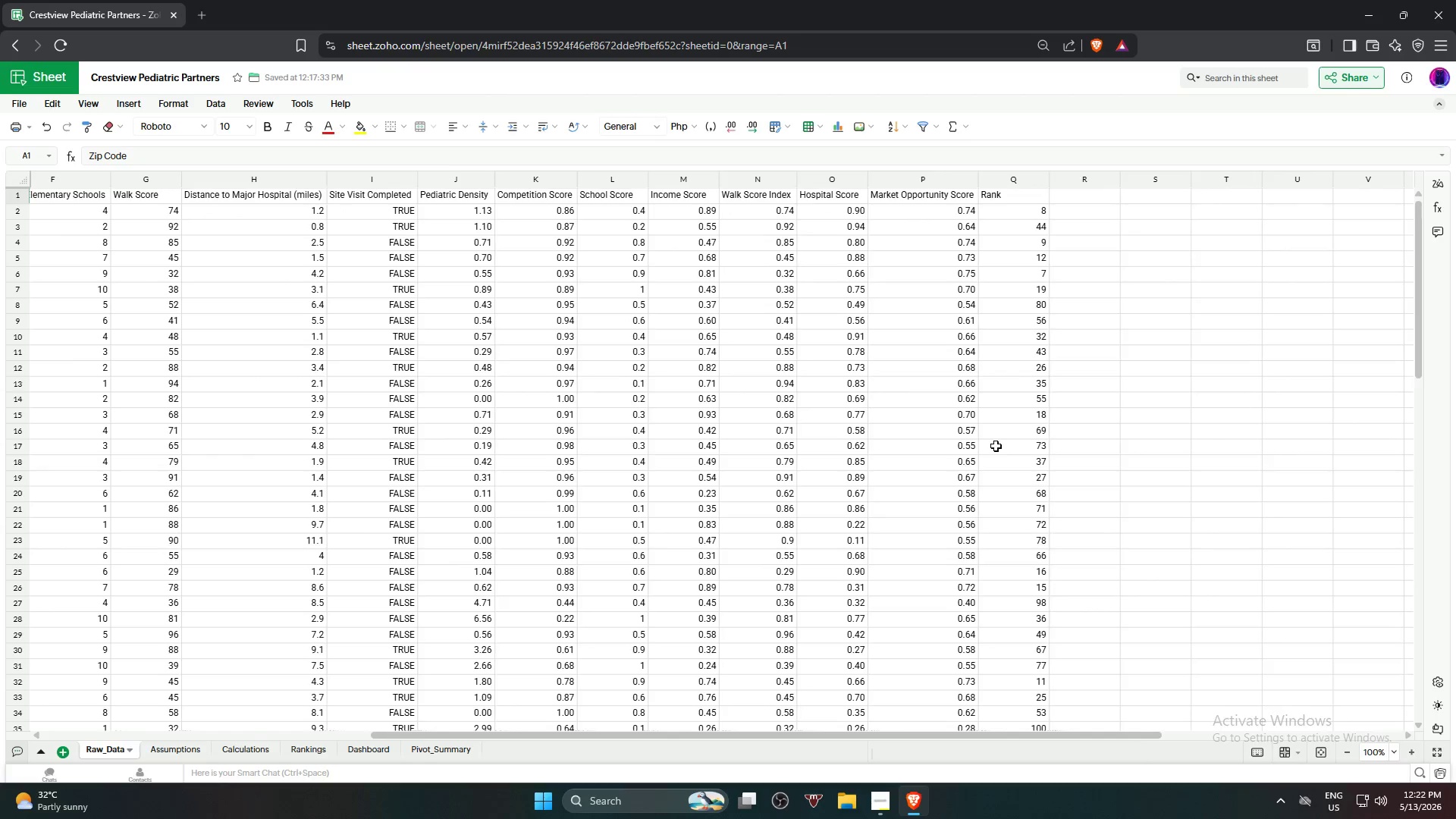 
hold_key(key=ShiftLeft, duration=2.06)
left_click([1012, 197])
 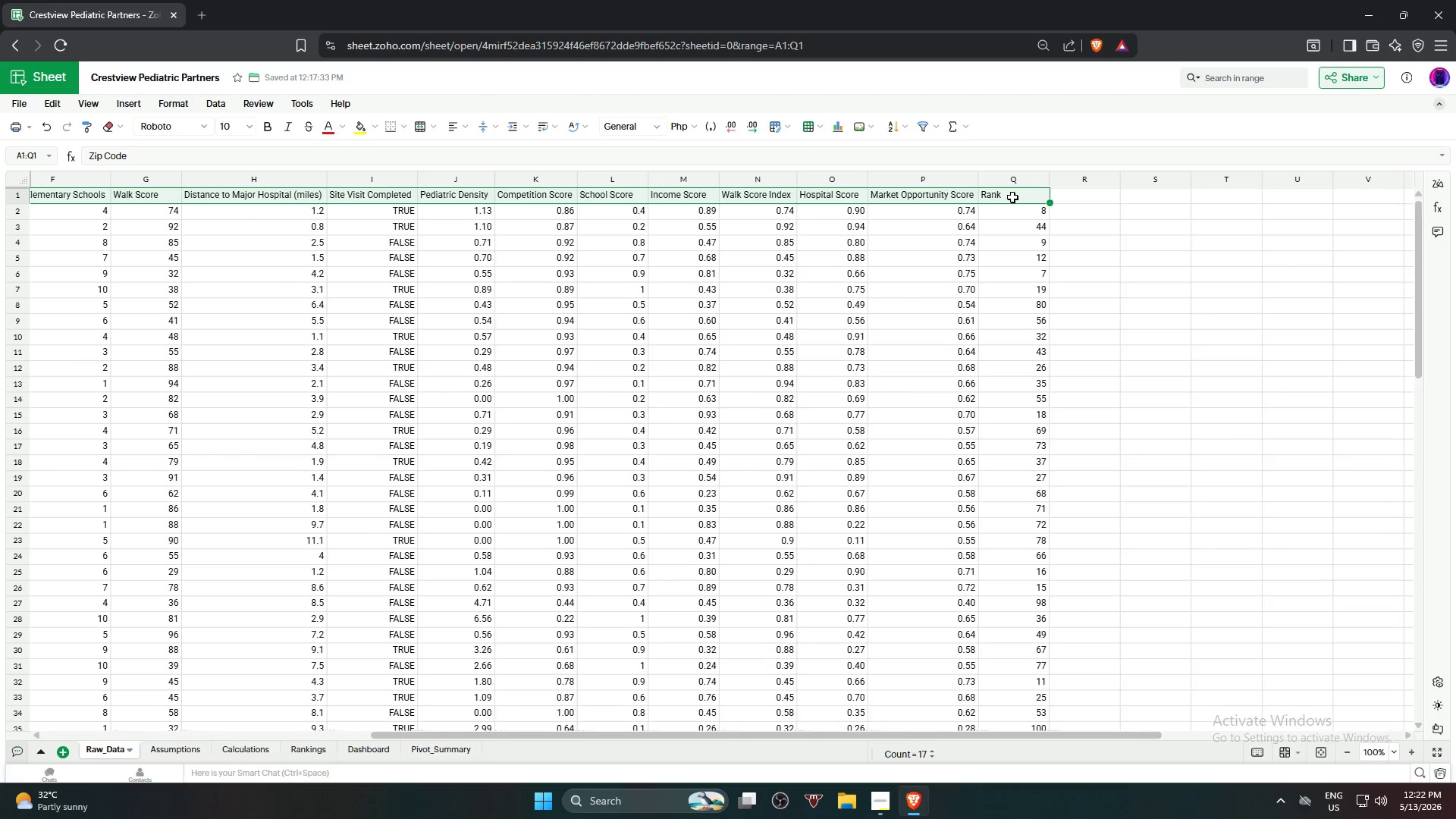 
key(Control+C)
 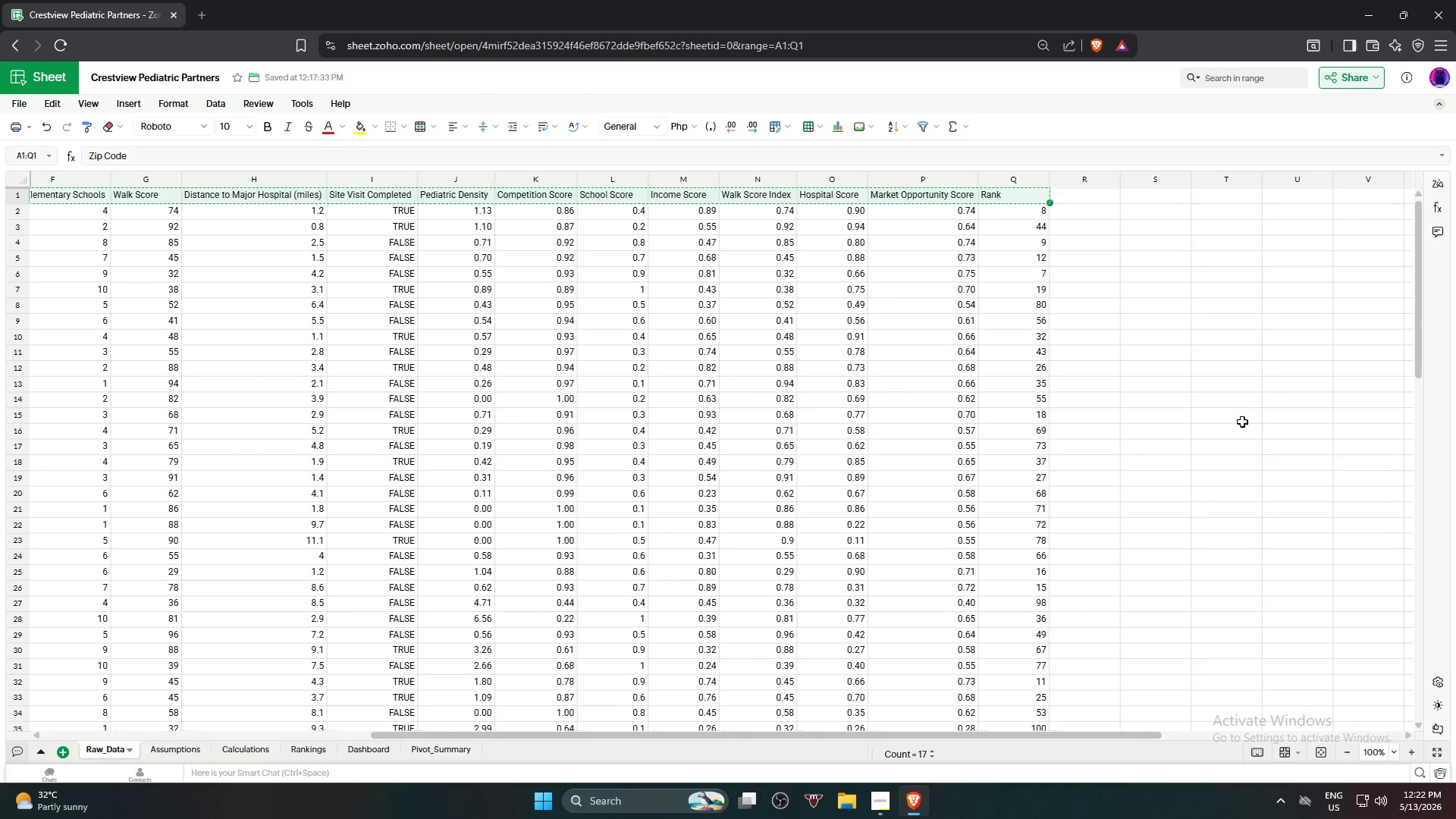 
left_click([1243, 421])
 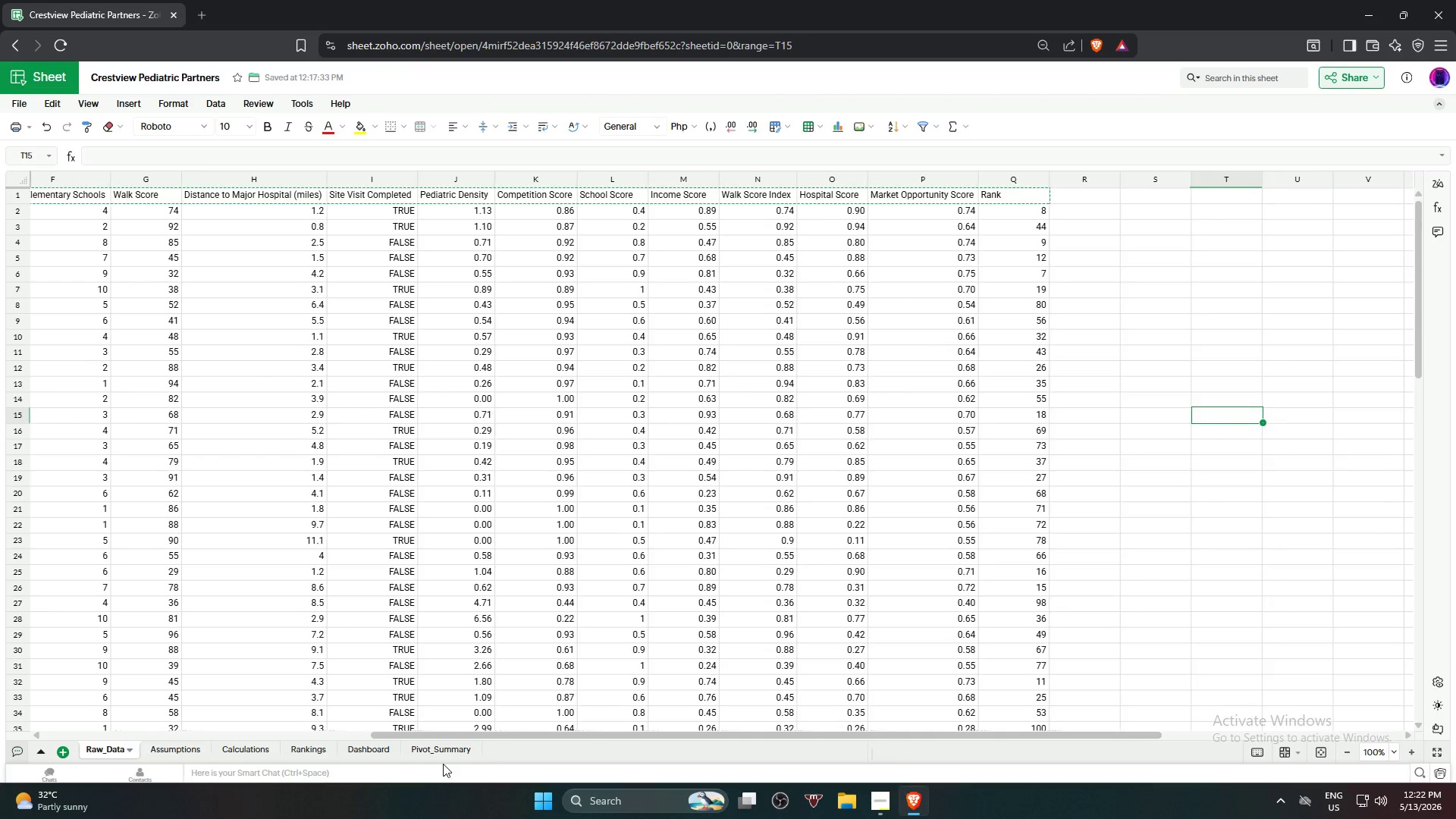 
left_click([351, 750])
 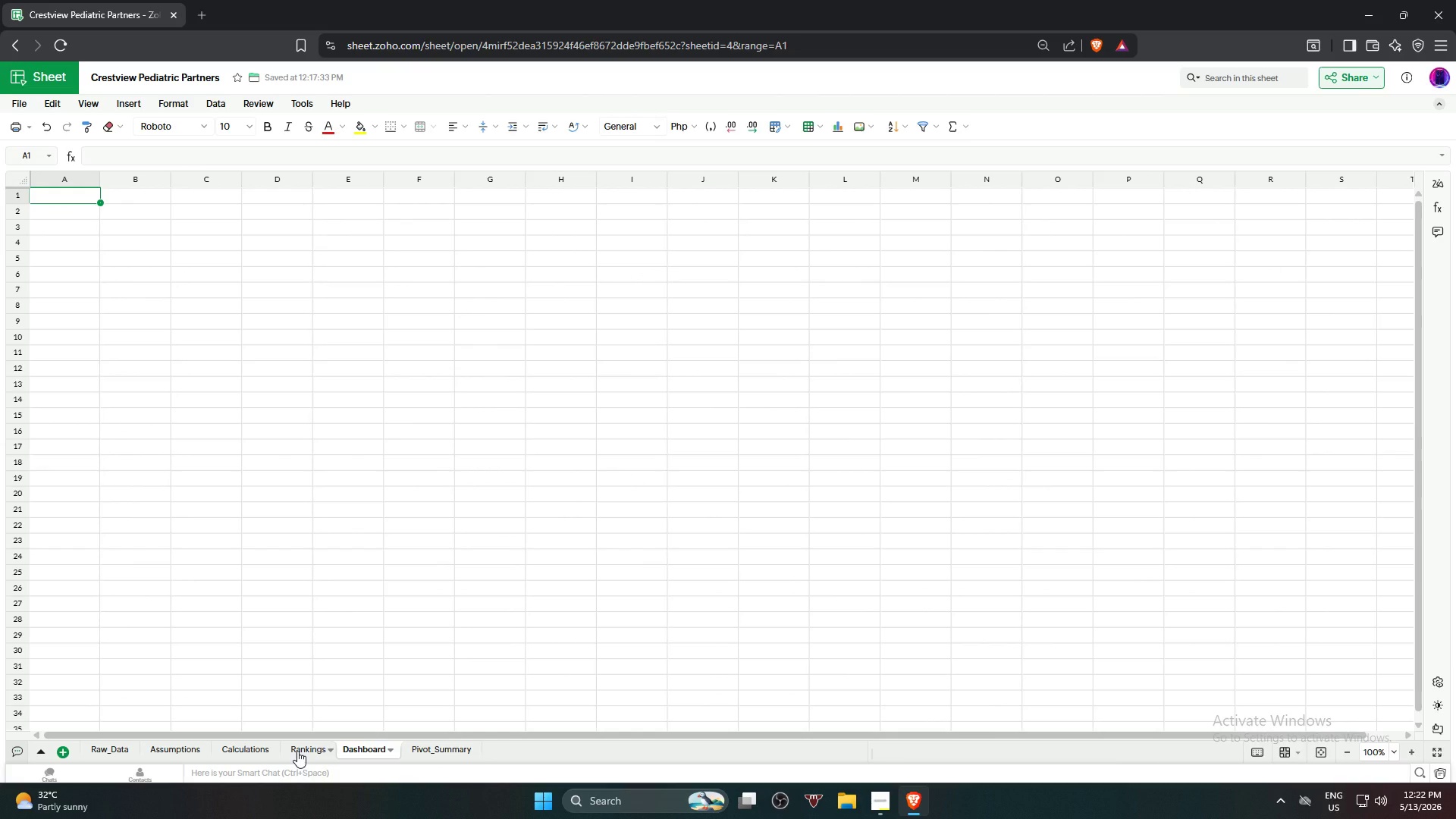 
left_click([297, 751])
 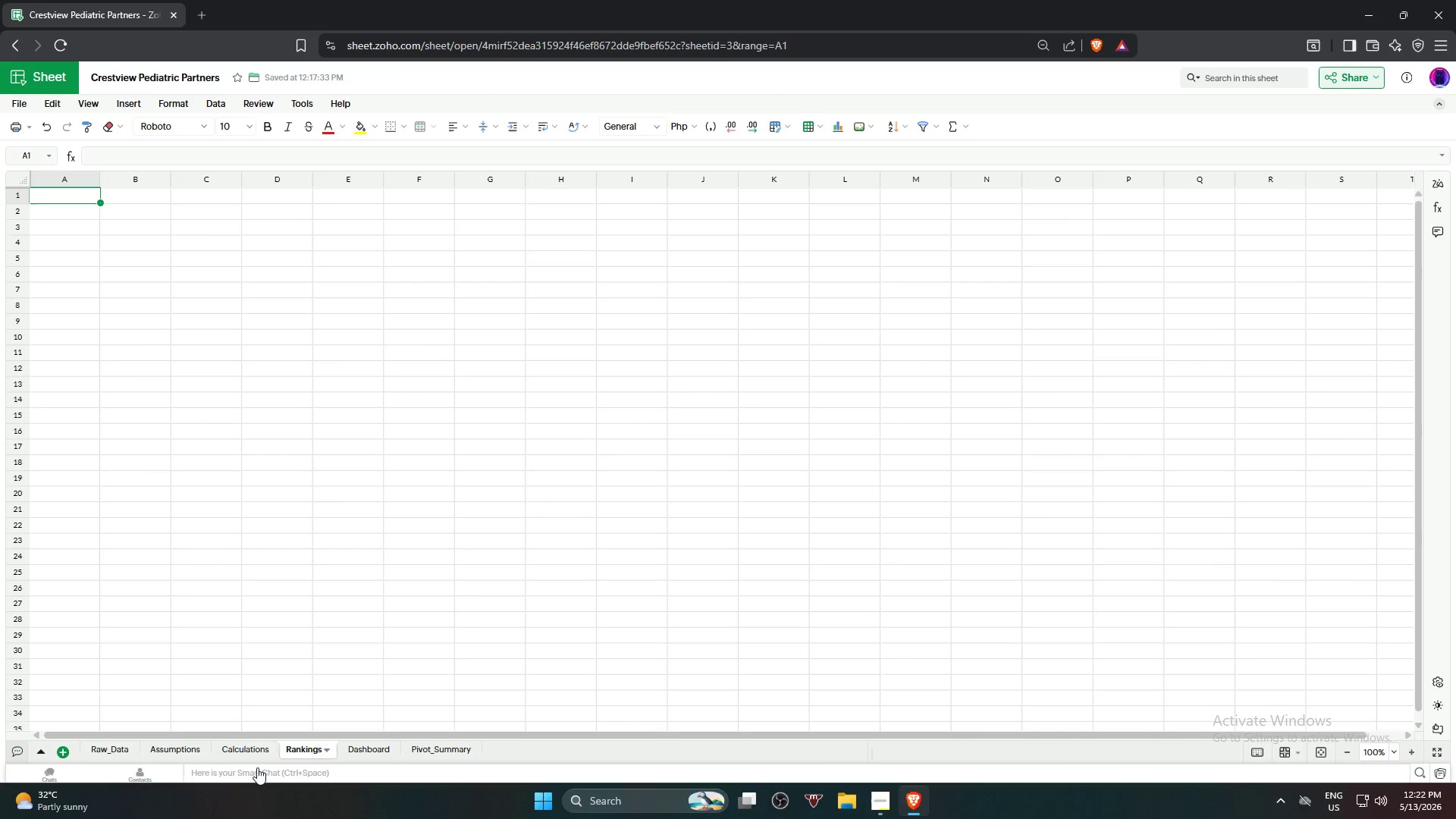 
left_click([246, 753])
 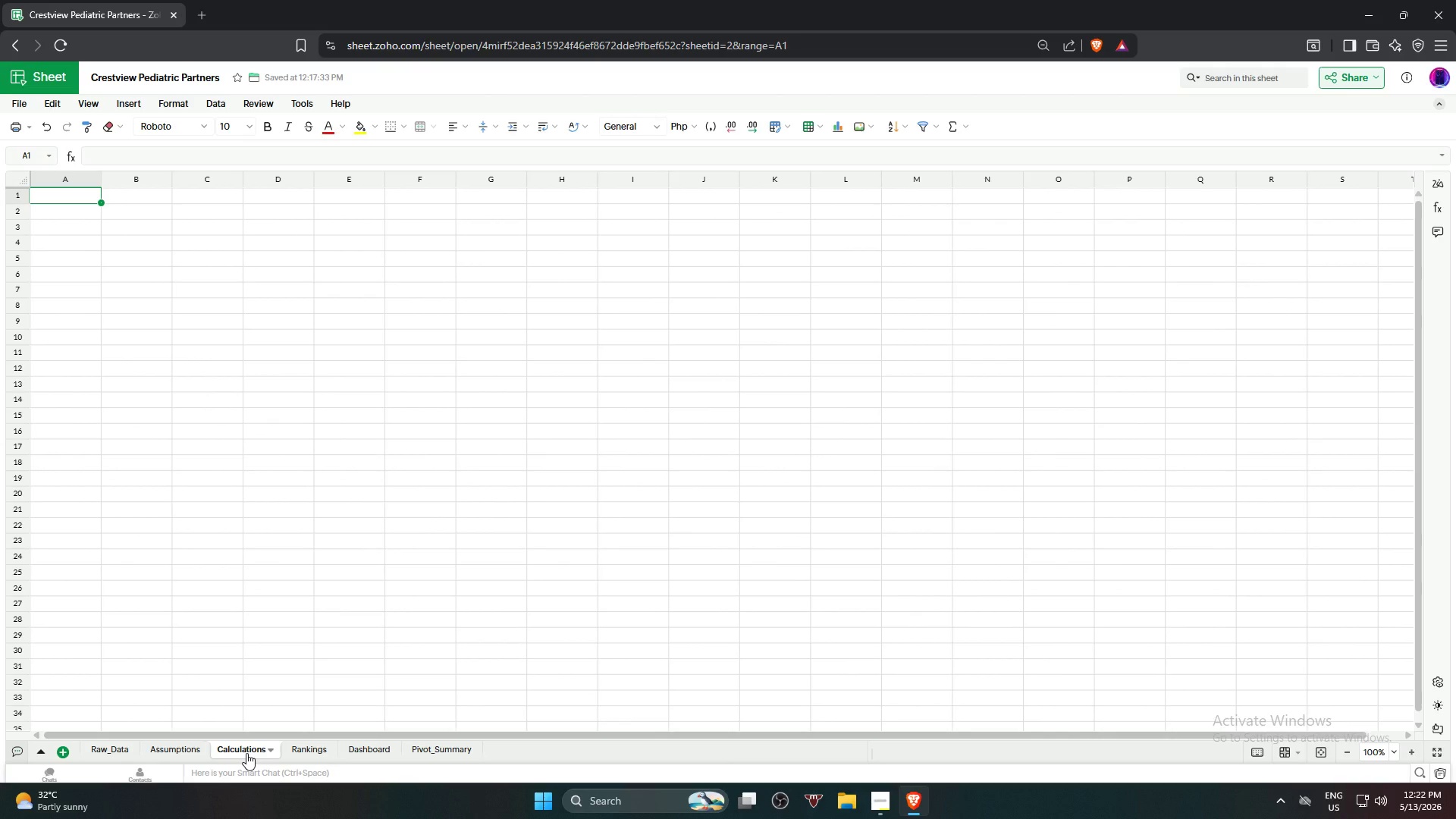 
mouse_move([231, 751])
 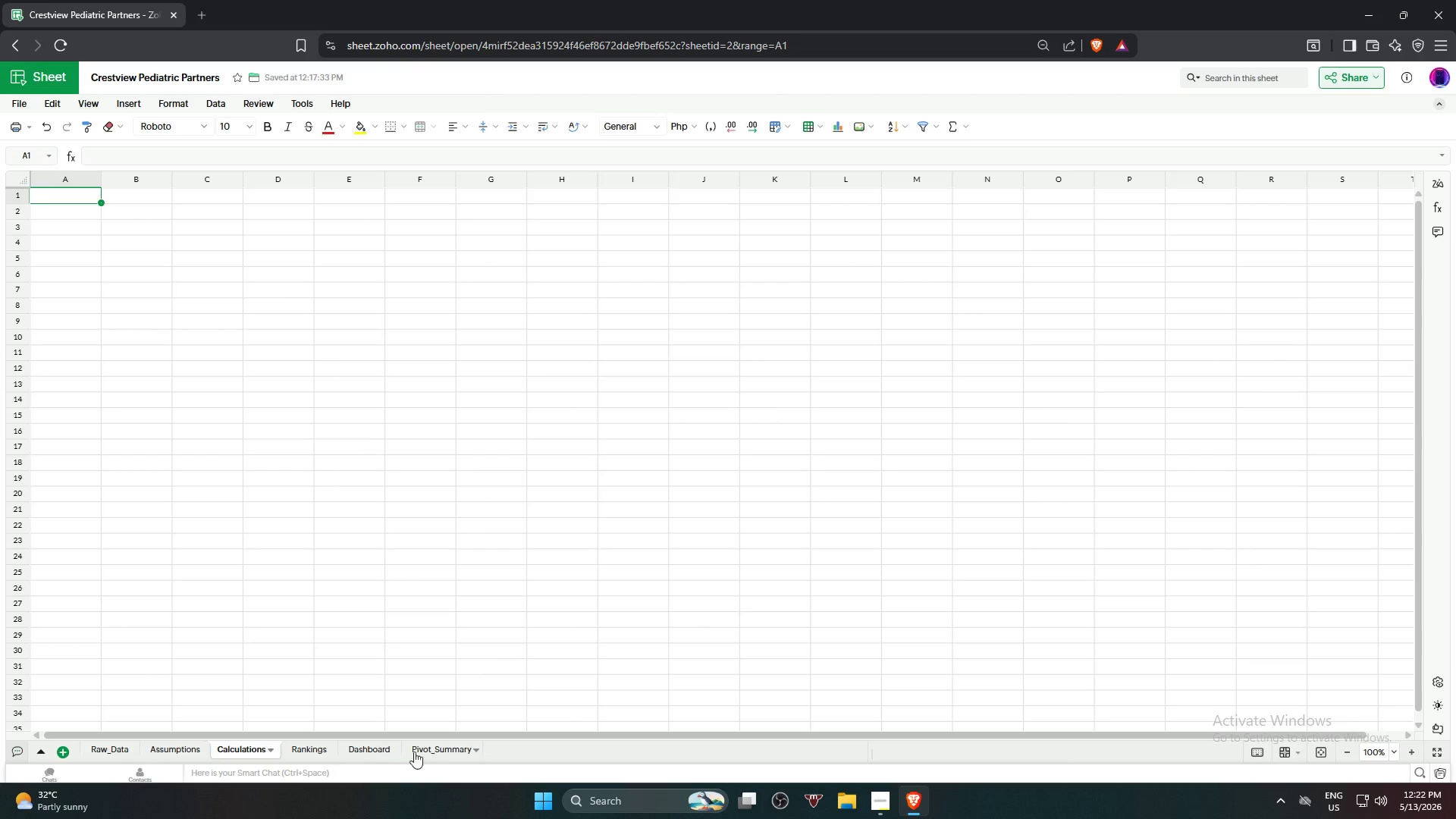 
left_click([303, 751])
 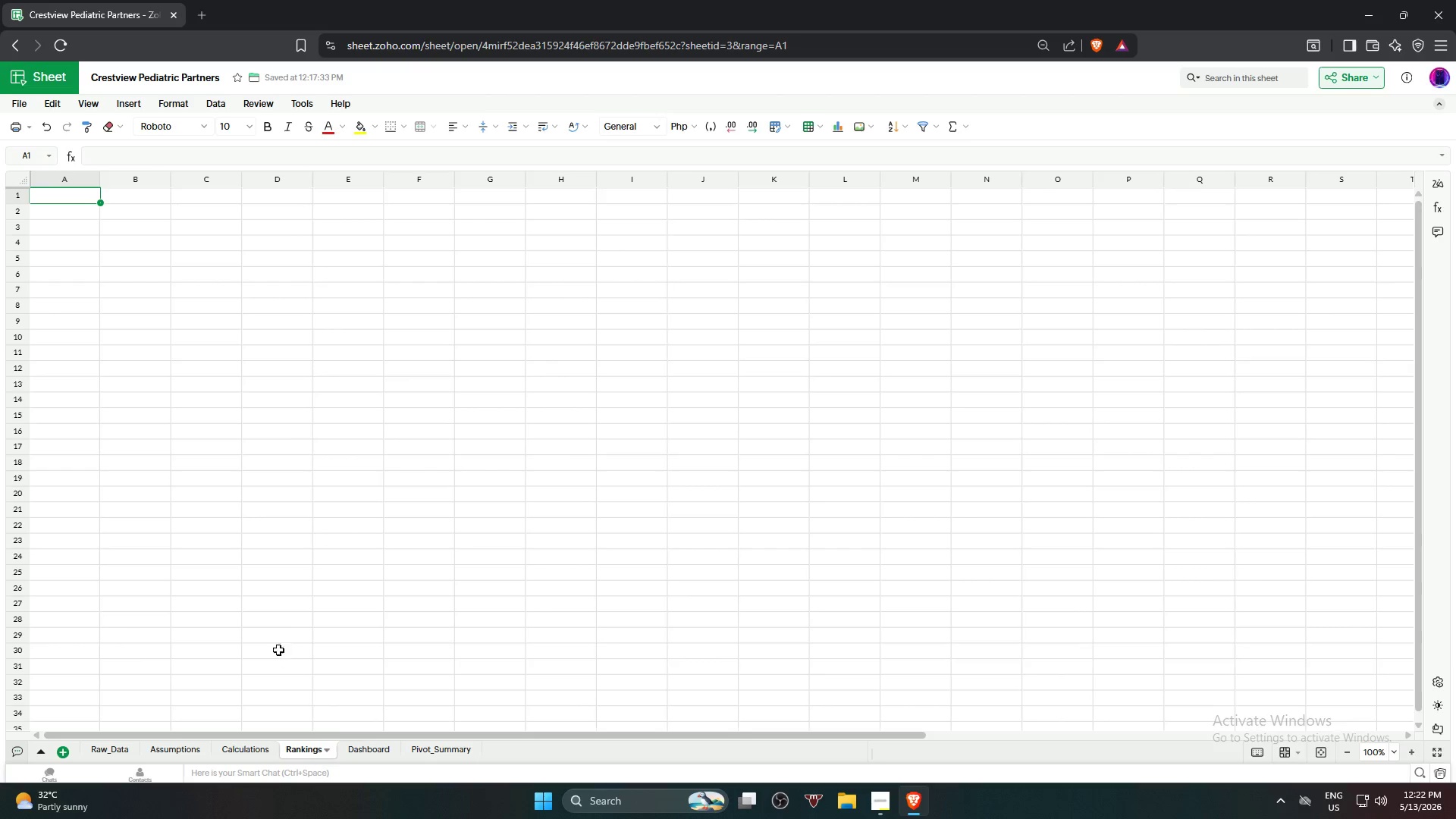 
key(Control+V)
 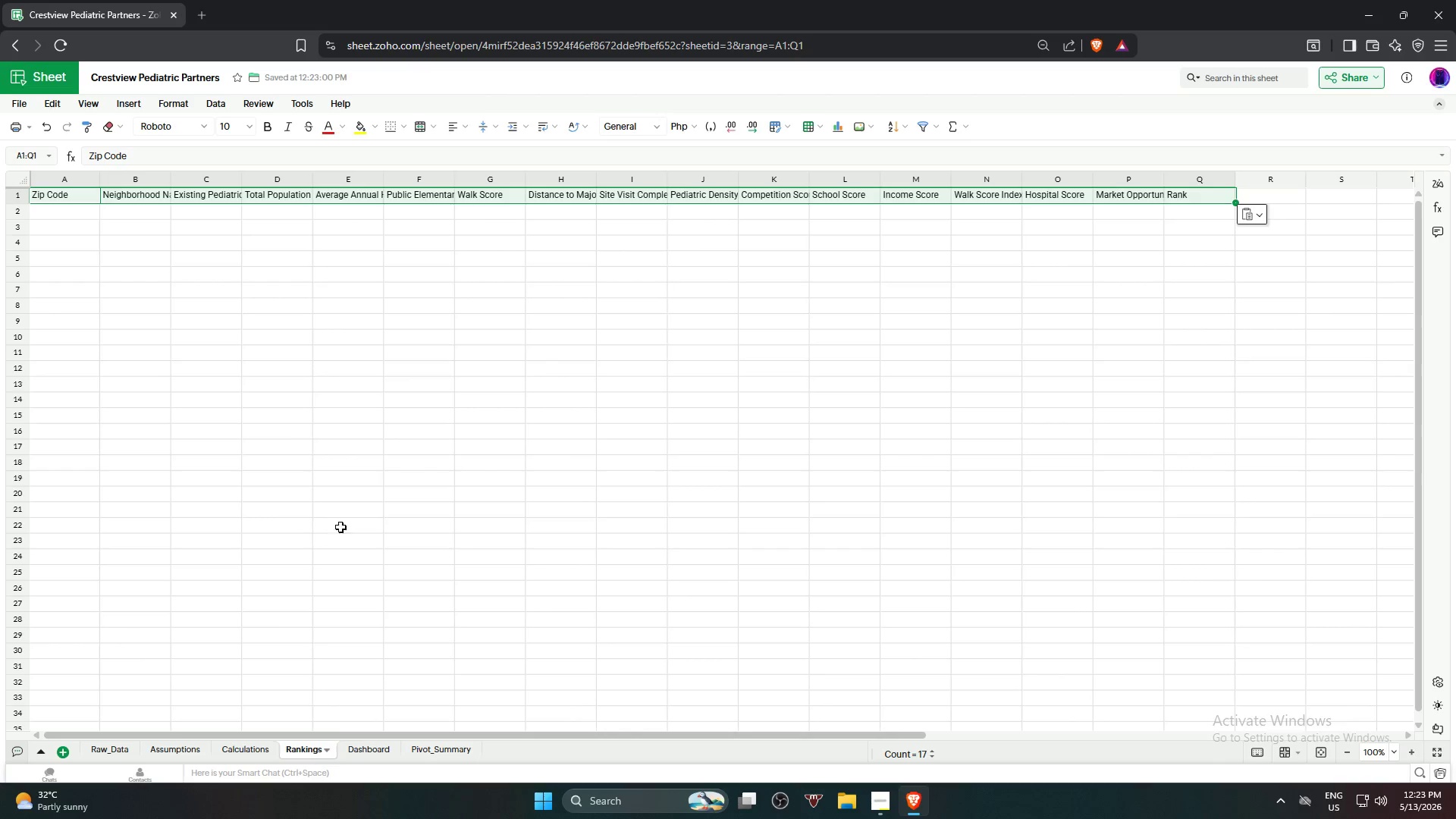 
left_click([498, 527])
 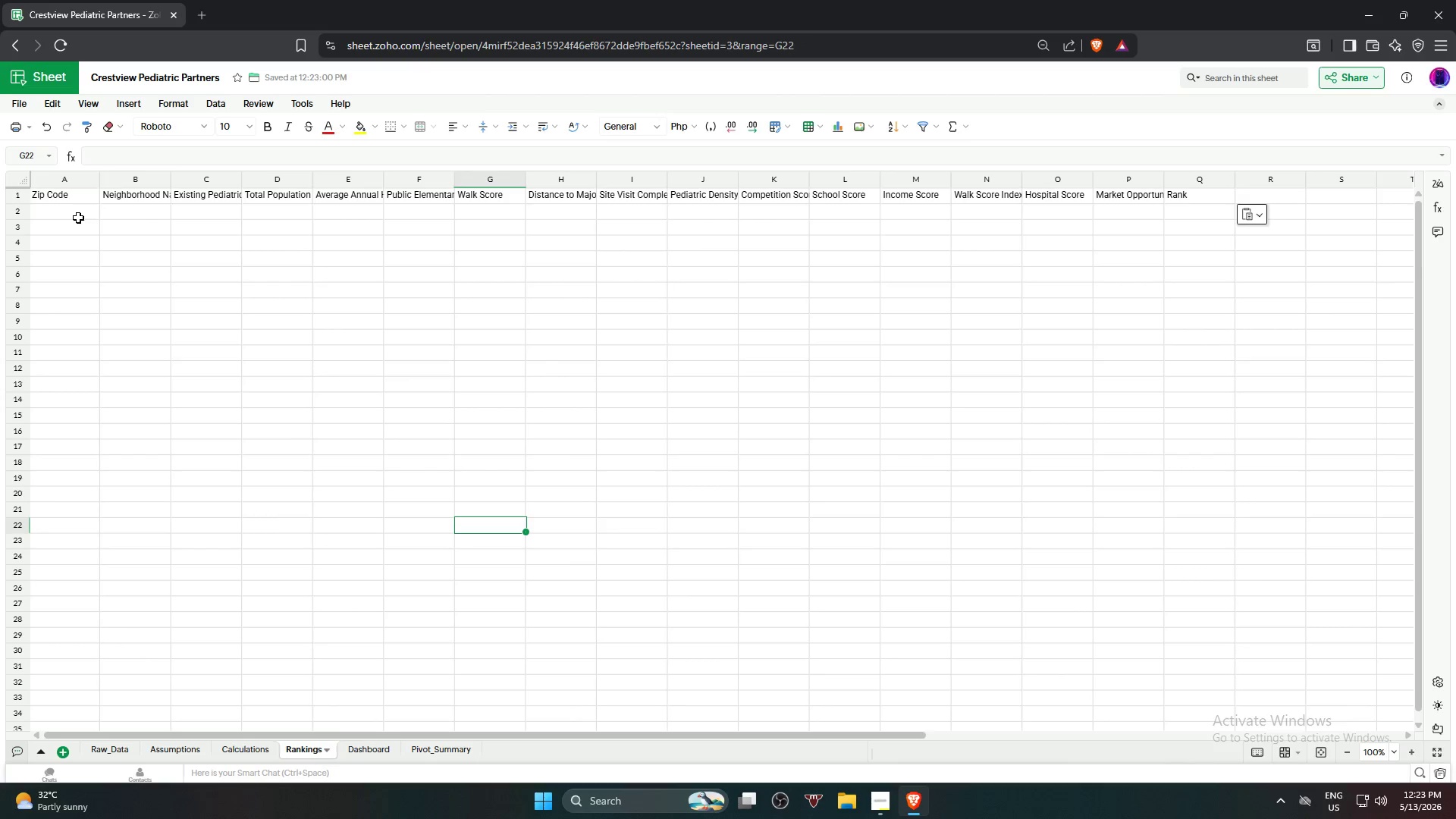 
left_click([78, 216])
 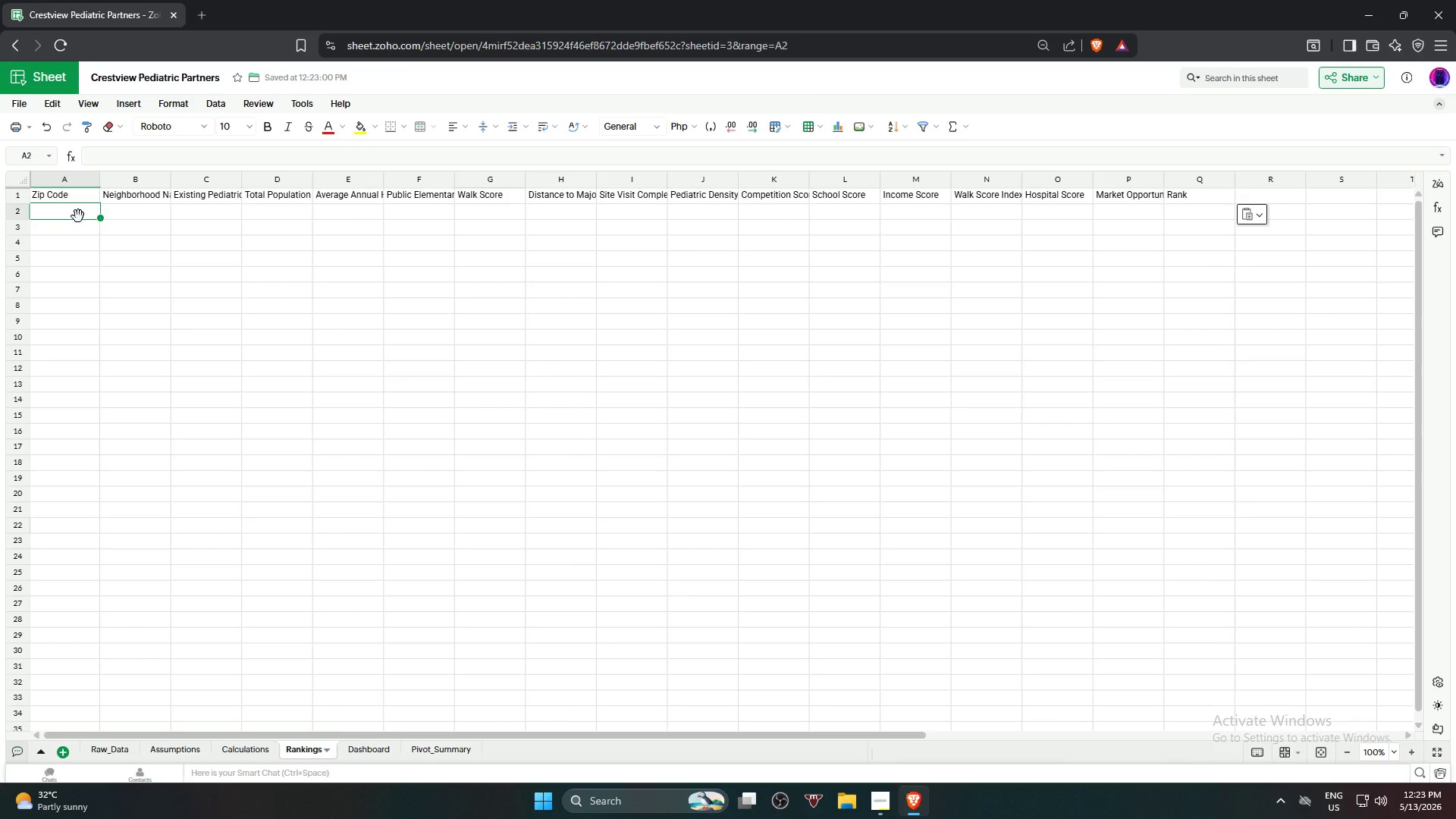 
type(=sor)
 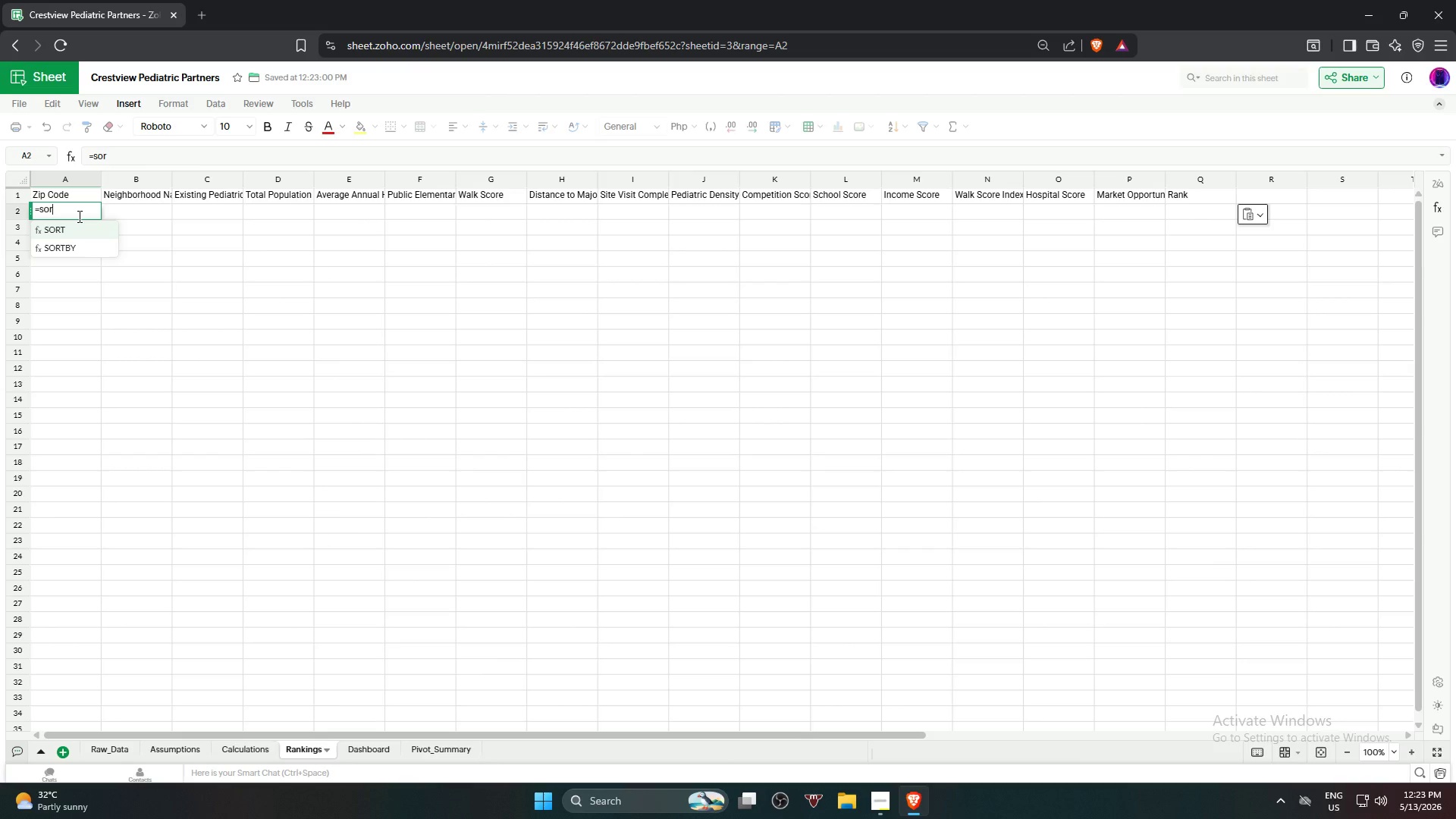 
wait(7.16)
 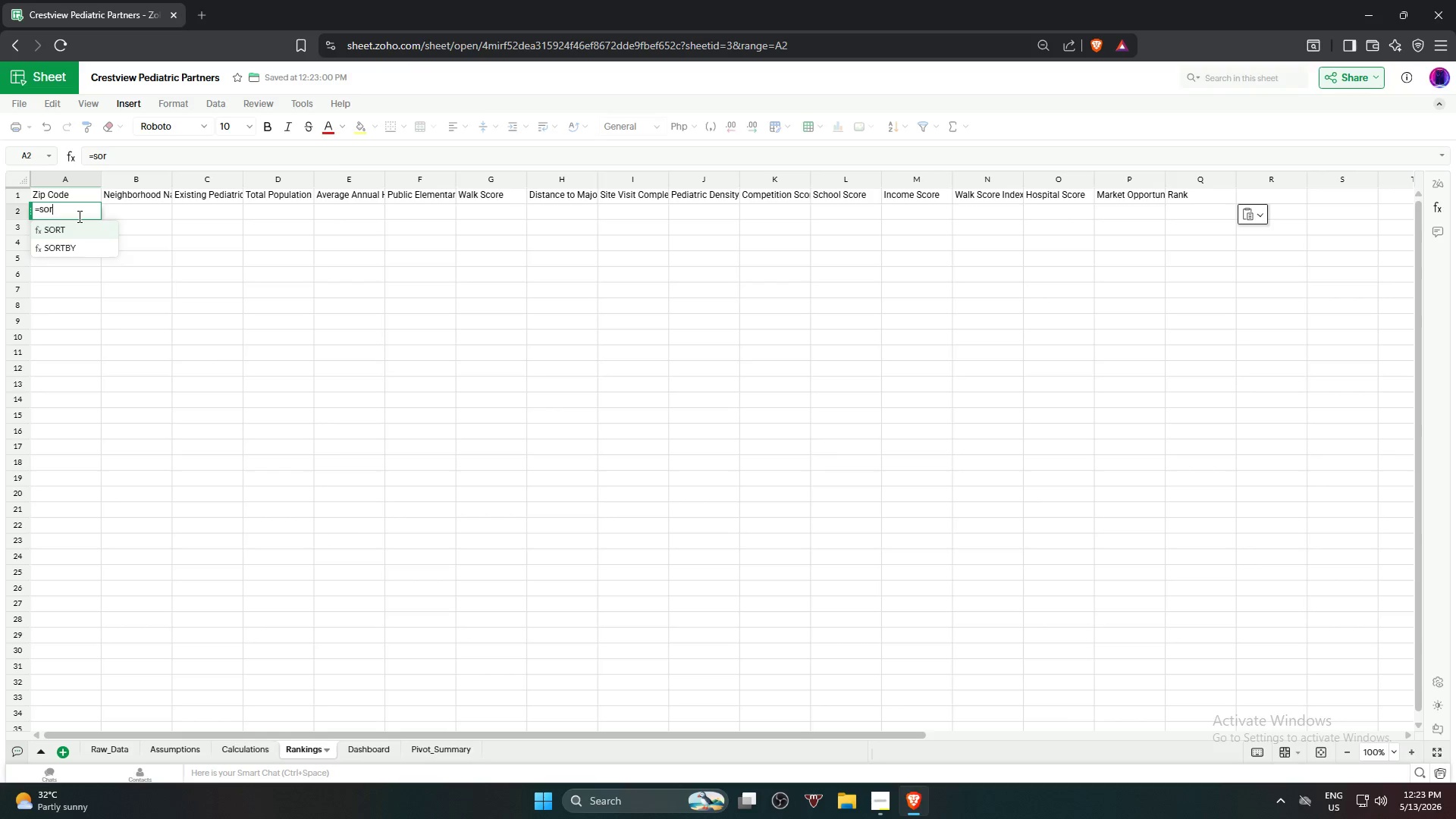 
left_click([77, 225])
 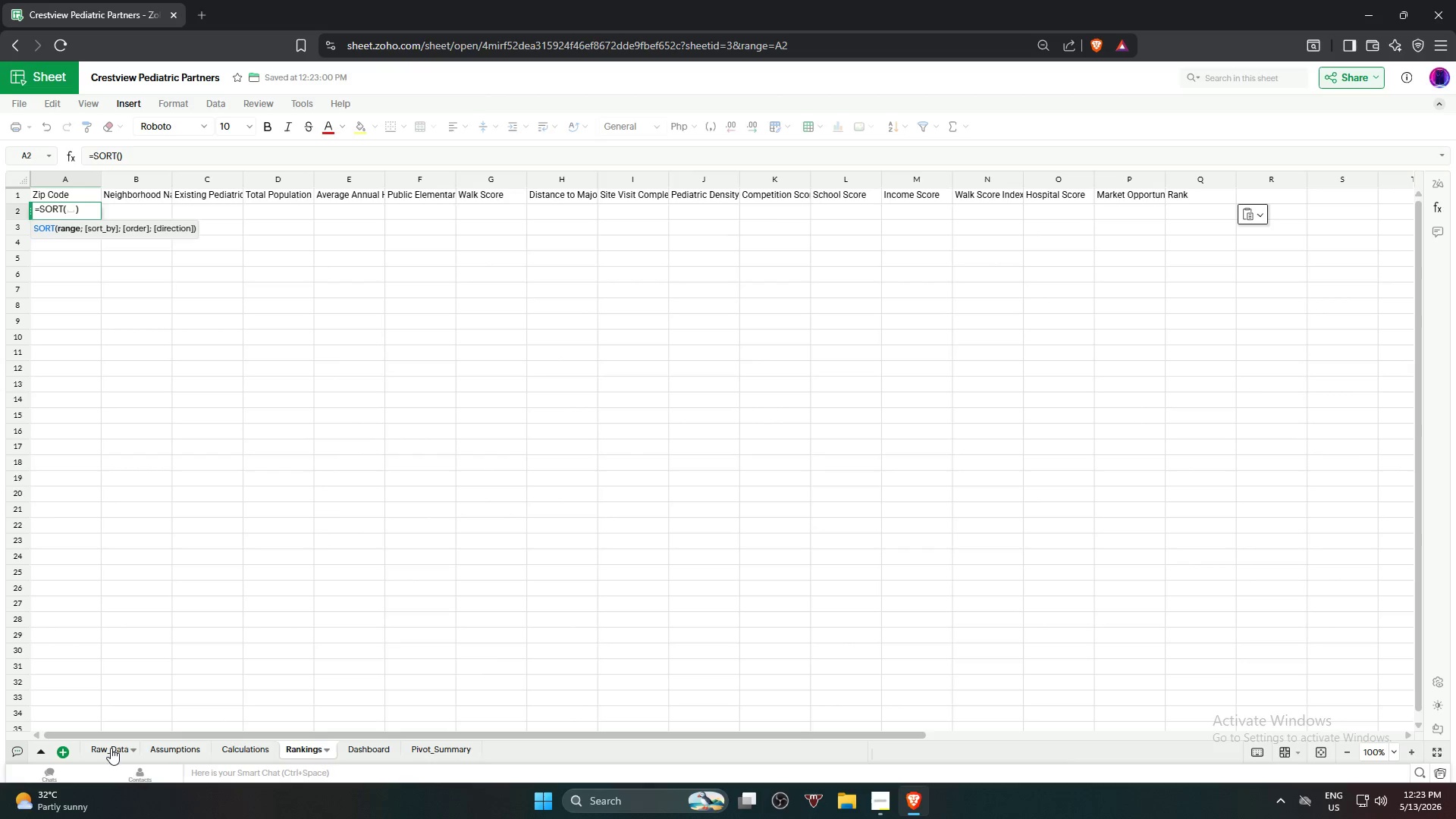 
wait(13.5)
 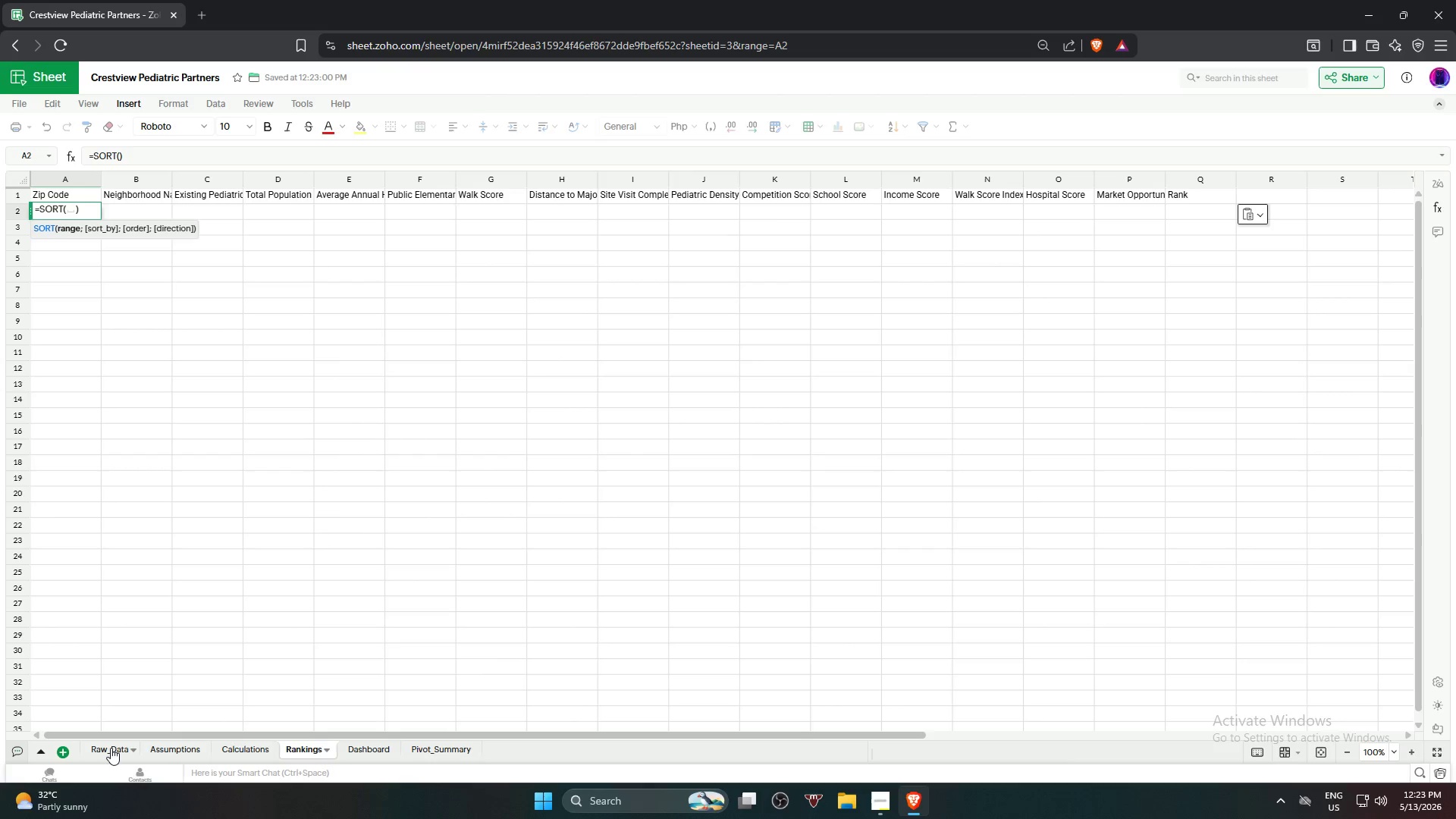 
left_click([111, 748])
 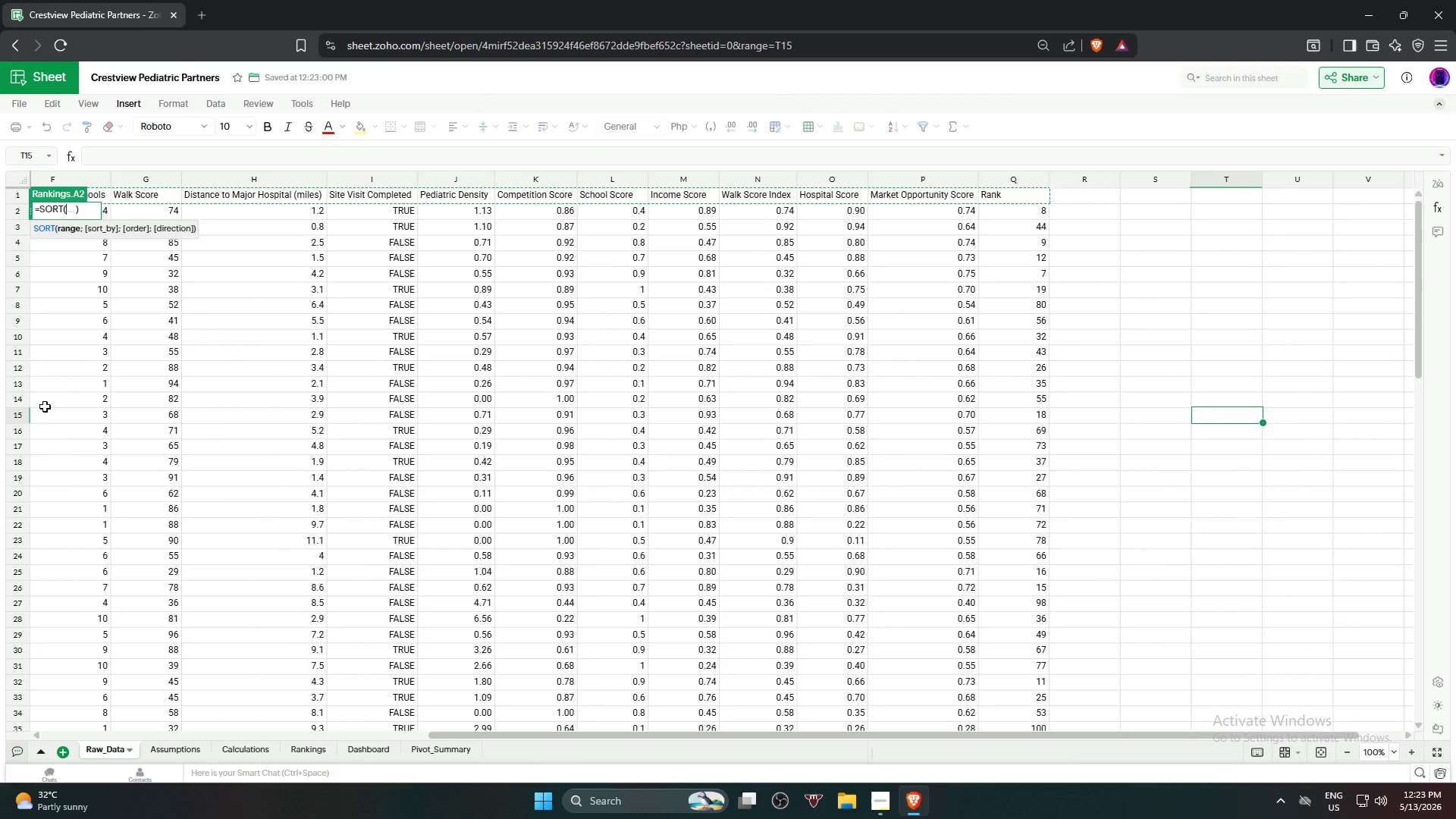 
scroll: coordinate [108, 395], scroll_direction: up, amount: 4.0
 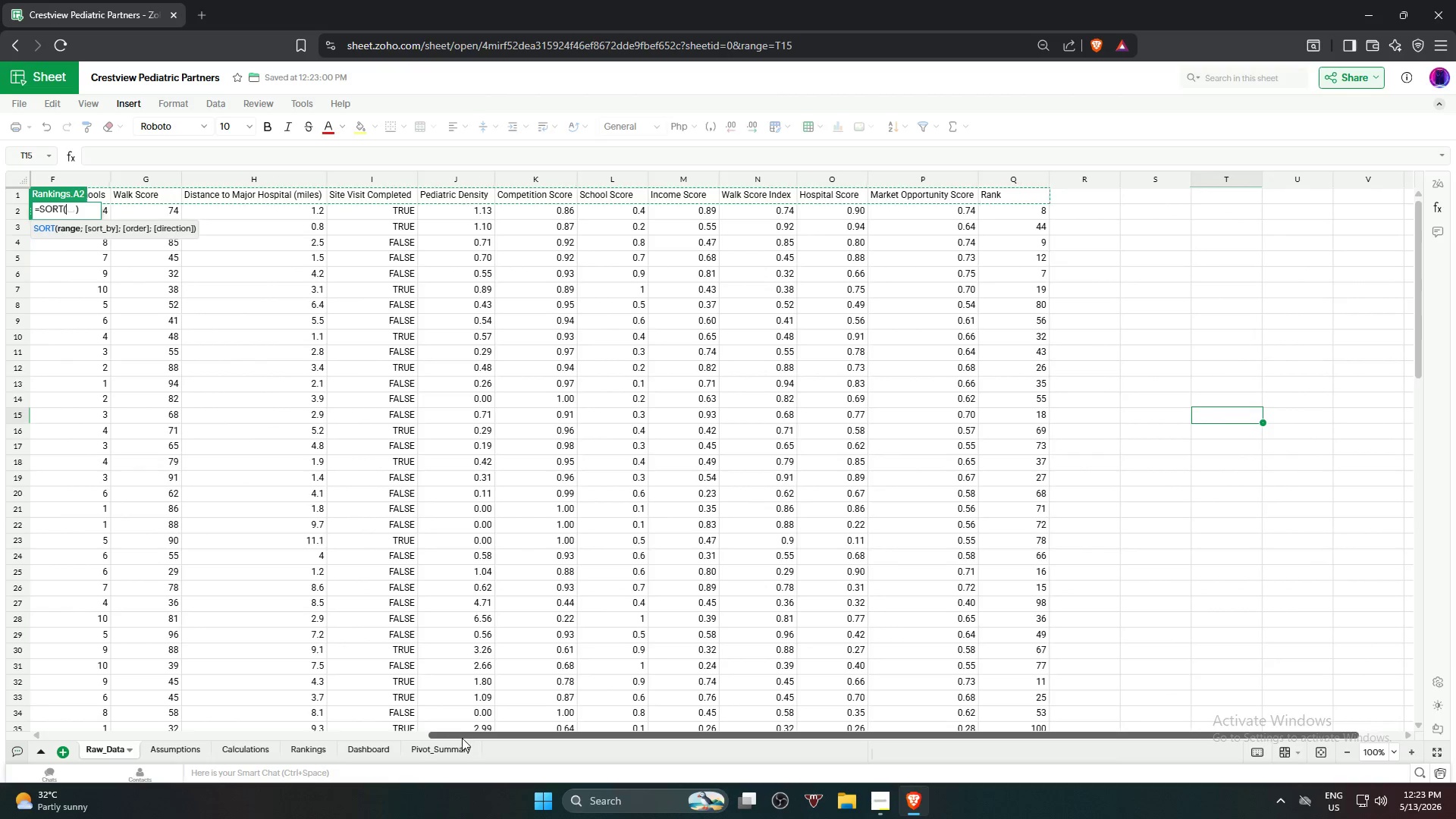 
left_click_drag(start_coordinate=[462, 737], to_coordinate=[14, 694])
 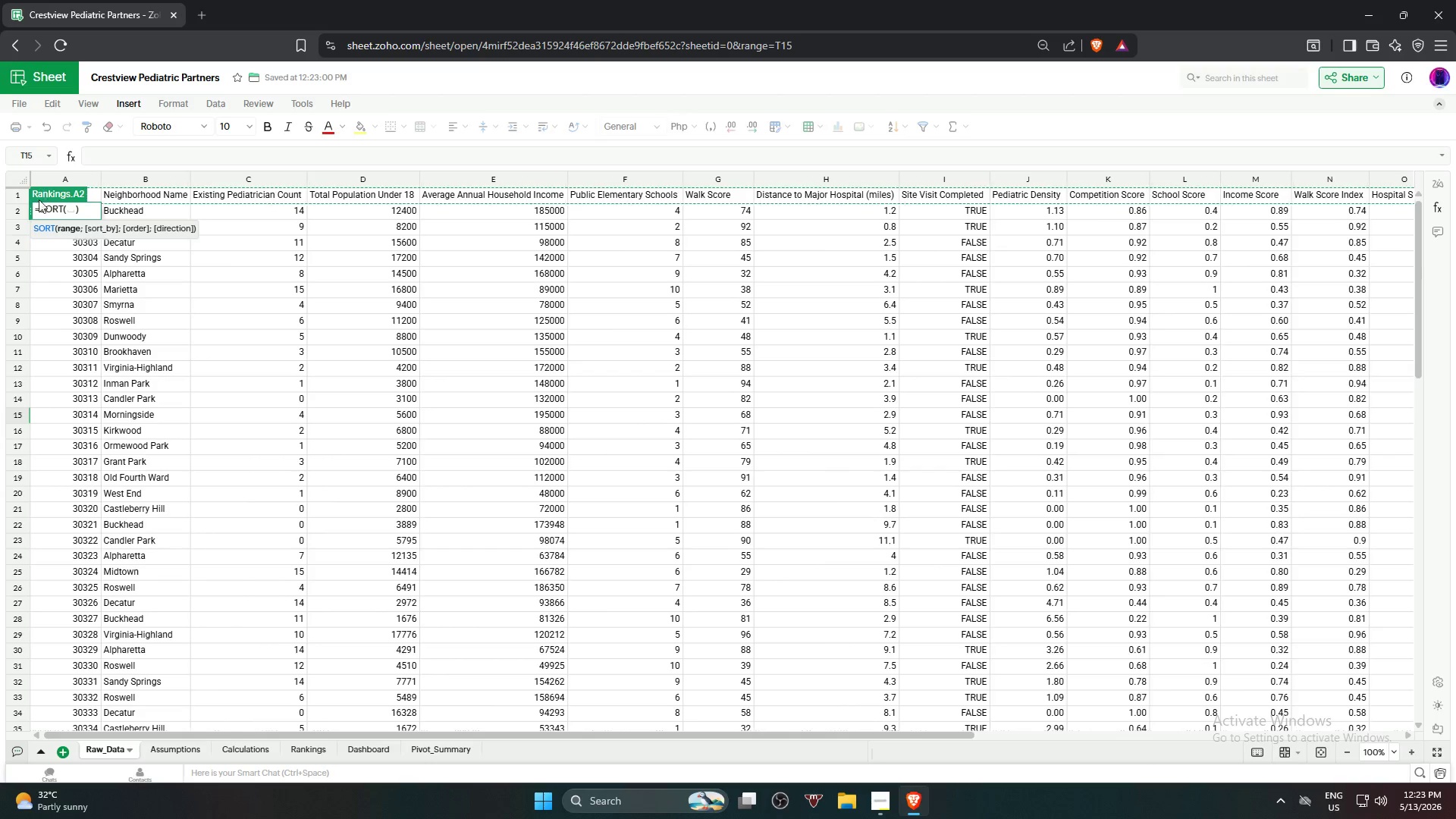 
left_click_drag(start_coordinate=[30, 211], to_coordinate=[61, 344])
 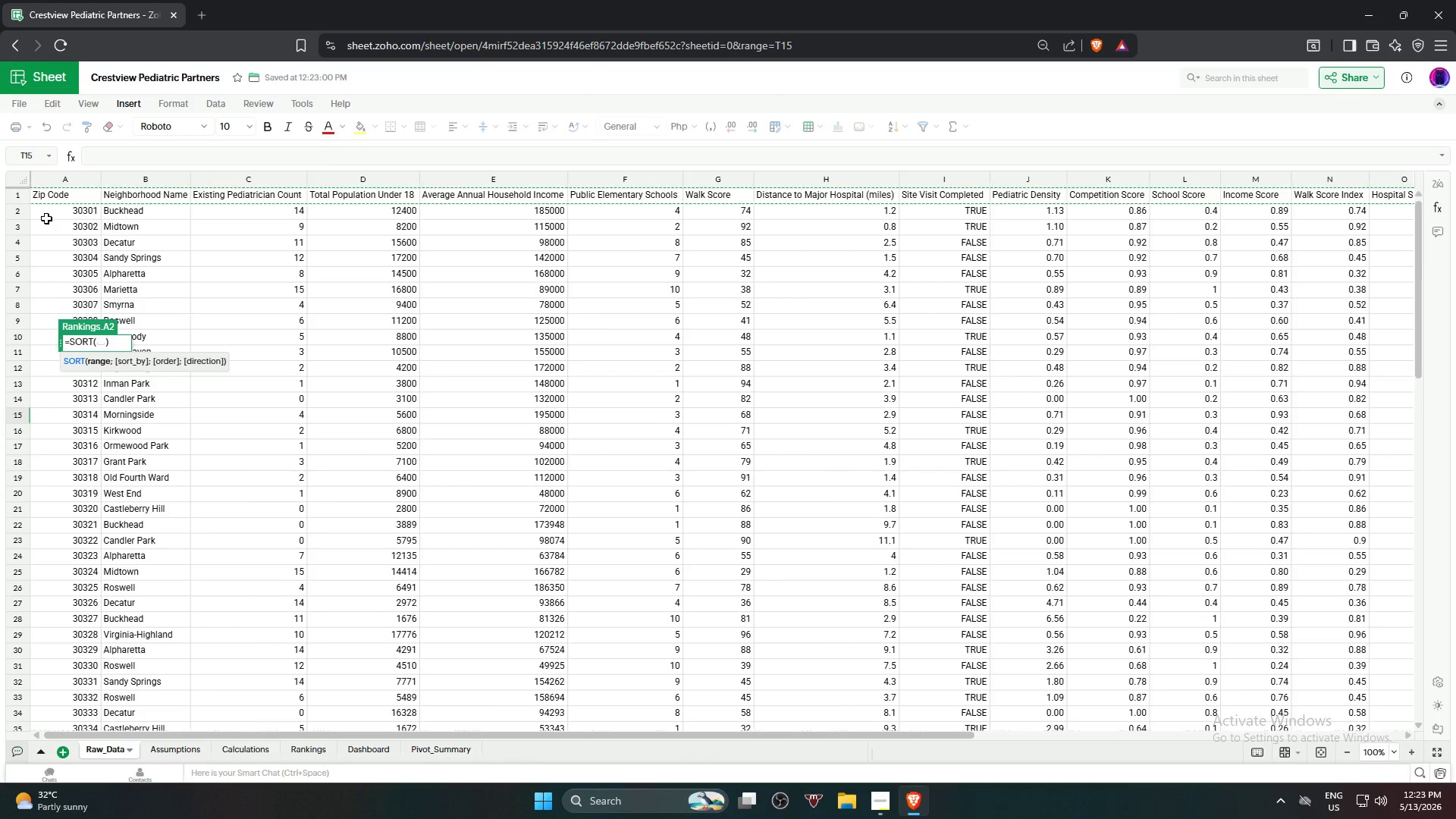 
left_click([53, 215])
 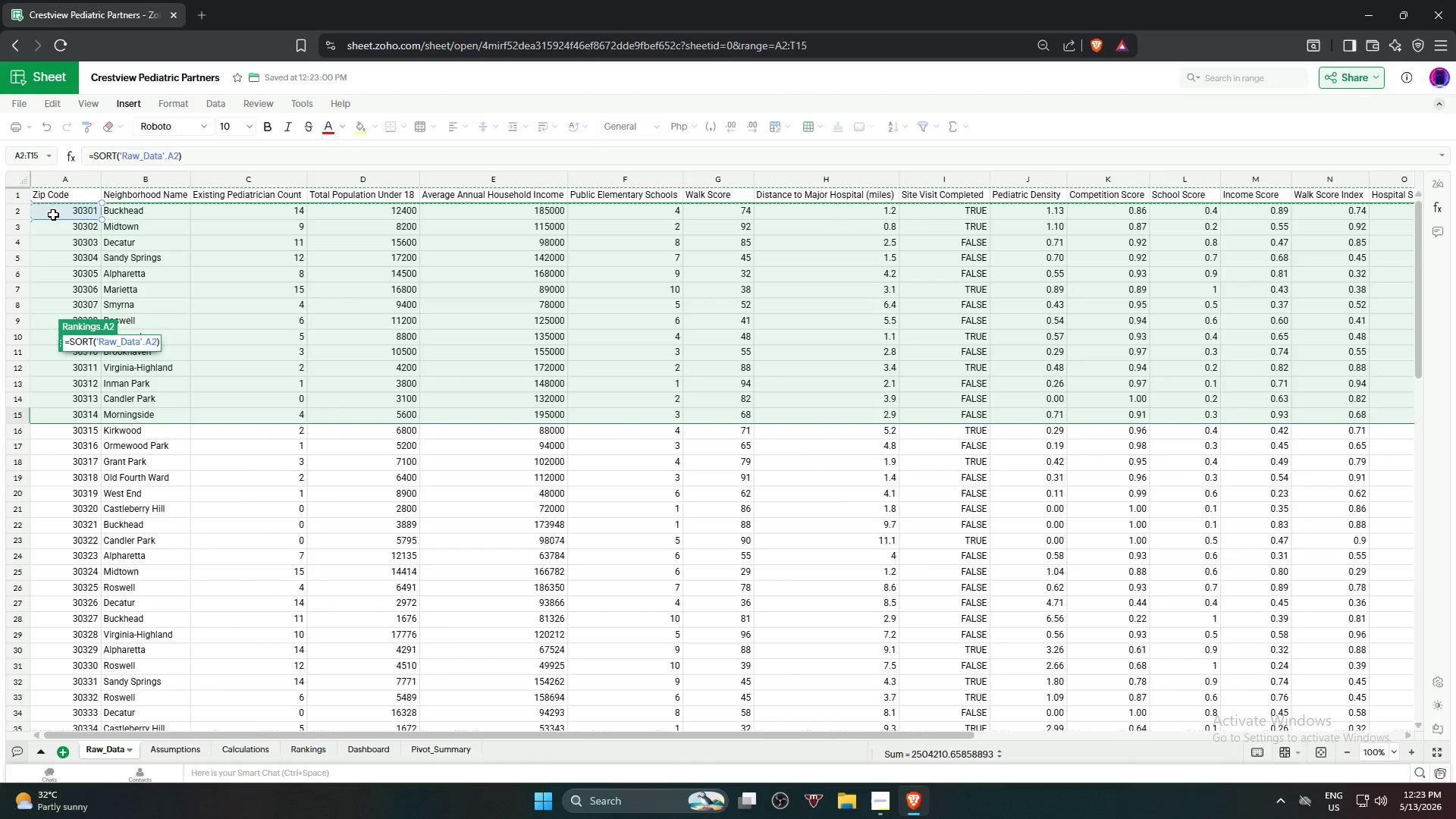 
left_click([53, 215])
 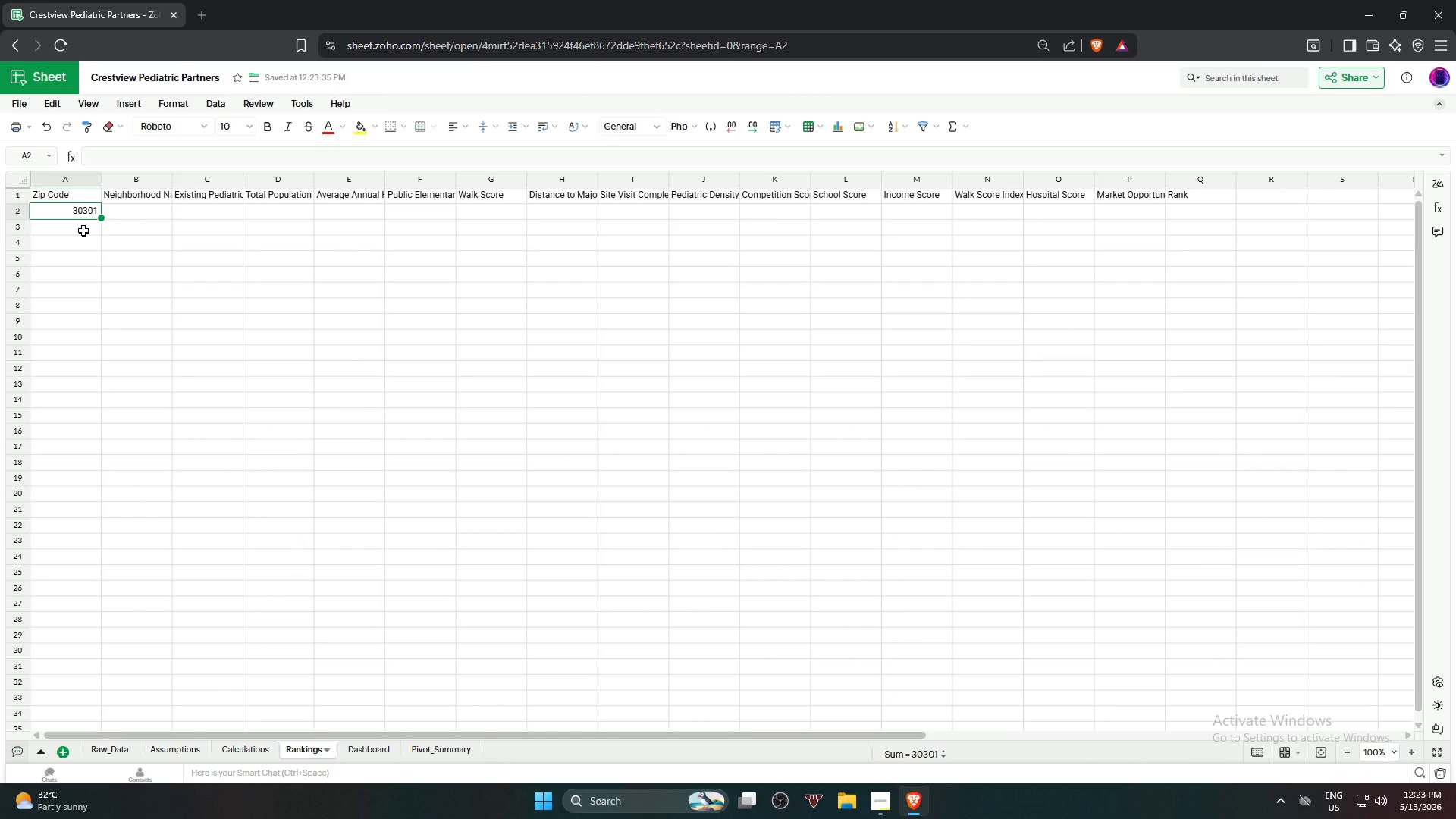 
key(Delete)
 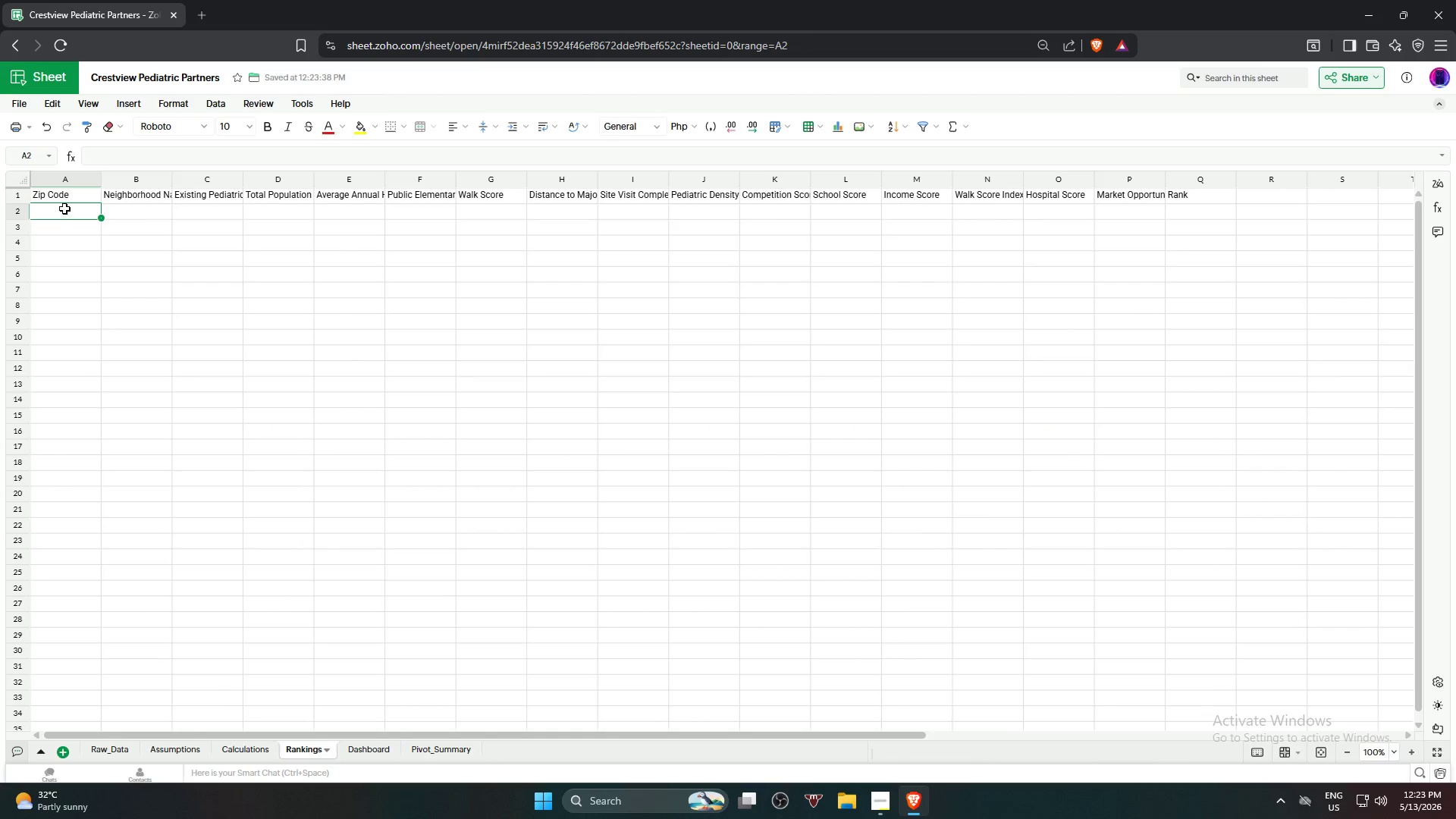 
left_click([64, 209])
 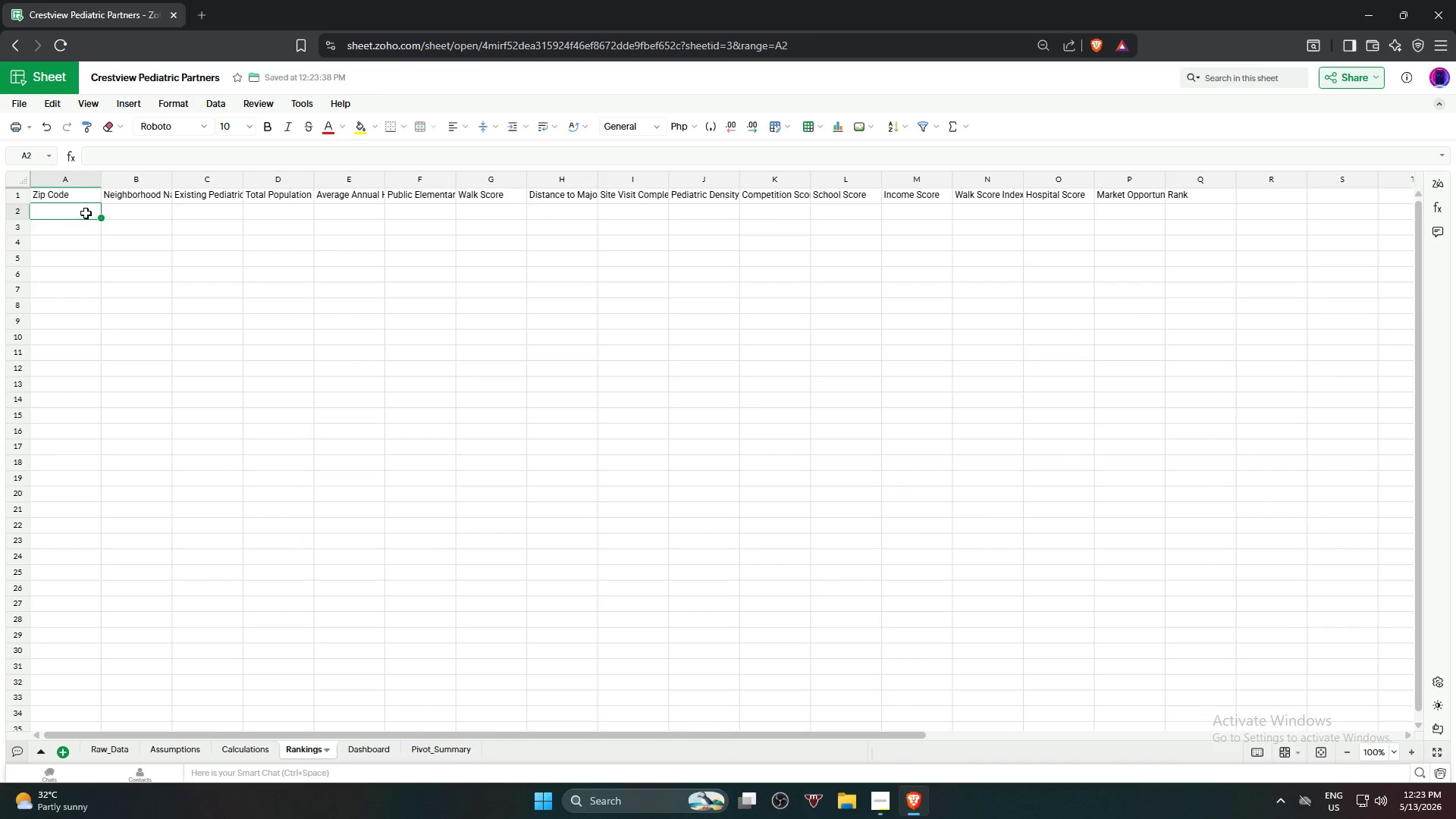 
left_click([89, 212])
 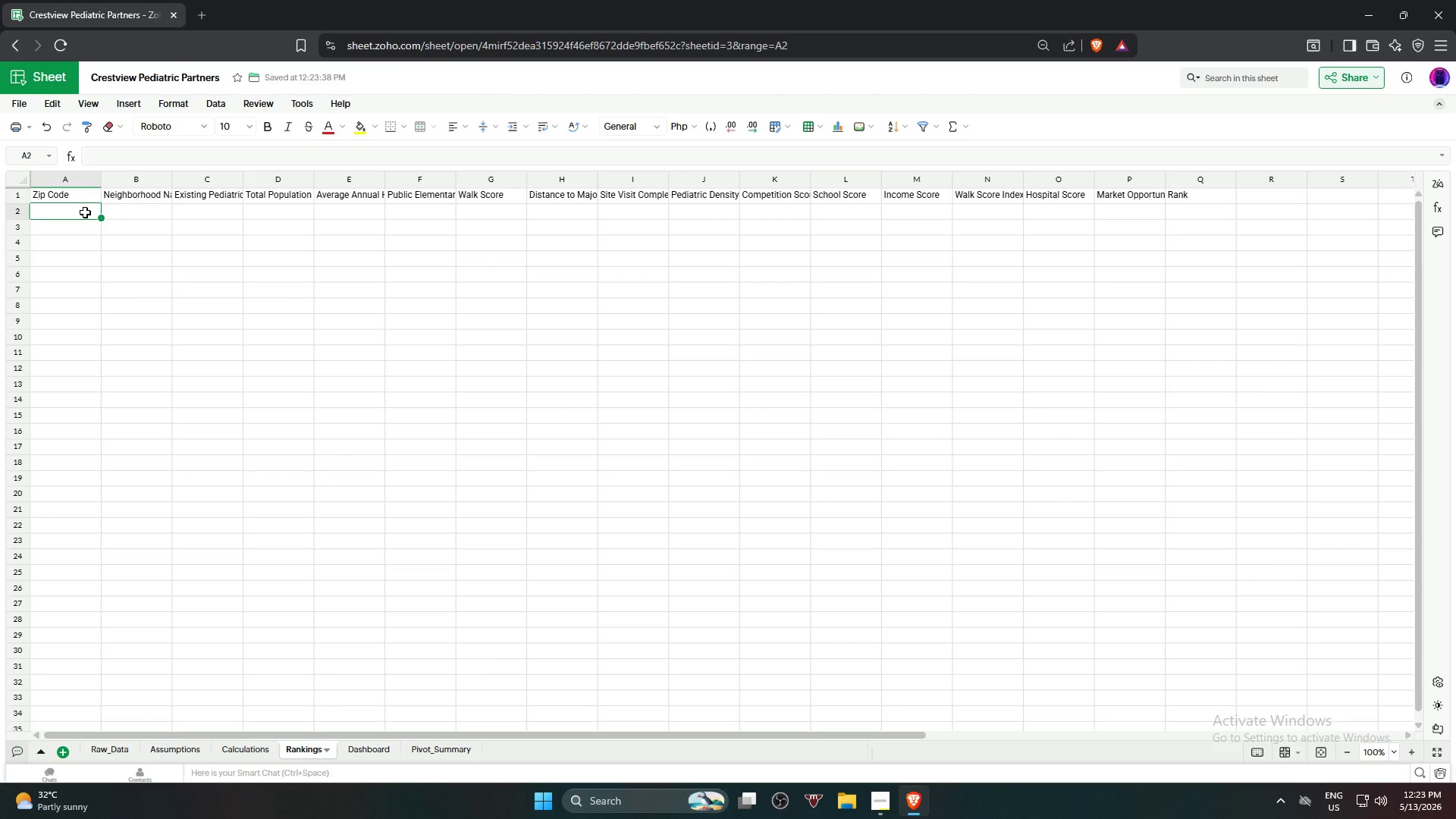 
type(=so)
 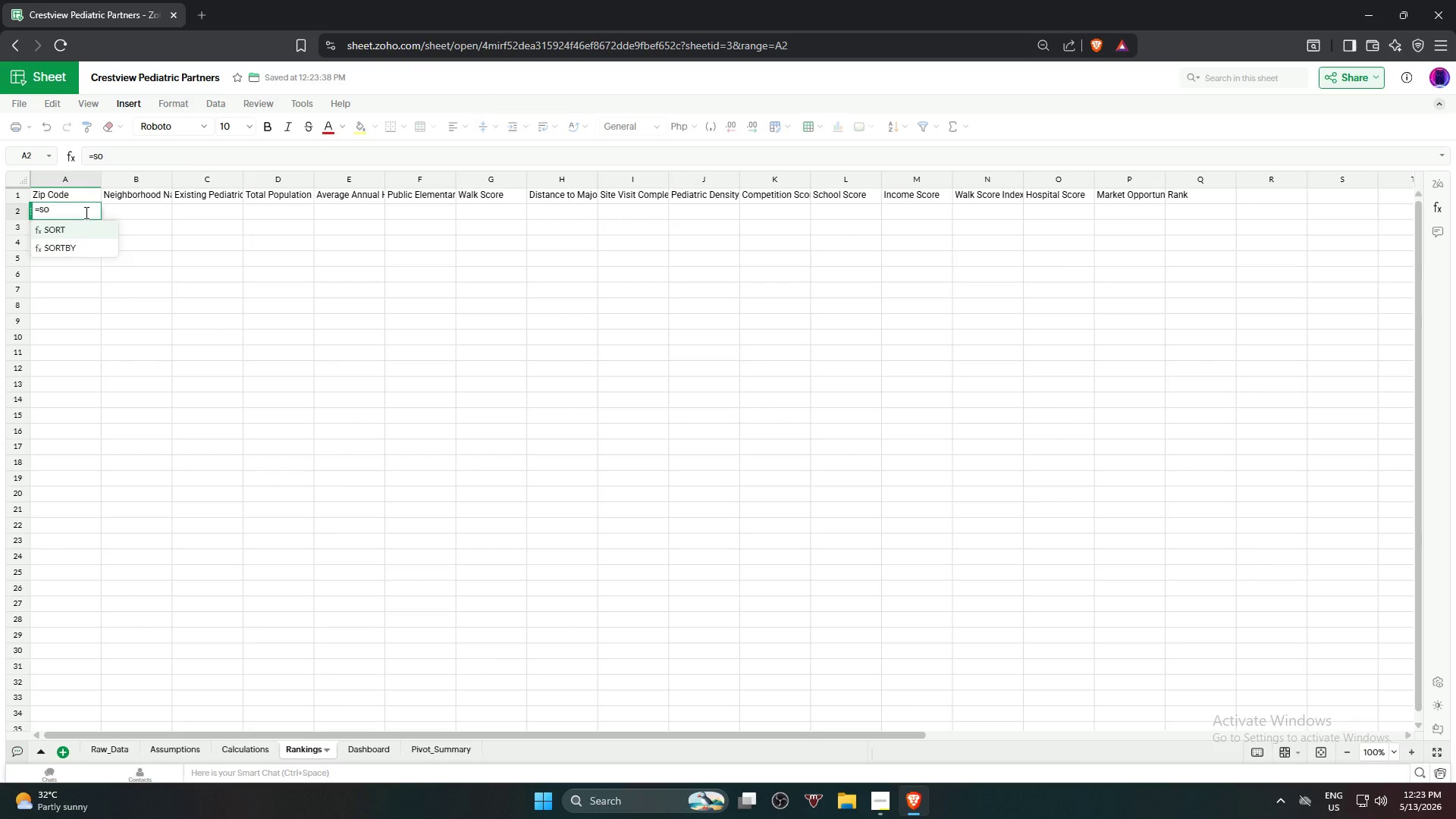 
key(Enter)
 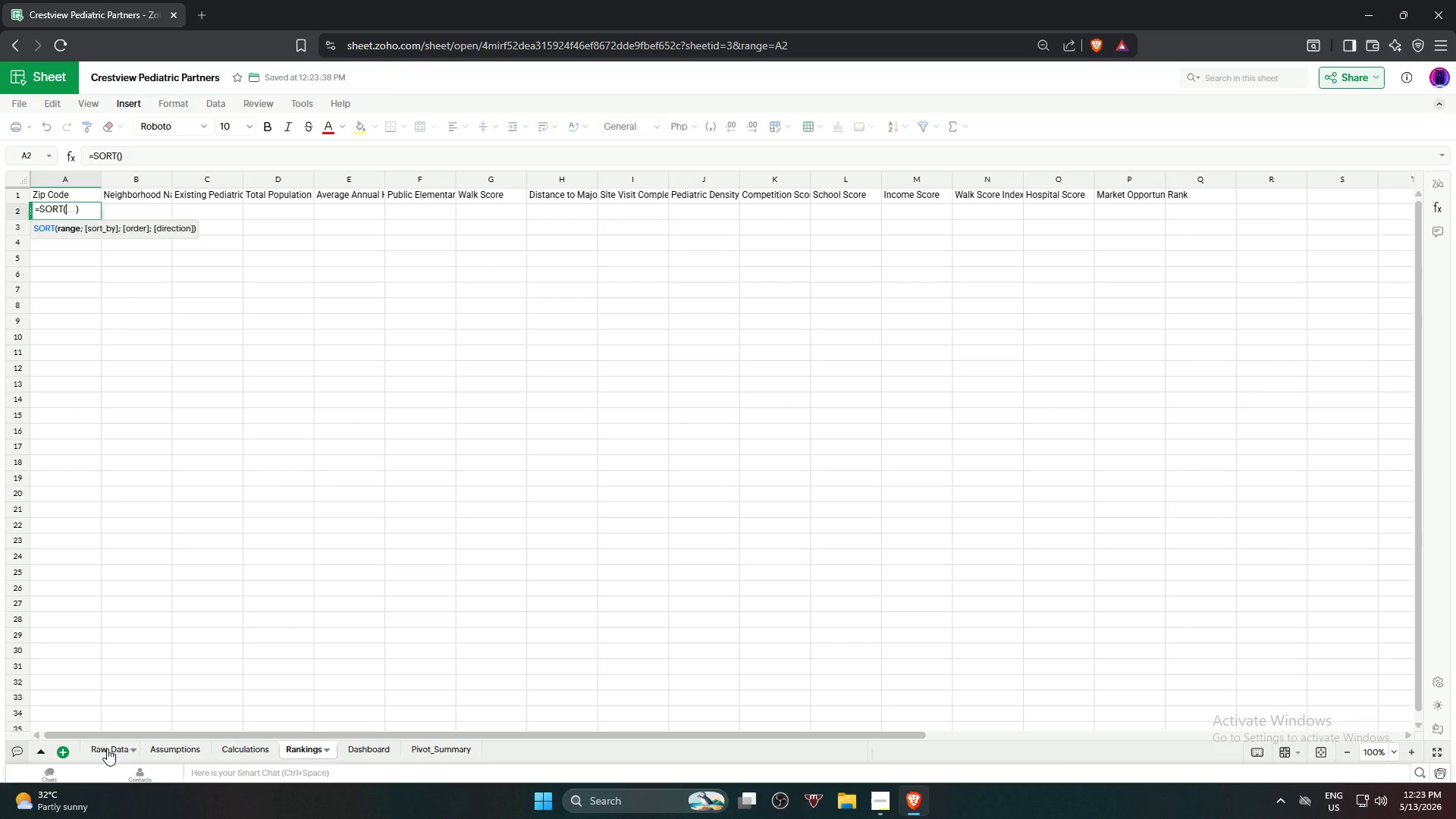 
wait(13.76)
 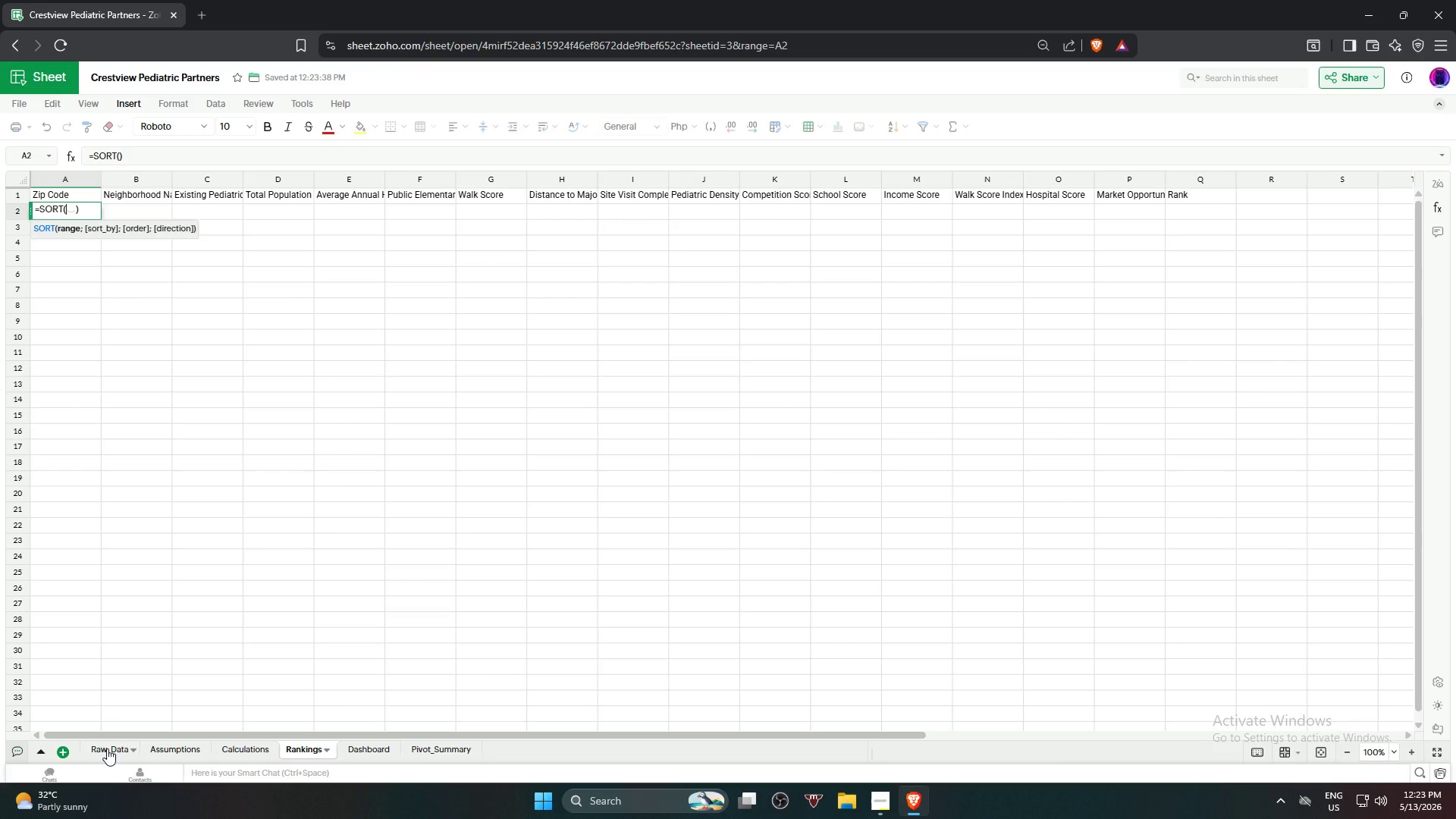 
left_click([107, 748])
 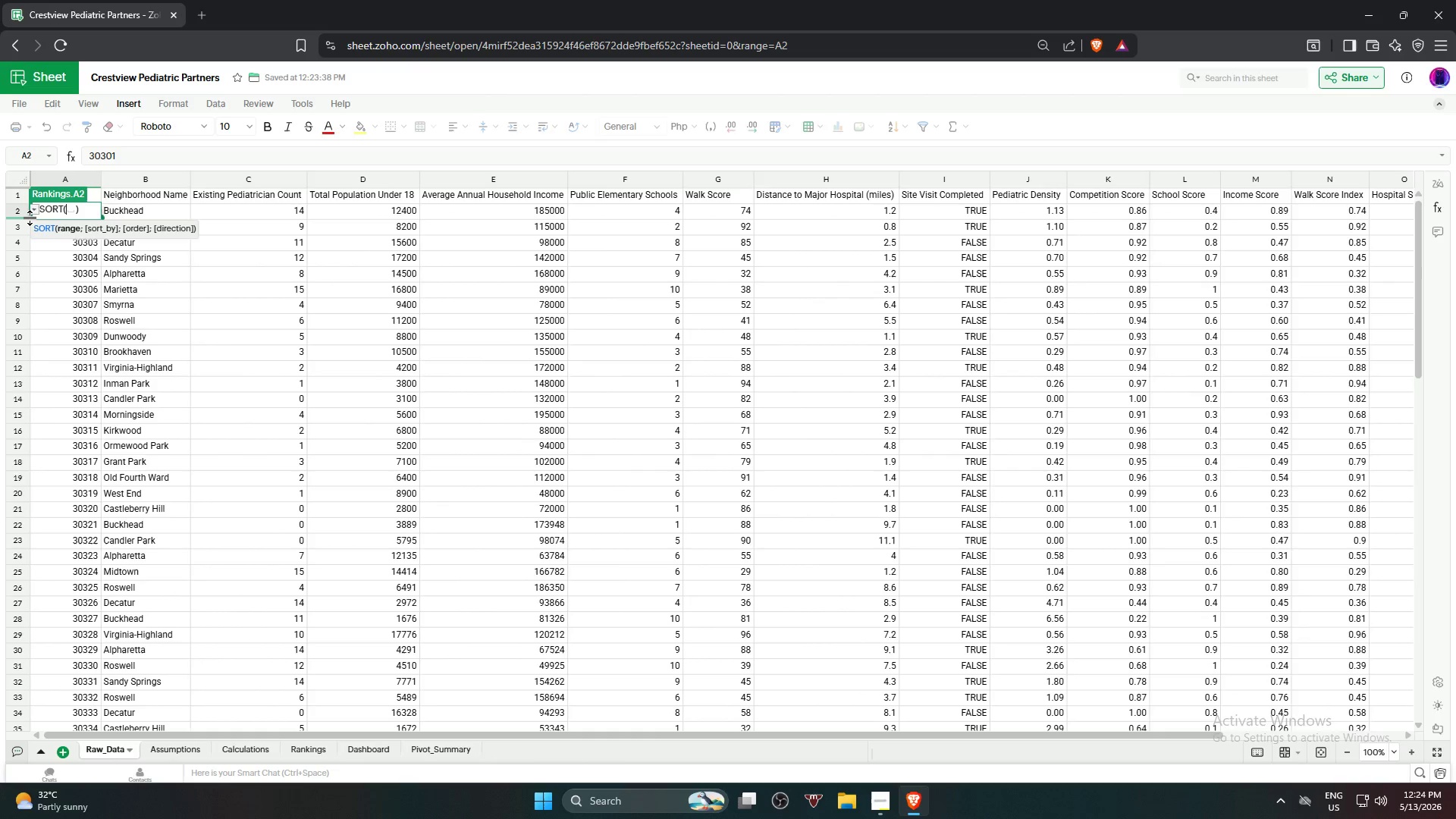 
wait(5.64)
 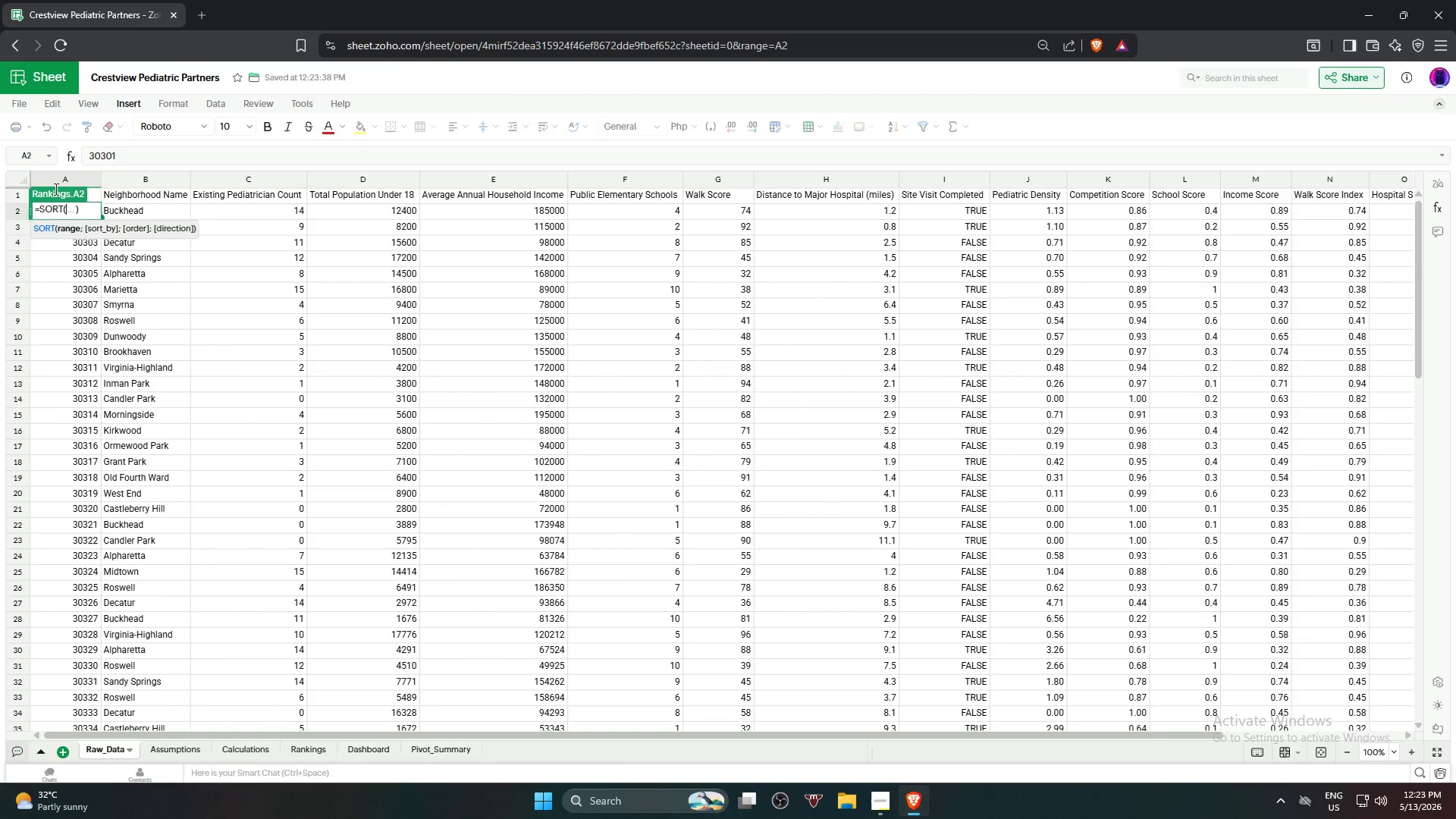 
left_click_drag(start_coordinate=[33, 218], to_coordinate=[55, 334])
 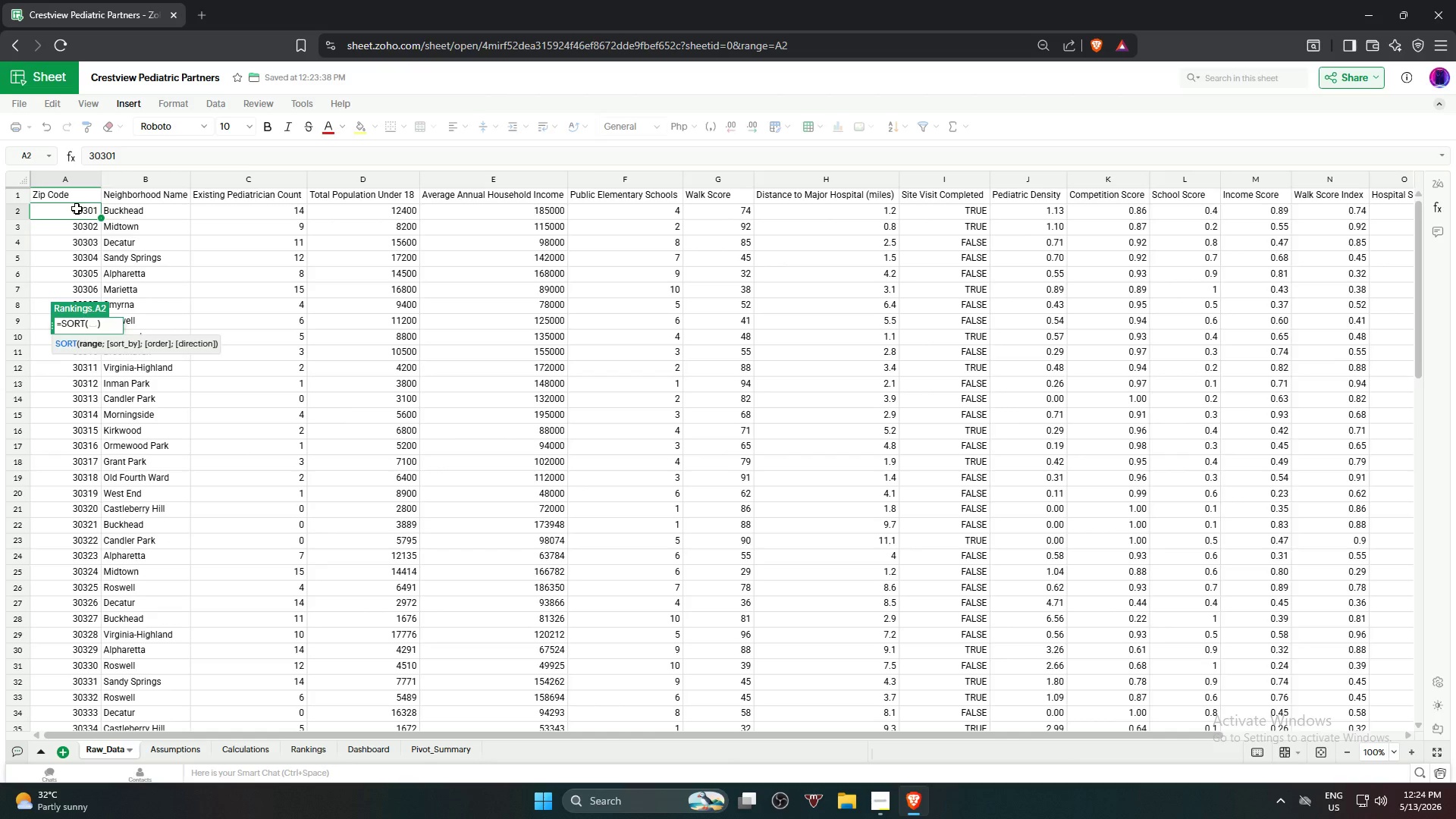 
left_click([73, 211])
 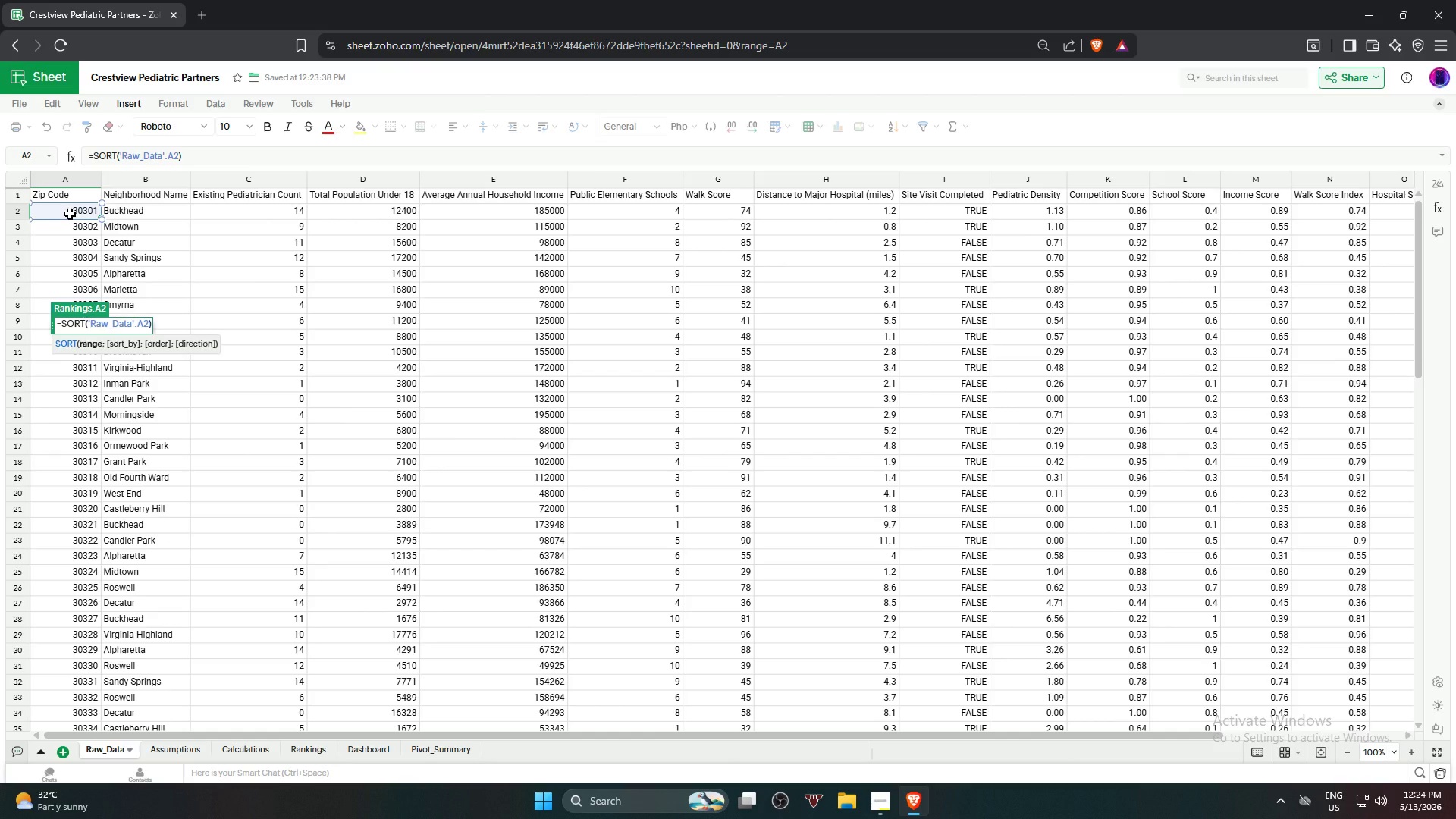 
wait(6.2)
 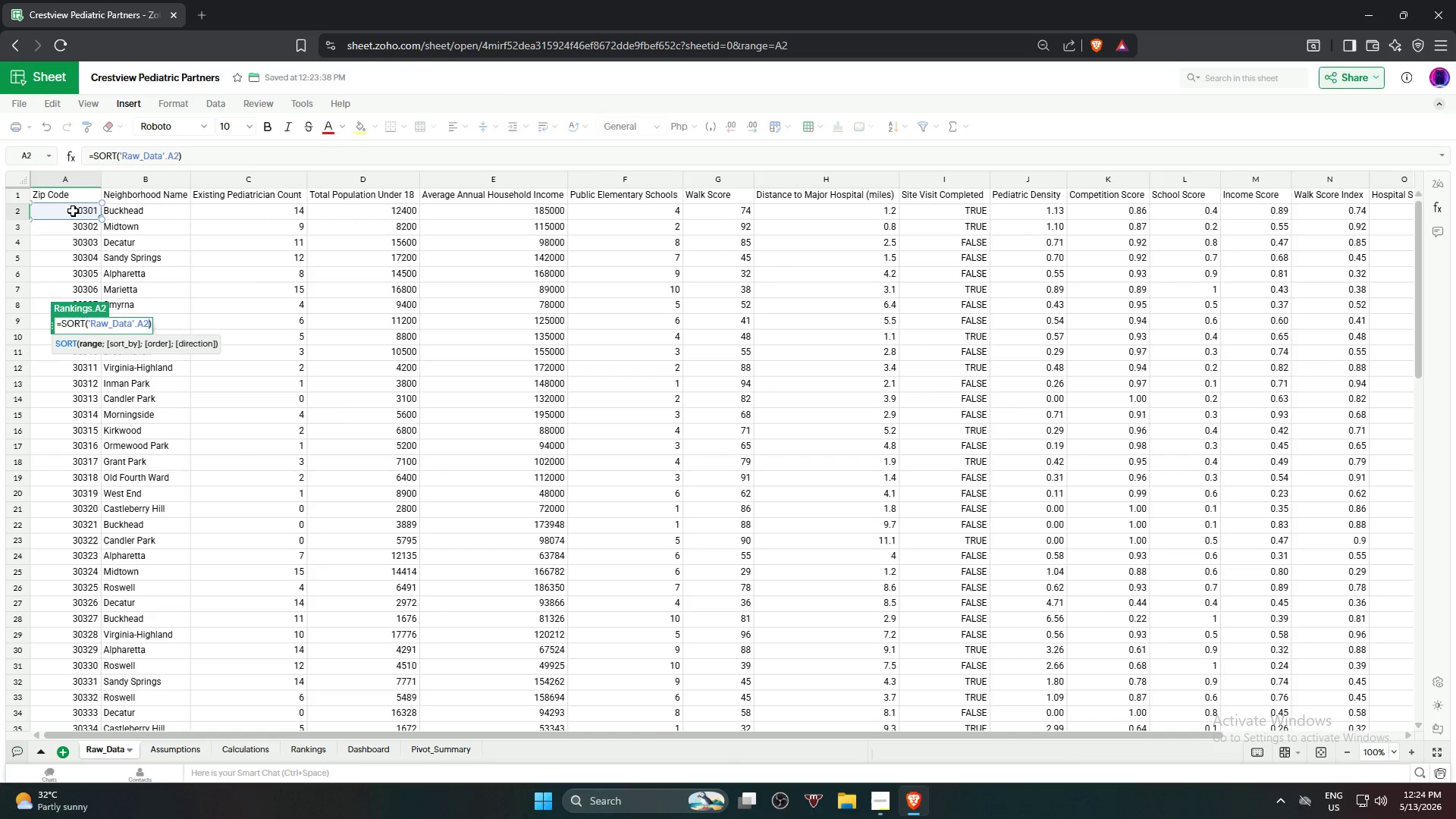 
left_click_drag(start_coordinate=[74, 212], to_coordinate=[1261, 506])
 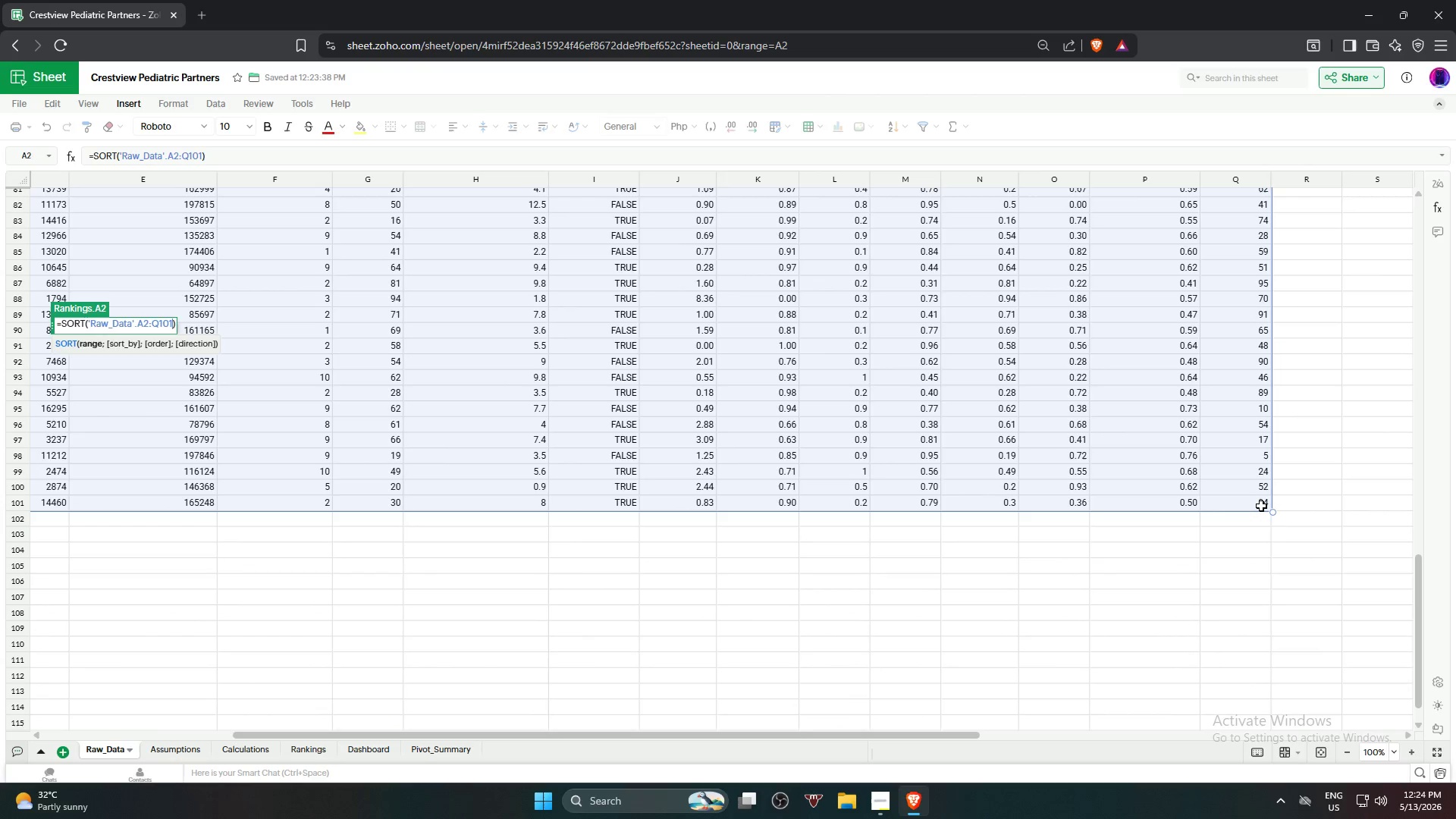 
key(Comma)
 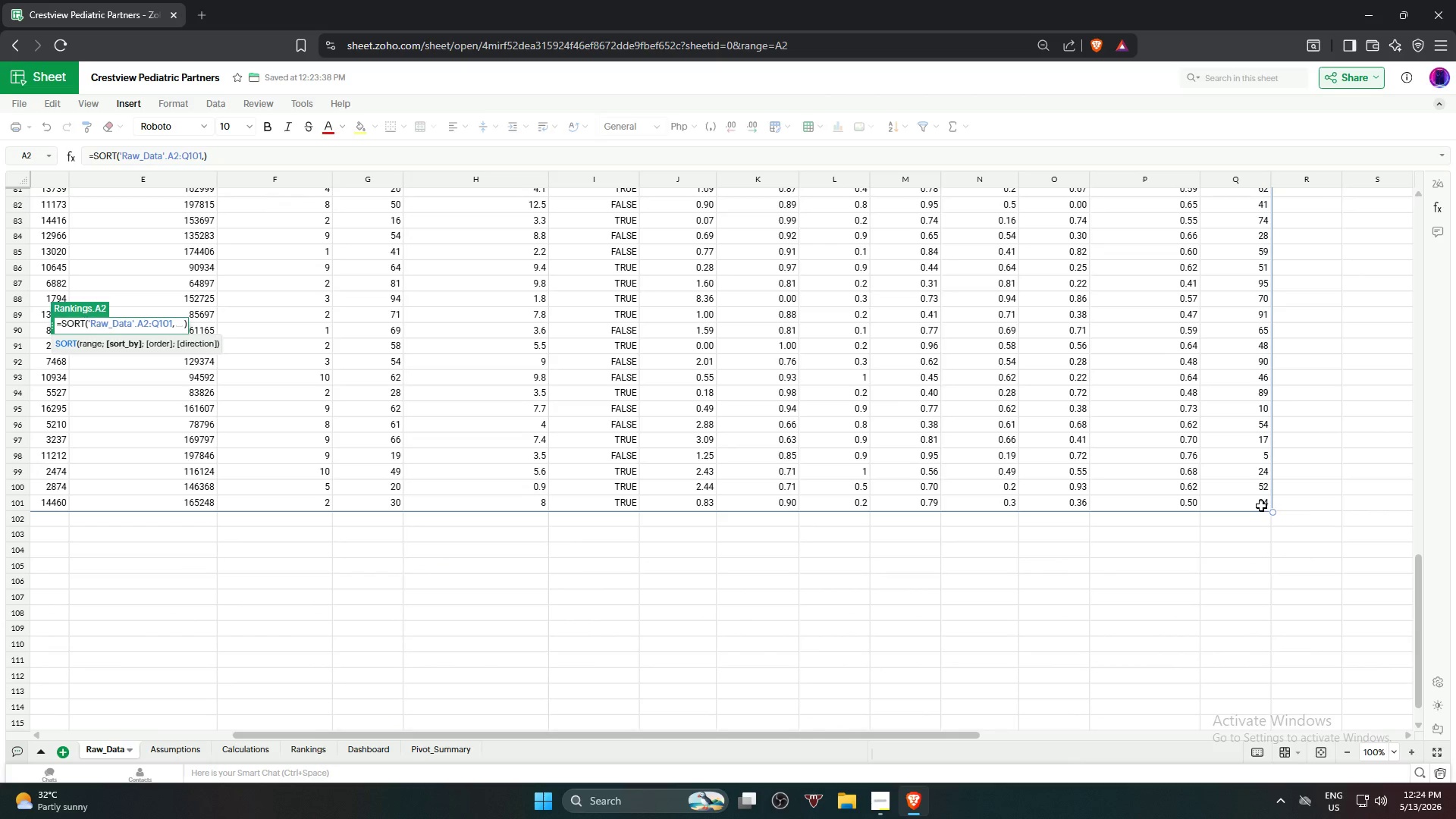 
wait(5.09)
 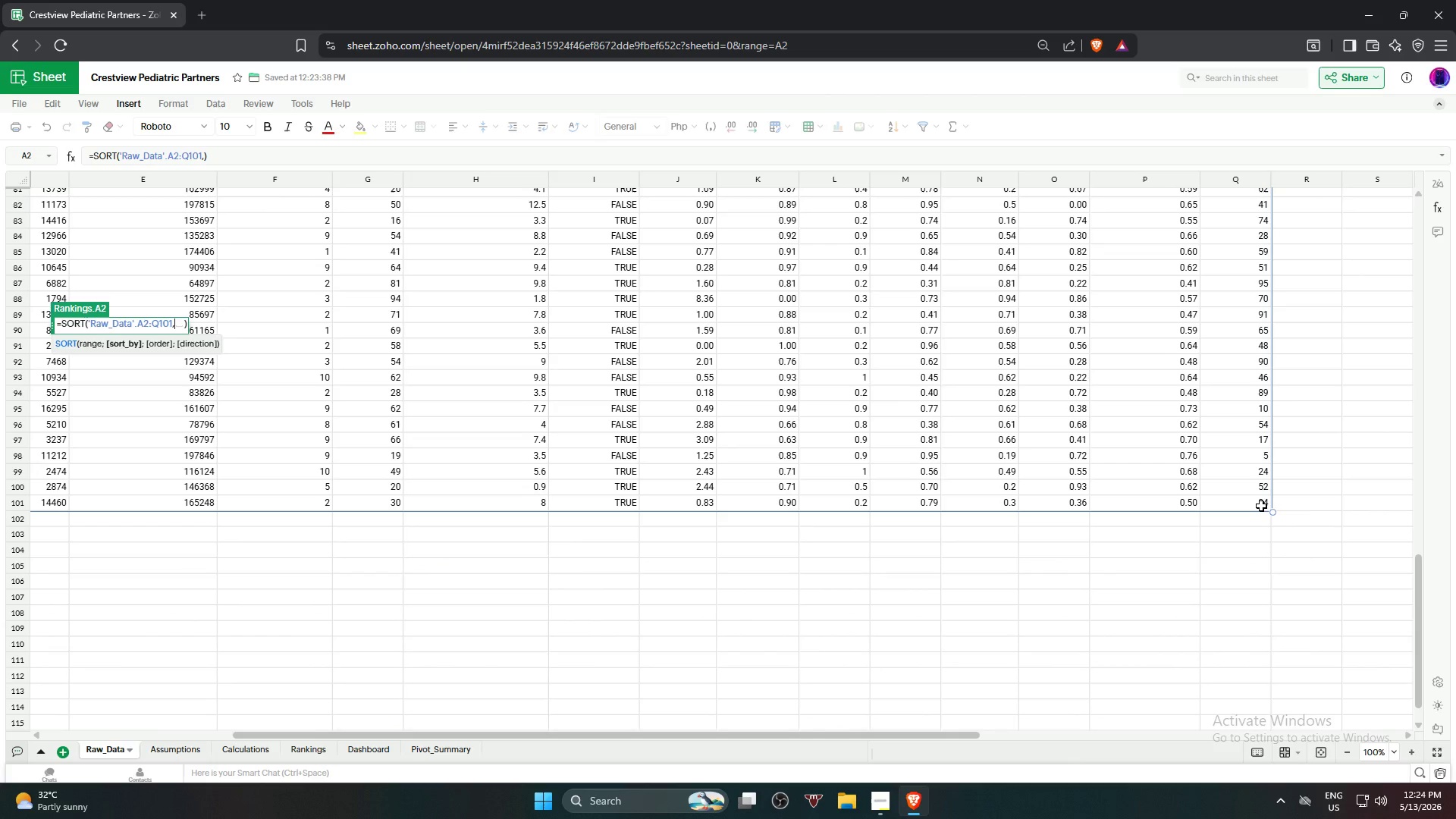 
key(Numpad1)
 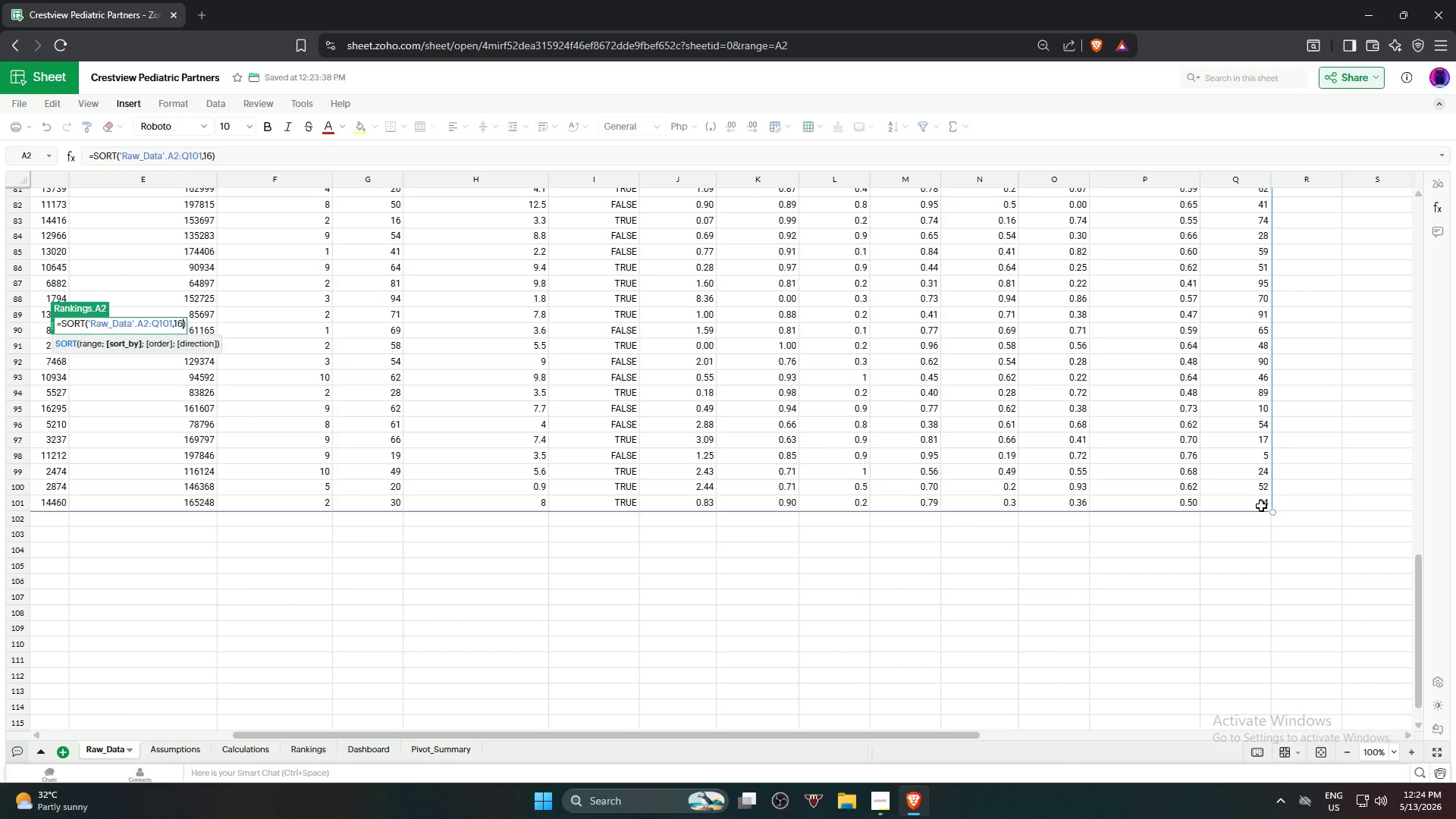 
key(Numpad6)
 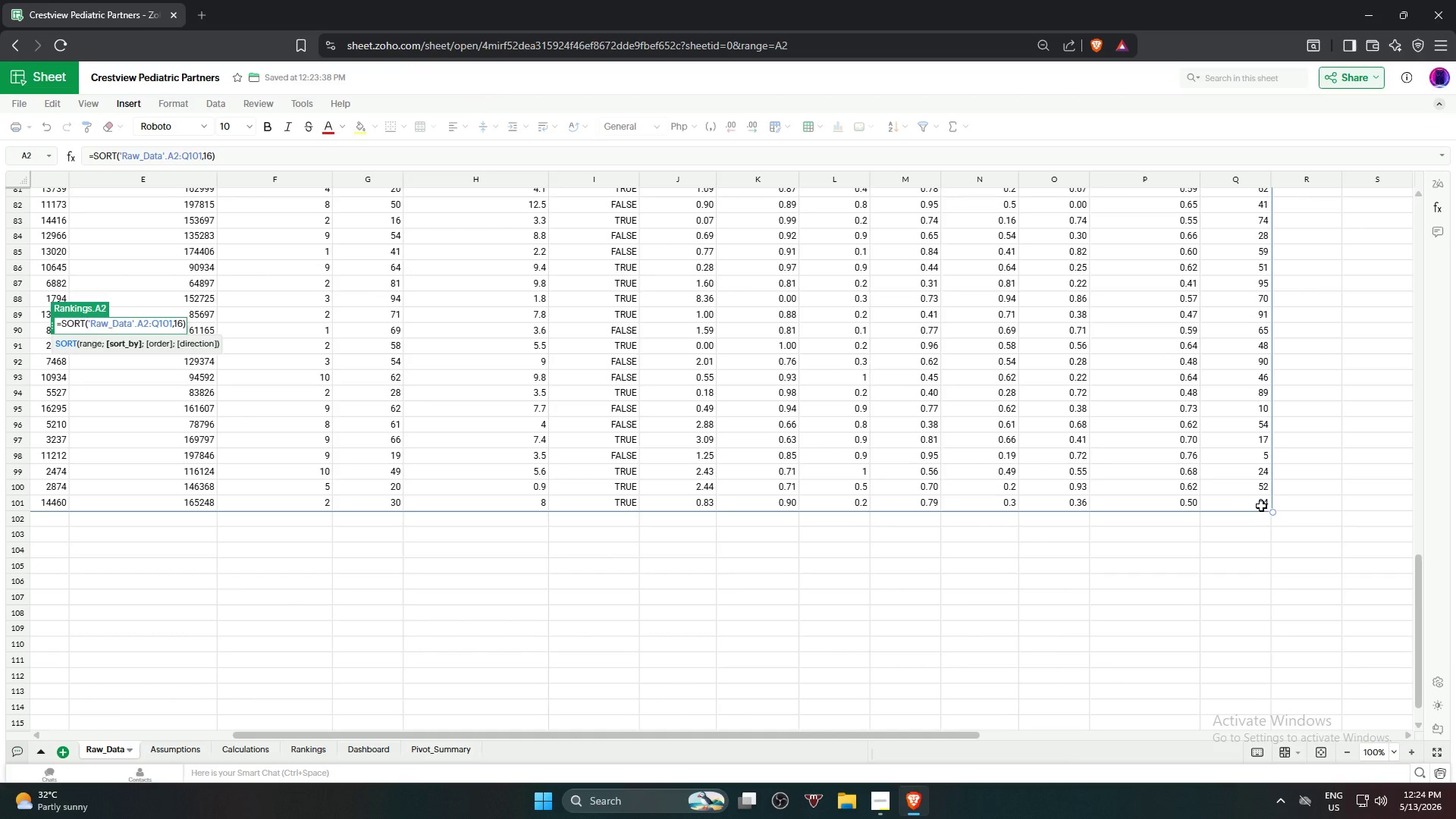 
key(Comma)
 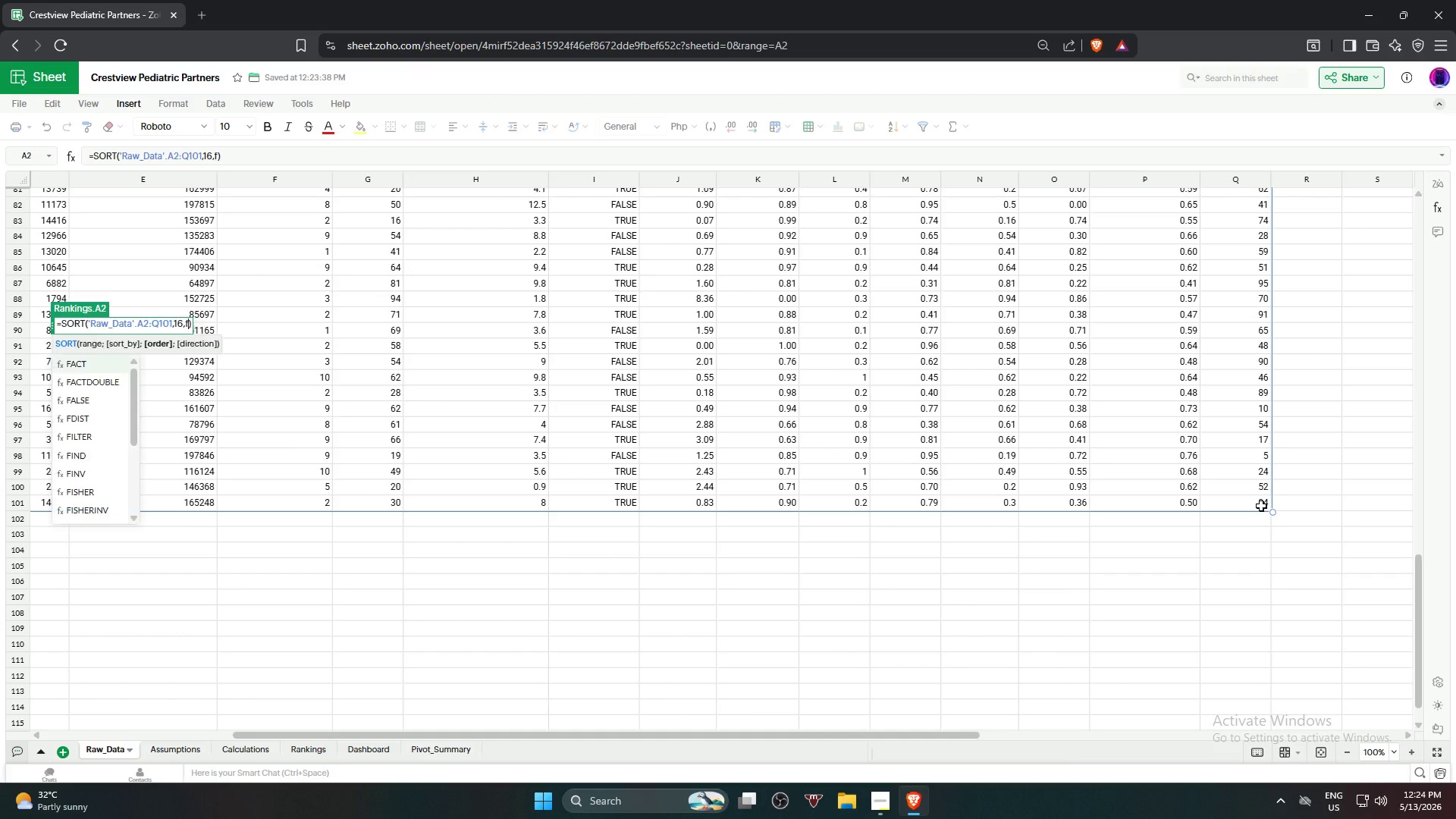 
key(F)
 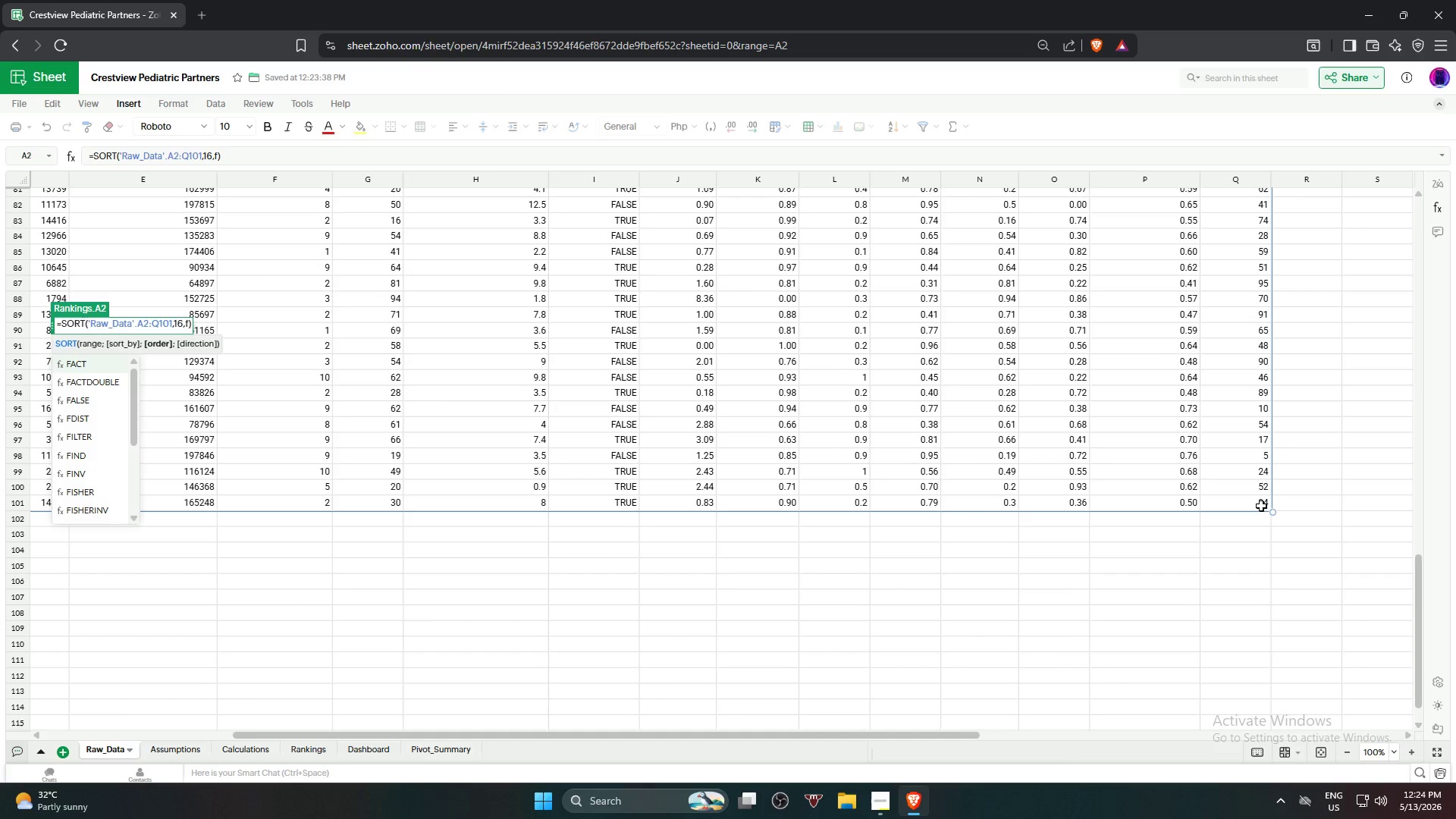 
key(ArrowDown)
 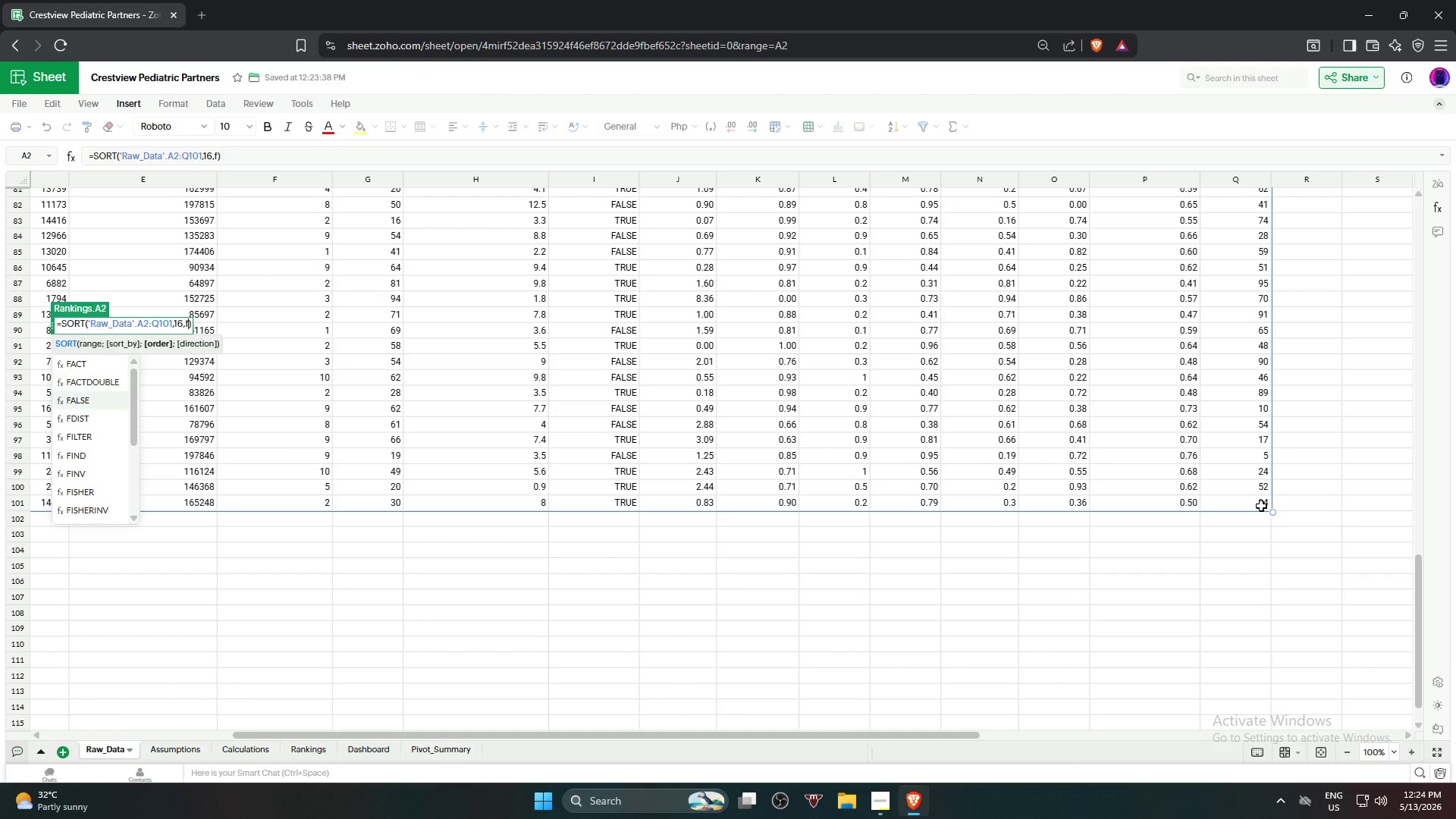 
key(ArrowDown)
 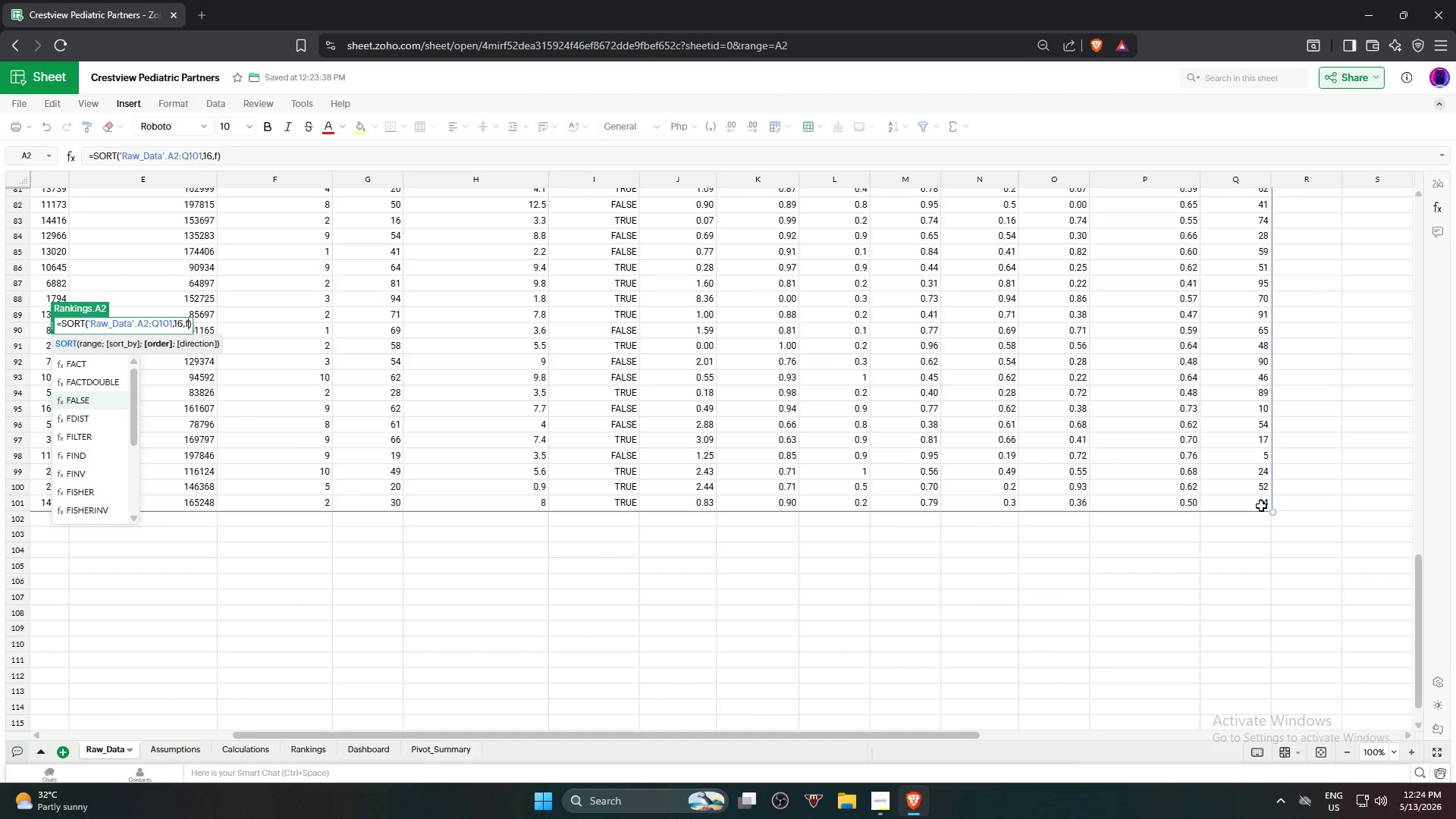 
key(NumpadEnter)
 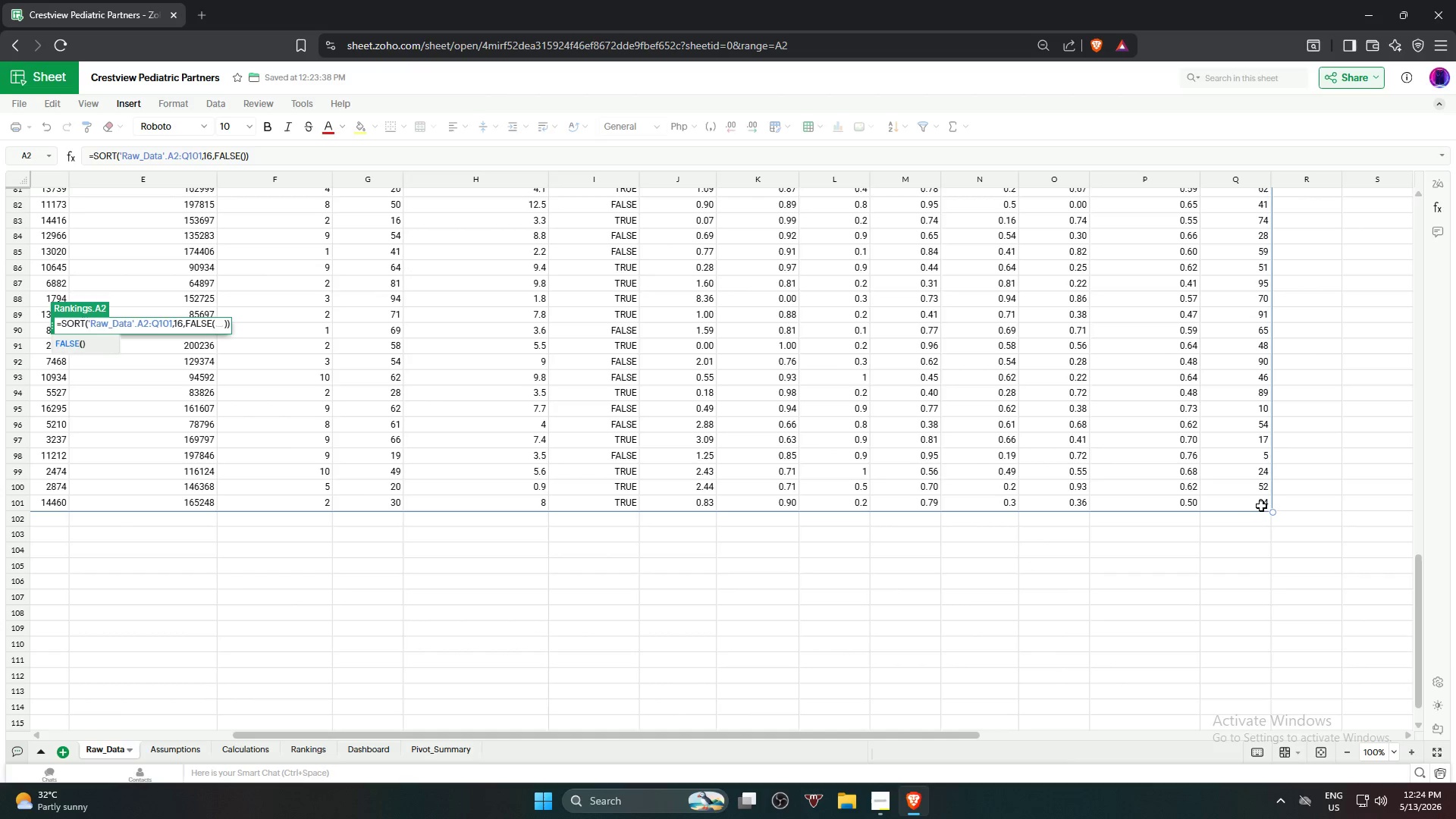 
key(Backspace)
 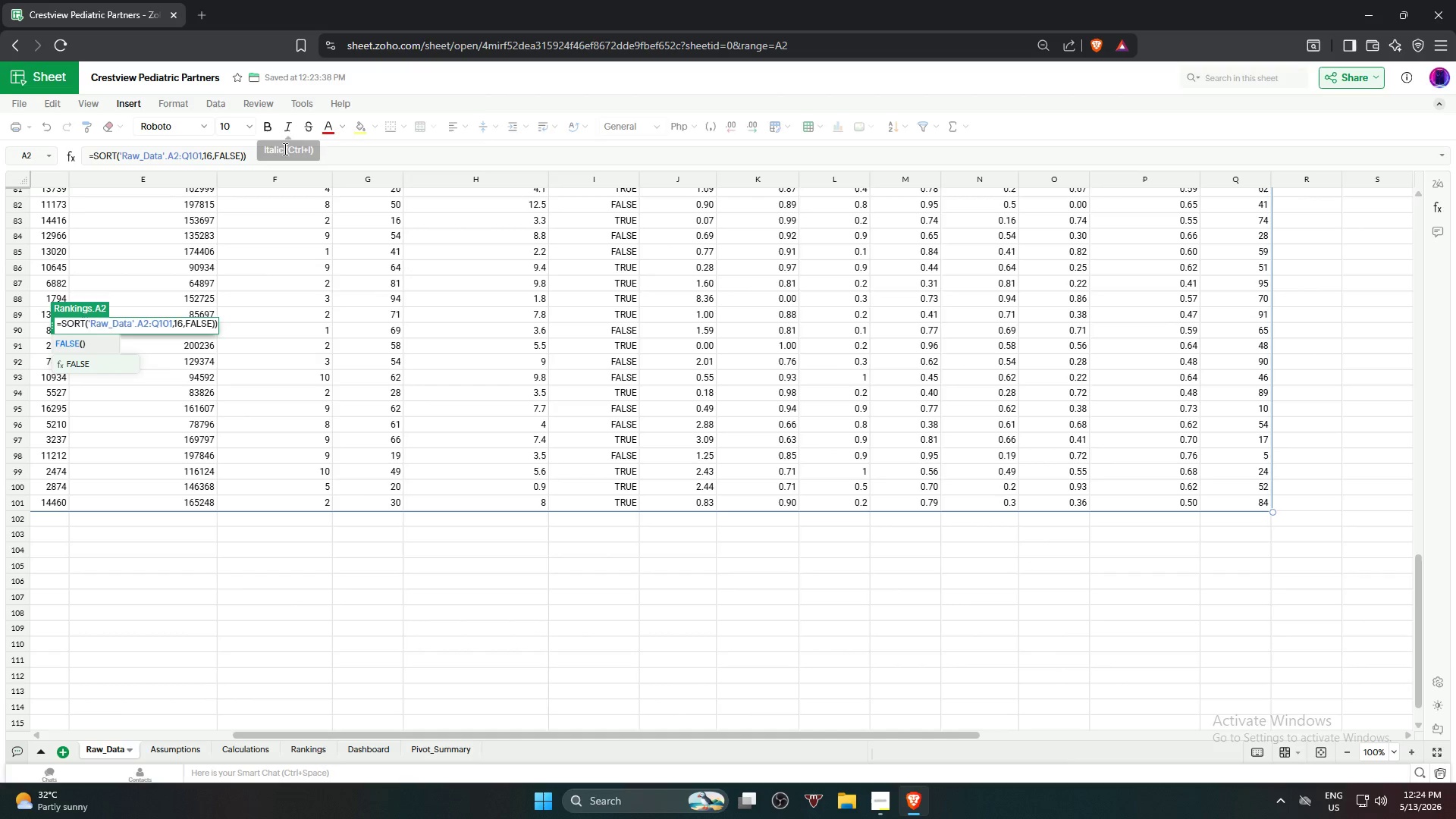 
key(Backspace)
 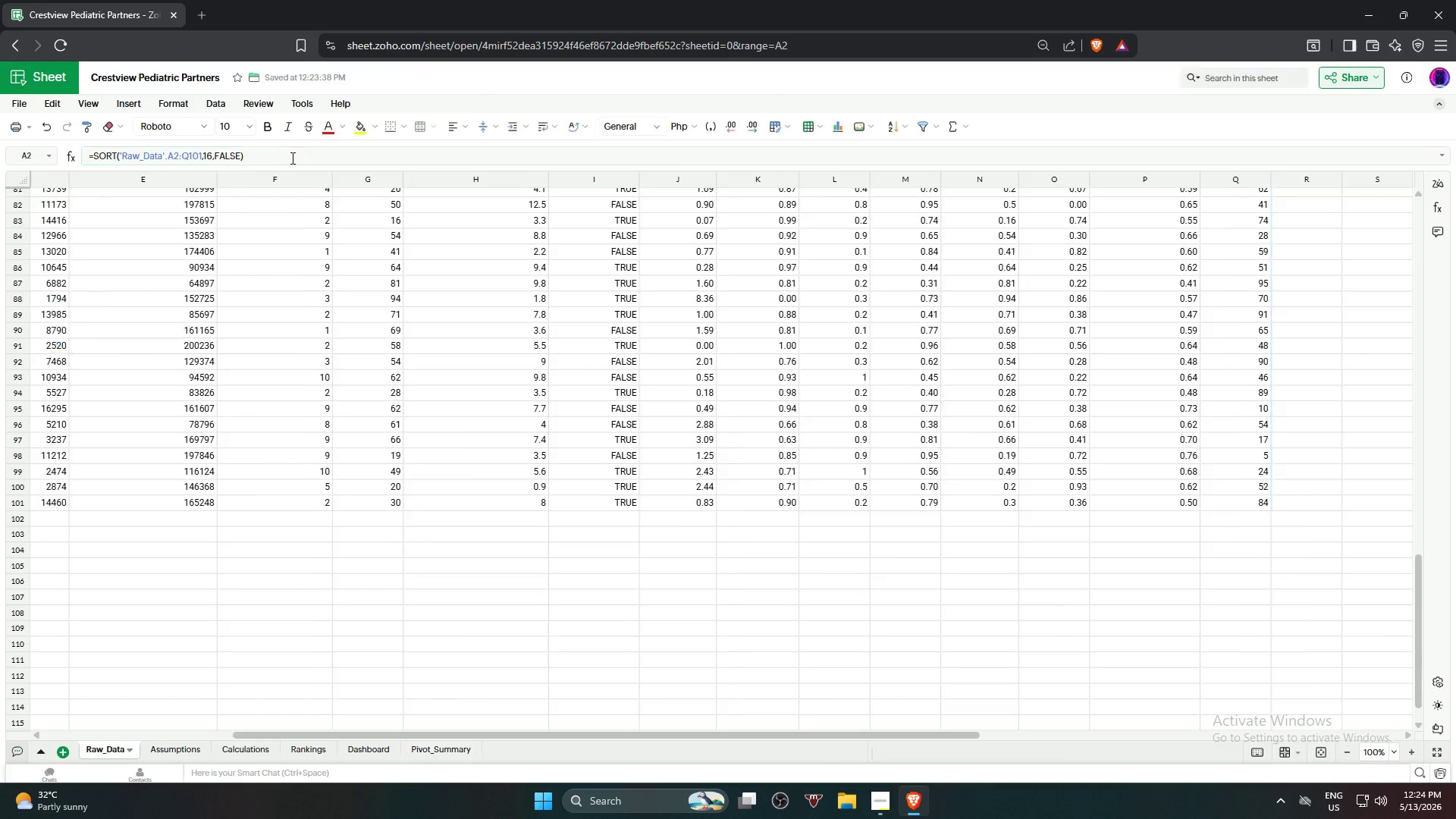 
key(Enter)
 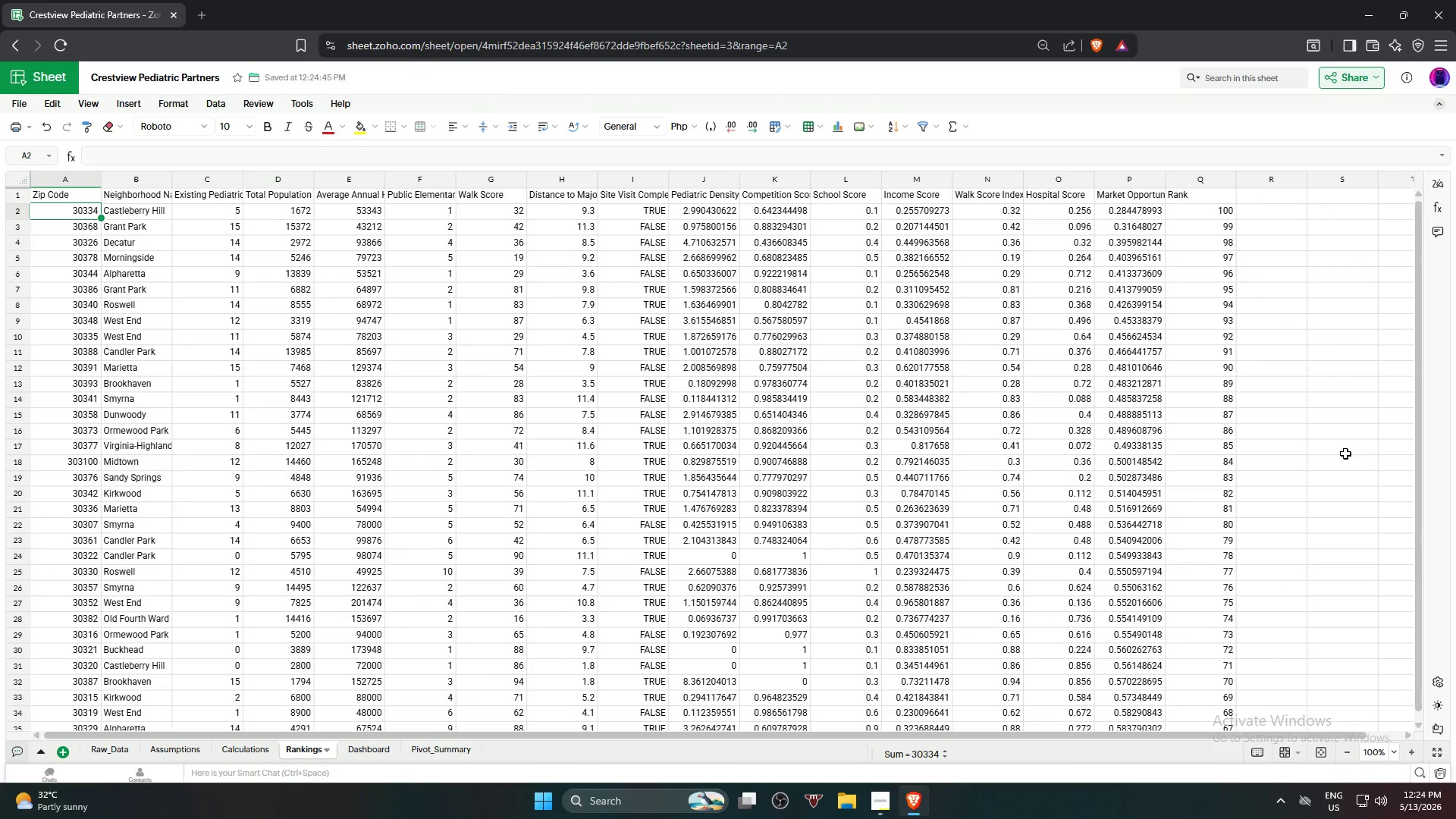 
wait(5.33)
 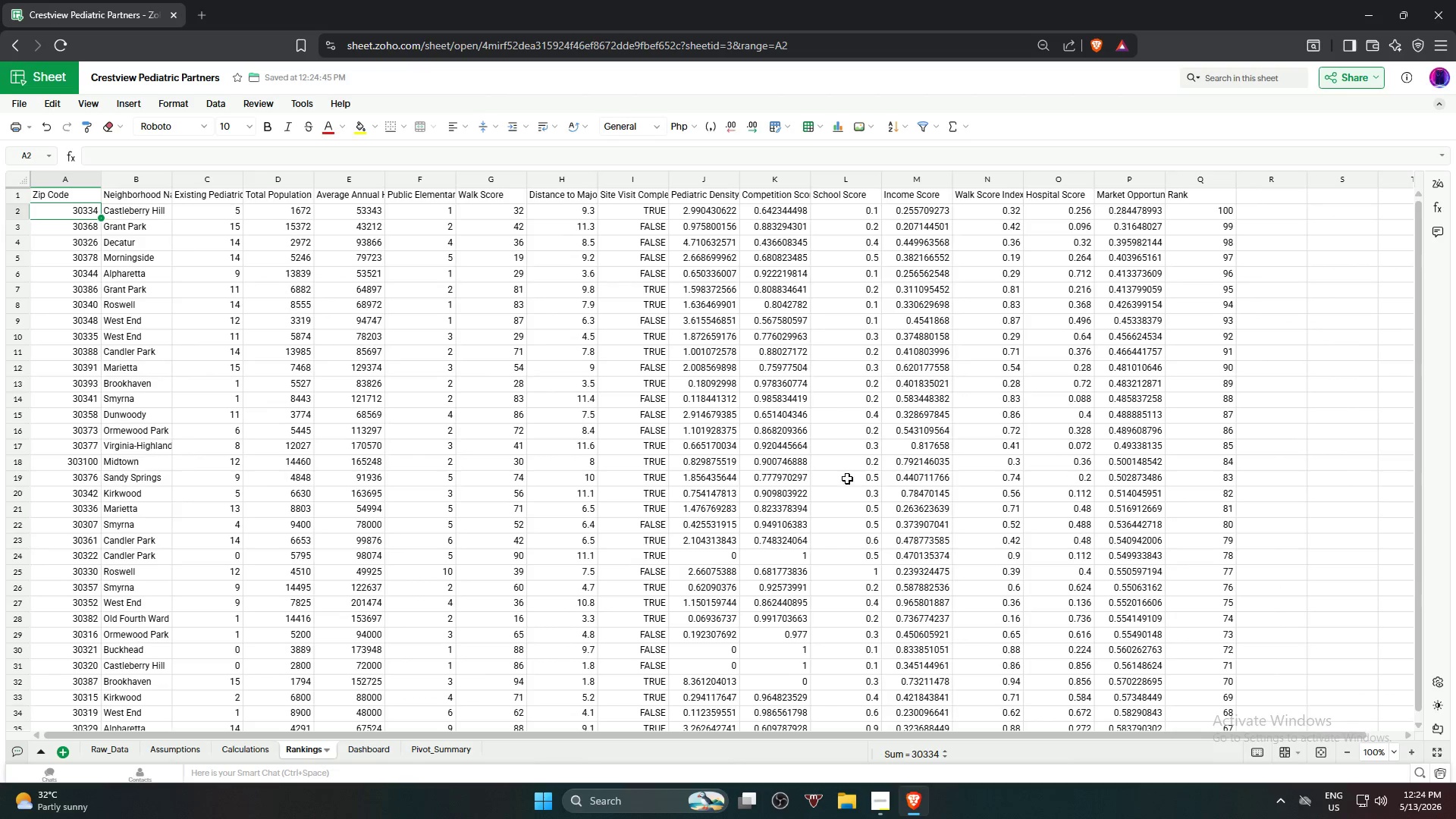 
scroll: coordinate [1339, 400], scroll_direction: down, amount: 16.0
 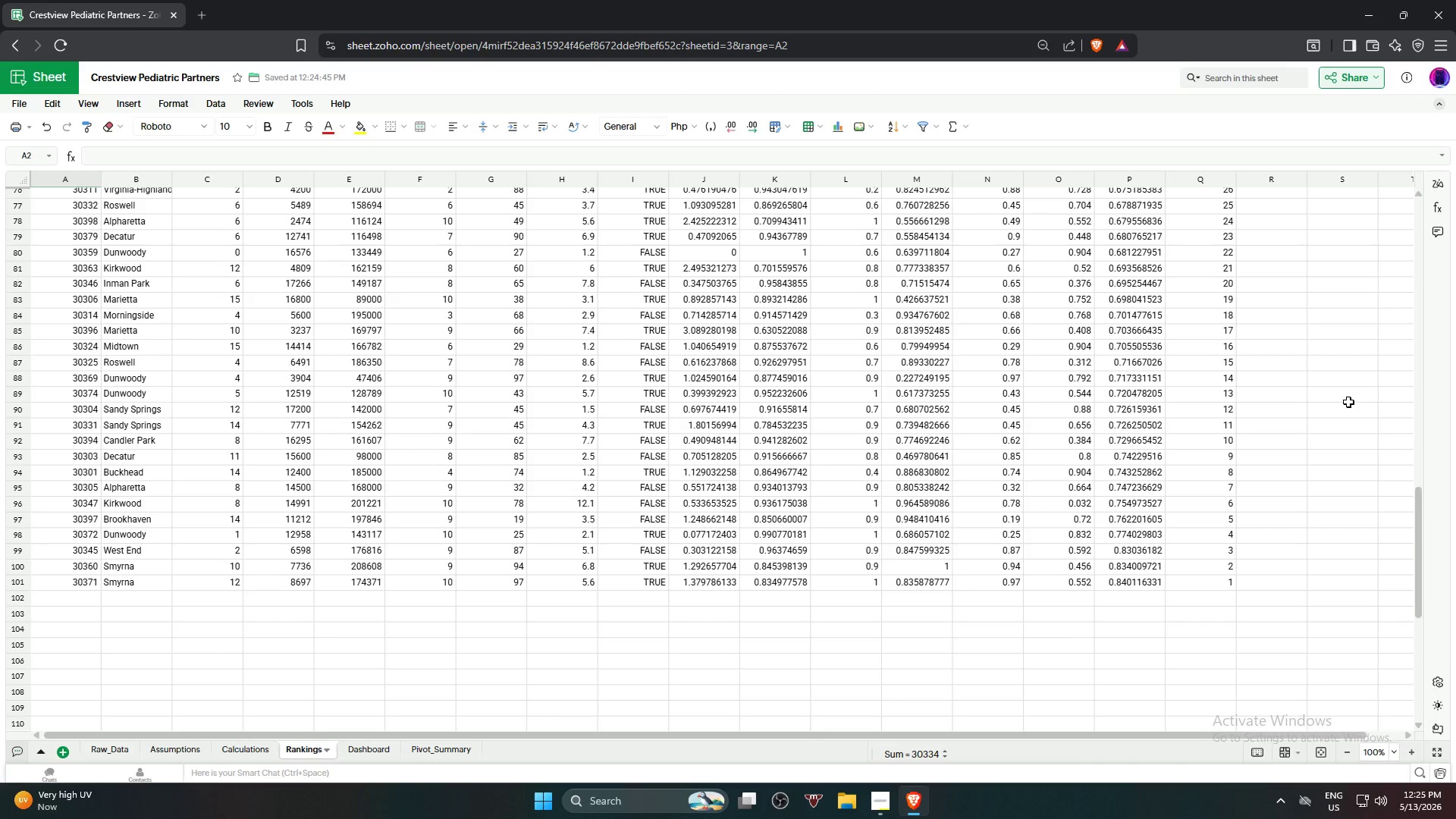 
wait(23.3)
 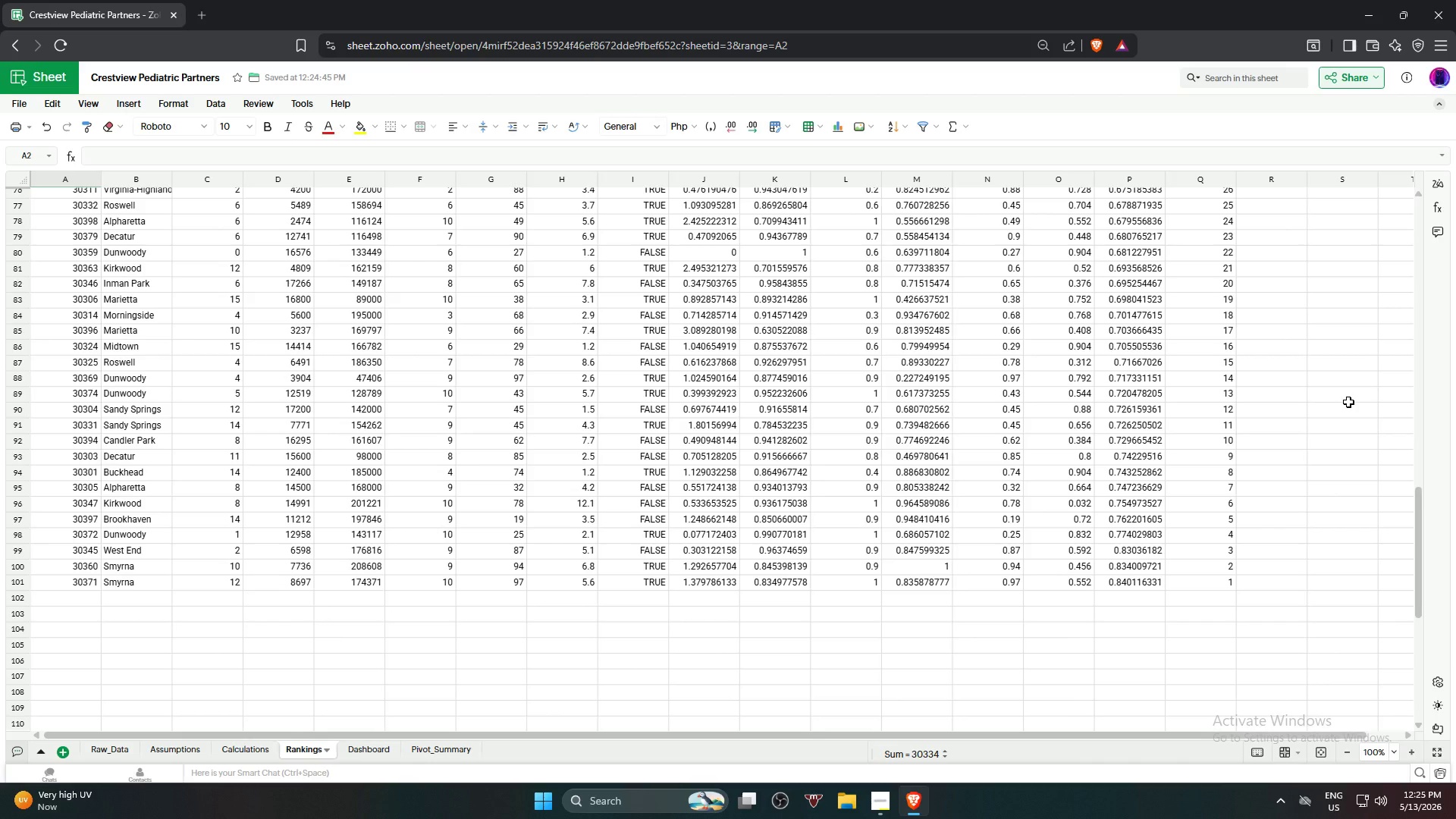 
scroll: coordinate [1348, 400], scroll_direction: up, amount: 18.0
 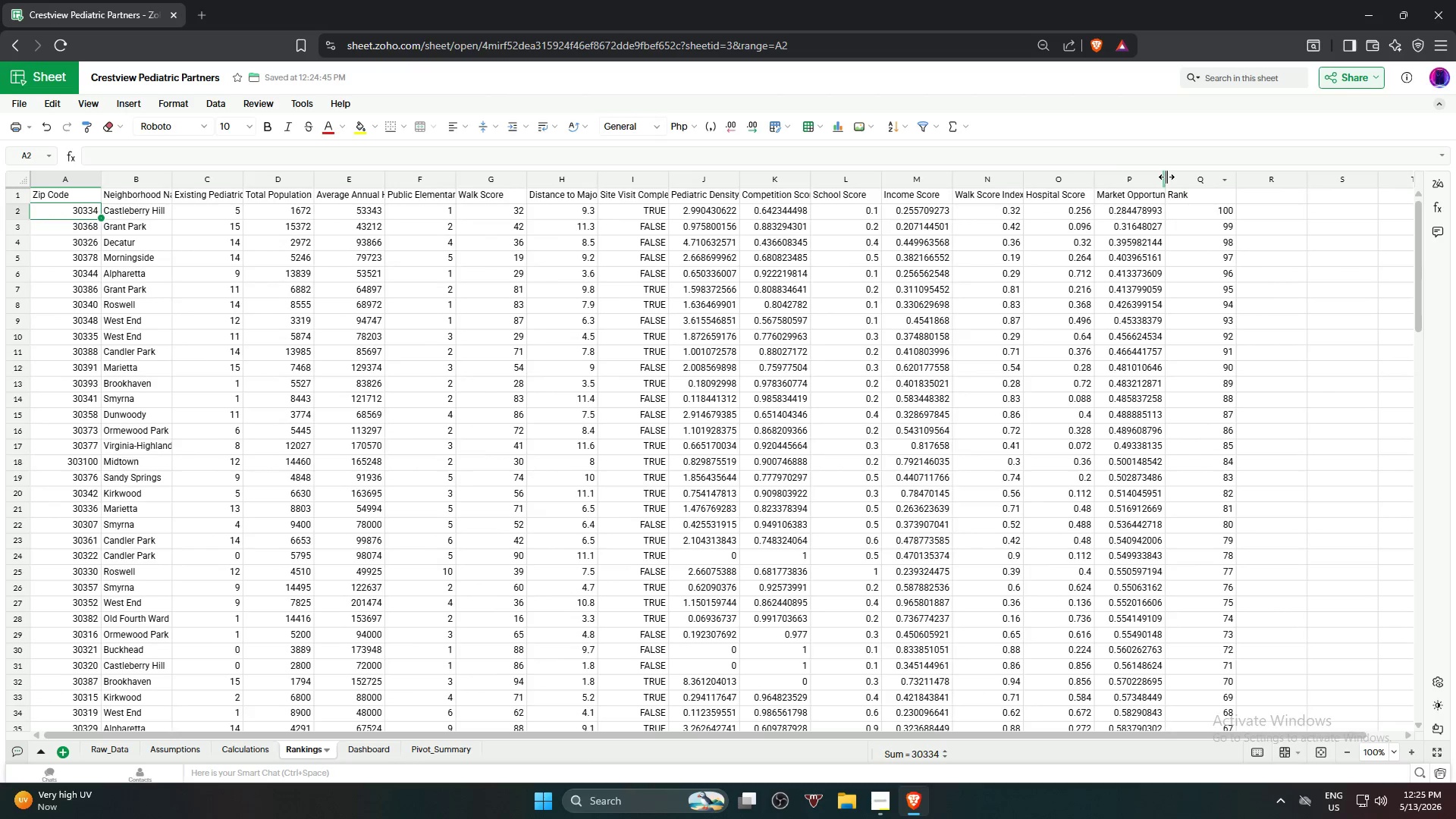 
double_click([1166, 177])
 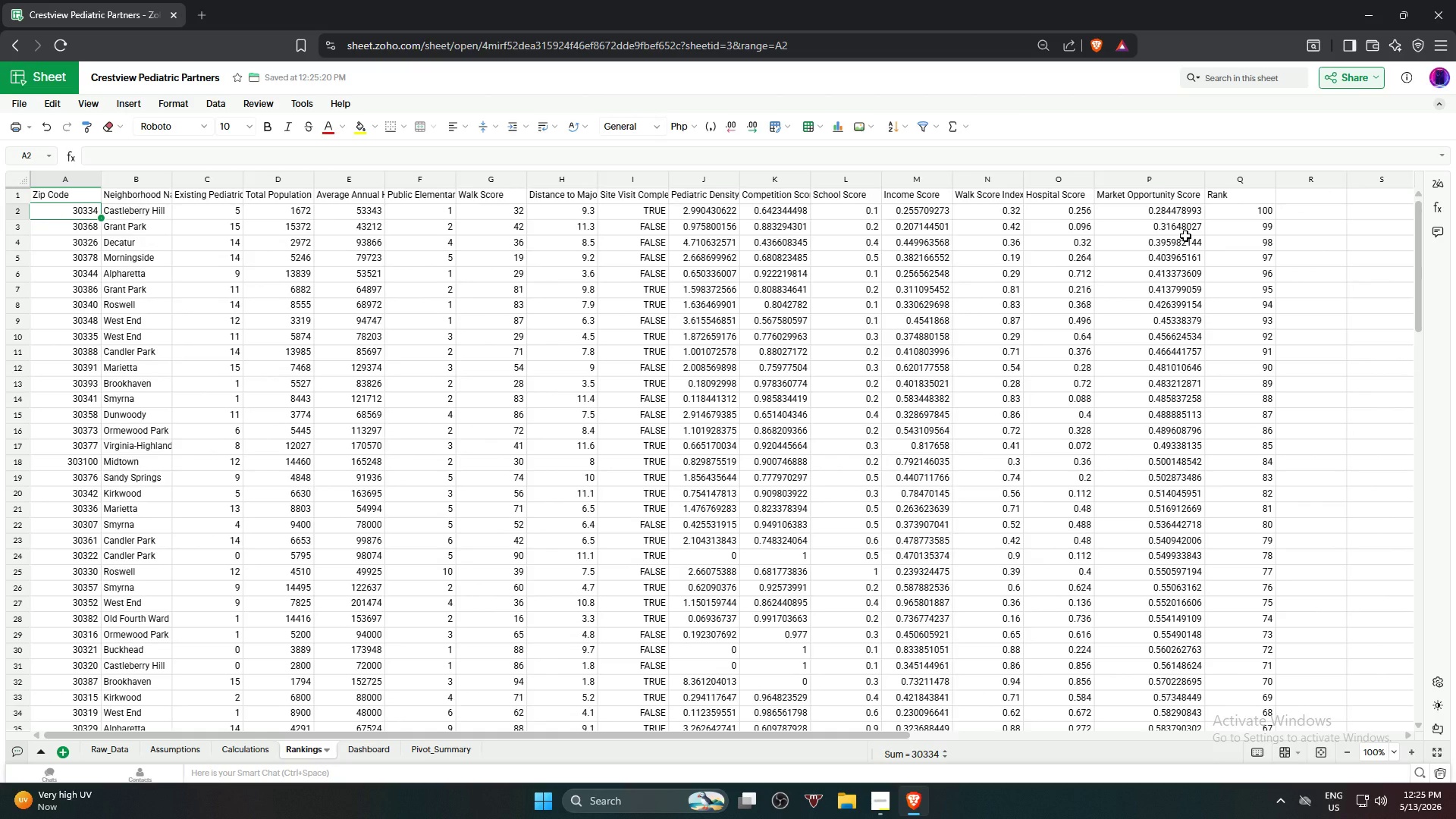 
wait(5.83)
 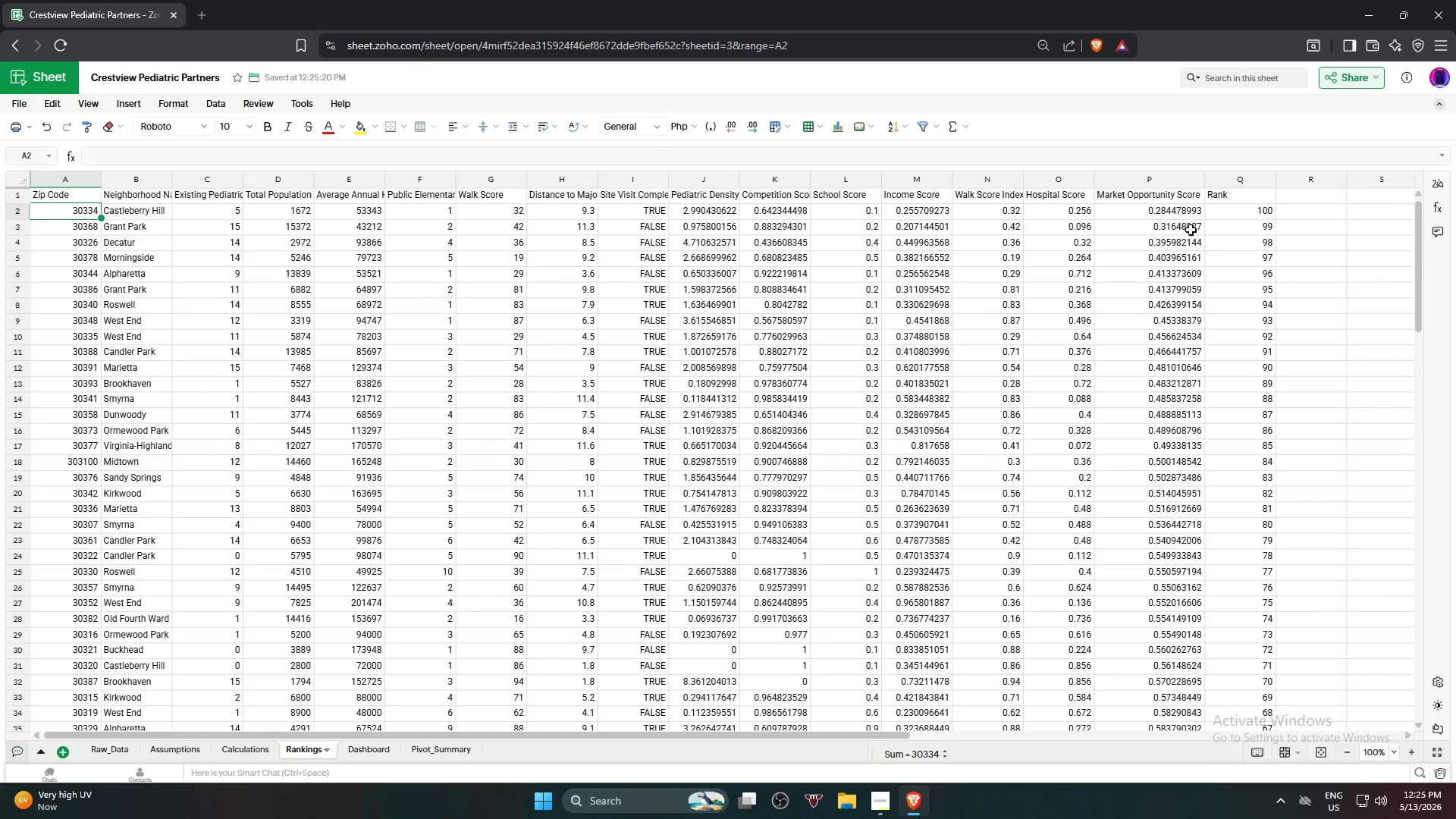 
left_click([65, 209])
 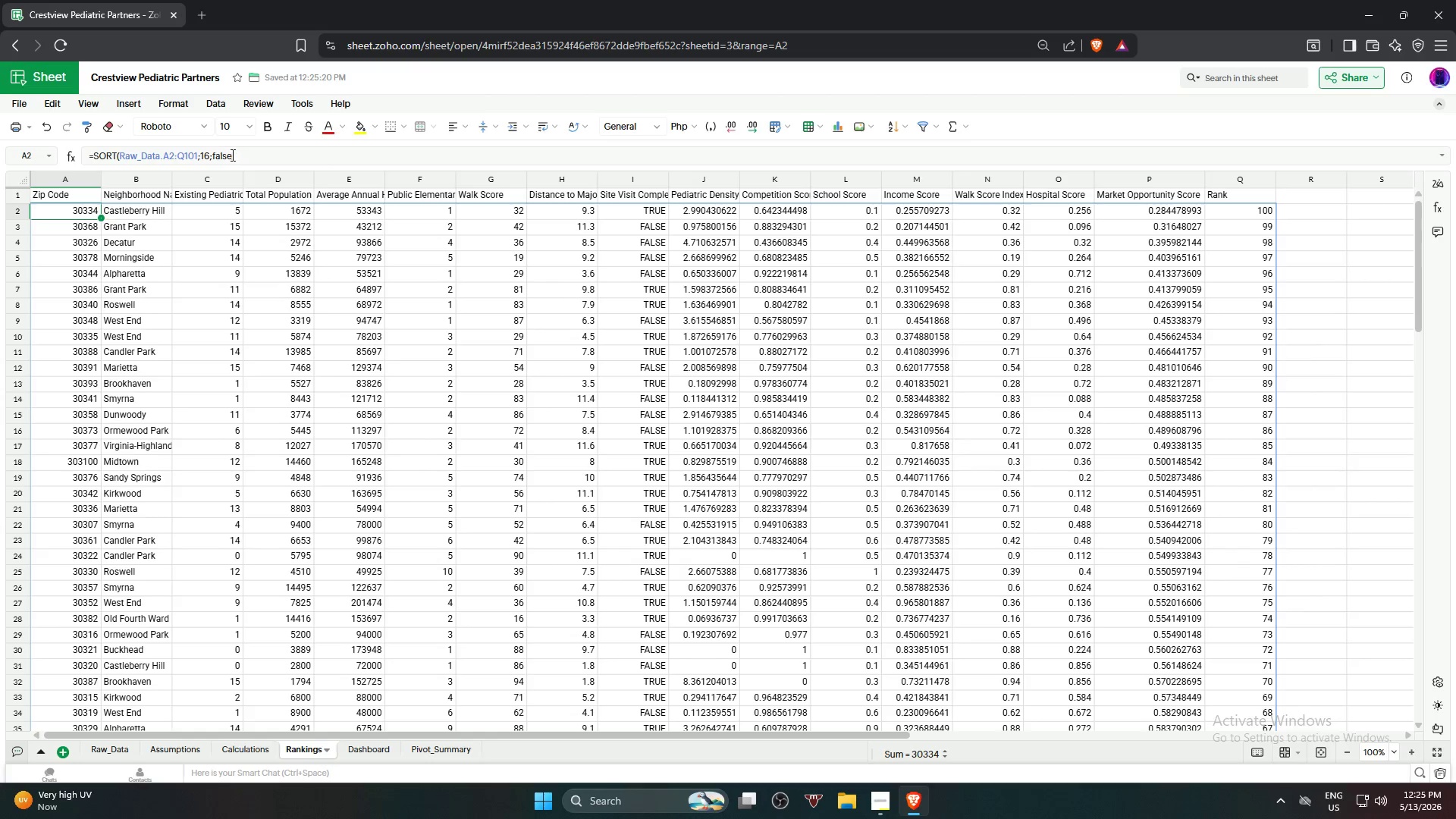 
left_click([229, 157])
 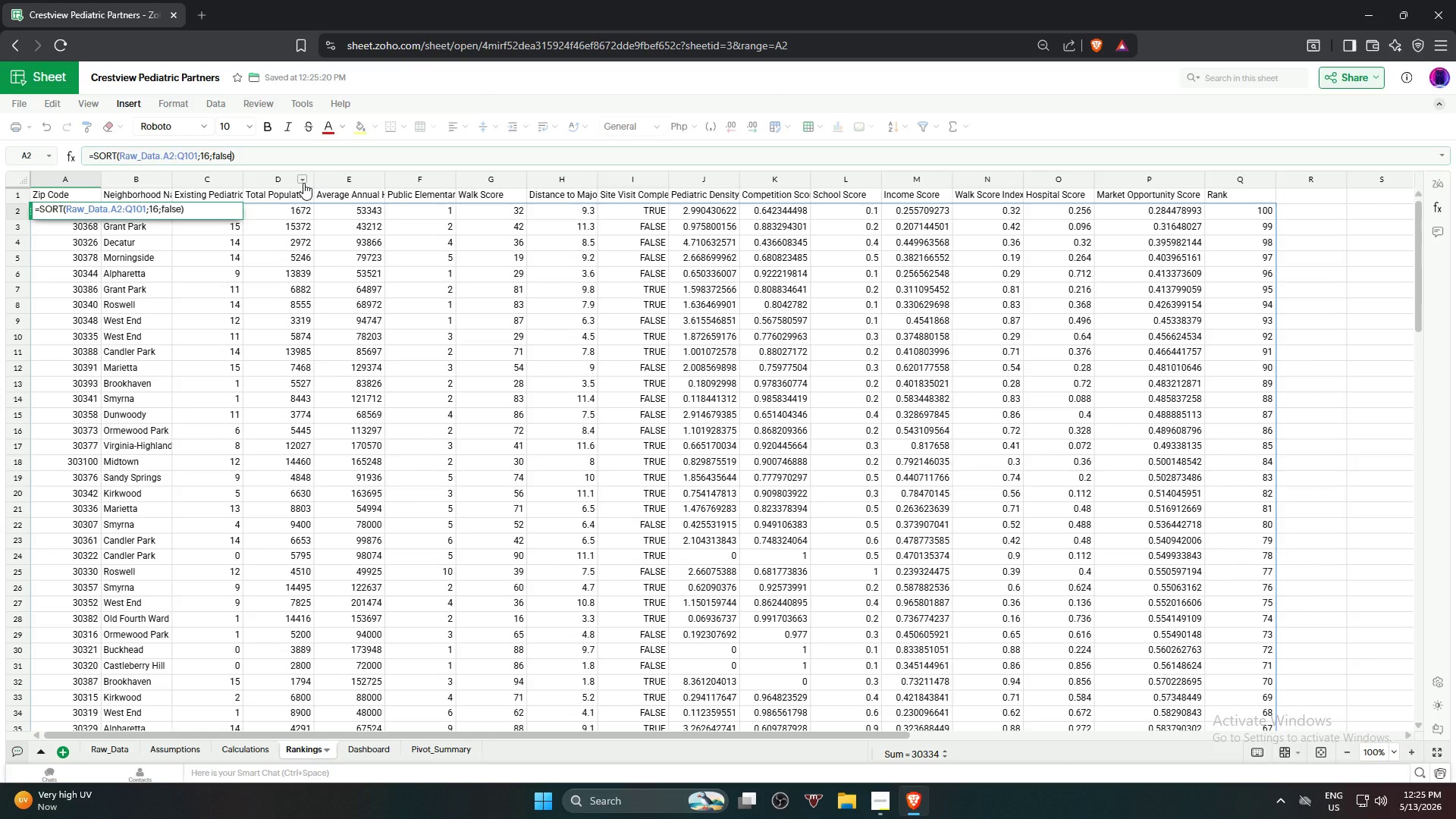 
key(Backspace)
key(Backspace)
key(Backspace)
key(Backspace)
key(Backspace)
type(true)
 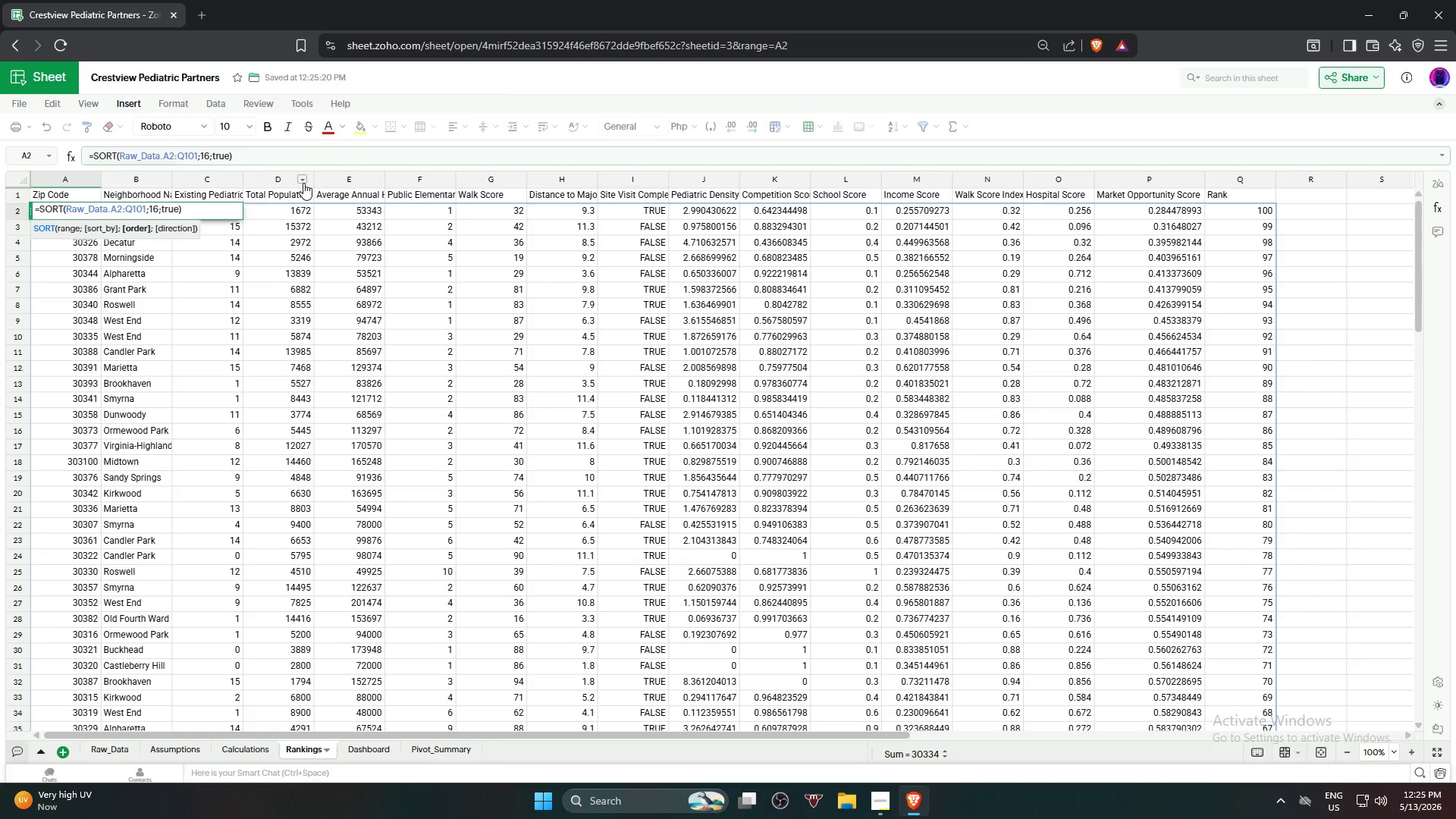 
key(Enter)
 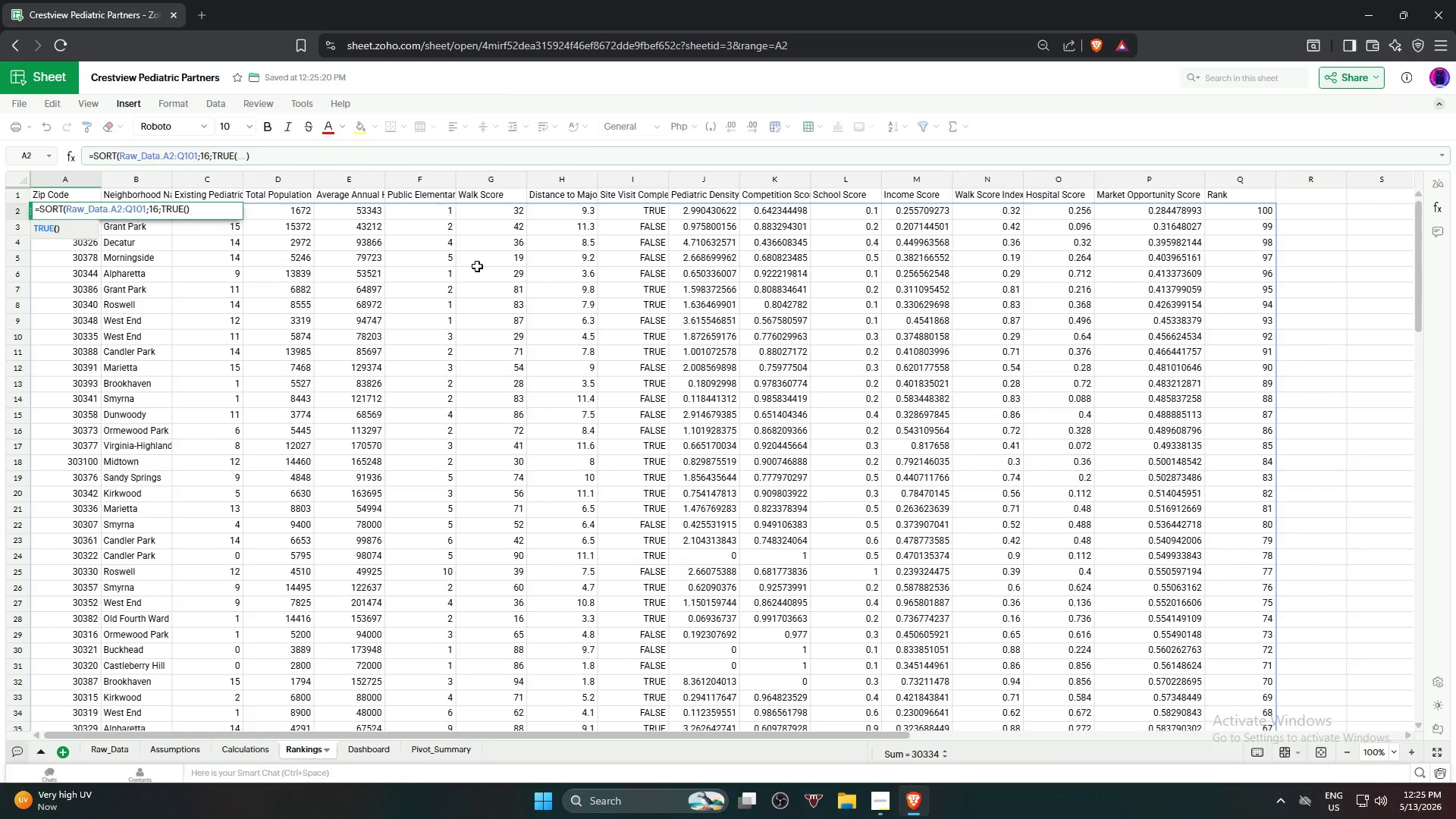 
key(Backspace)
 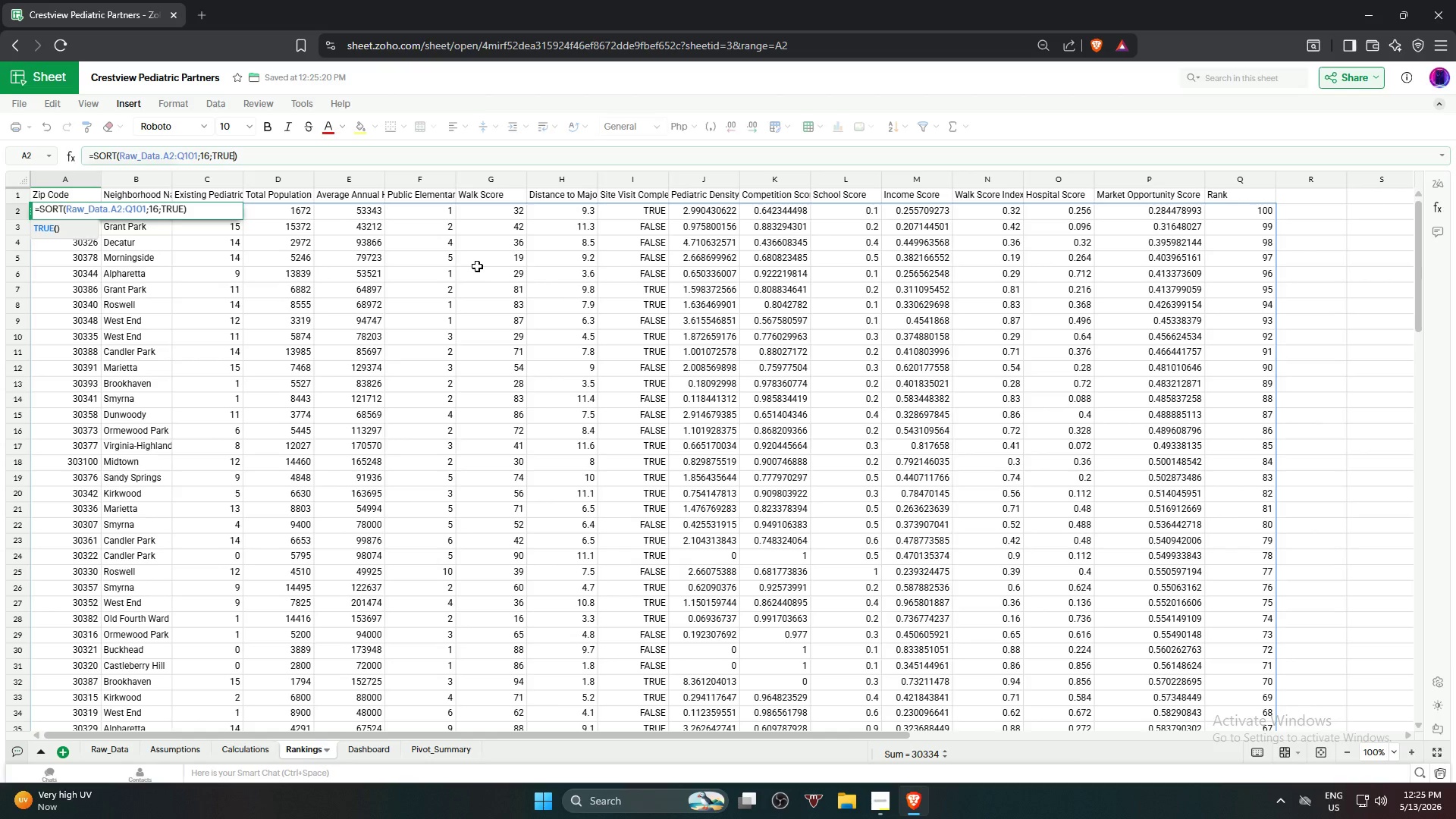 
key(Enter)
 